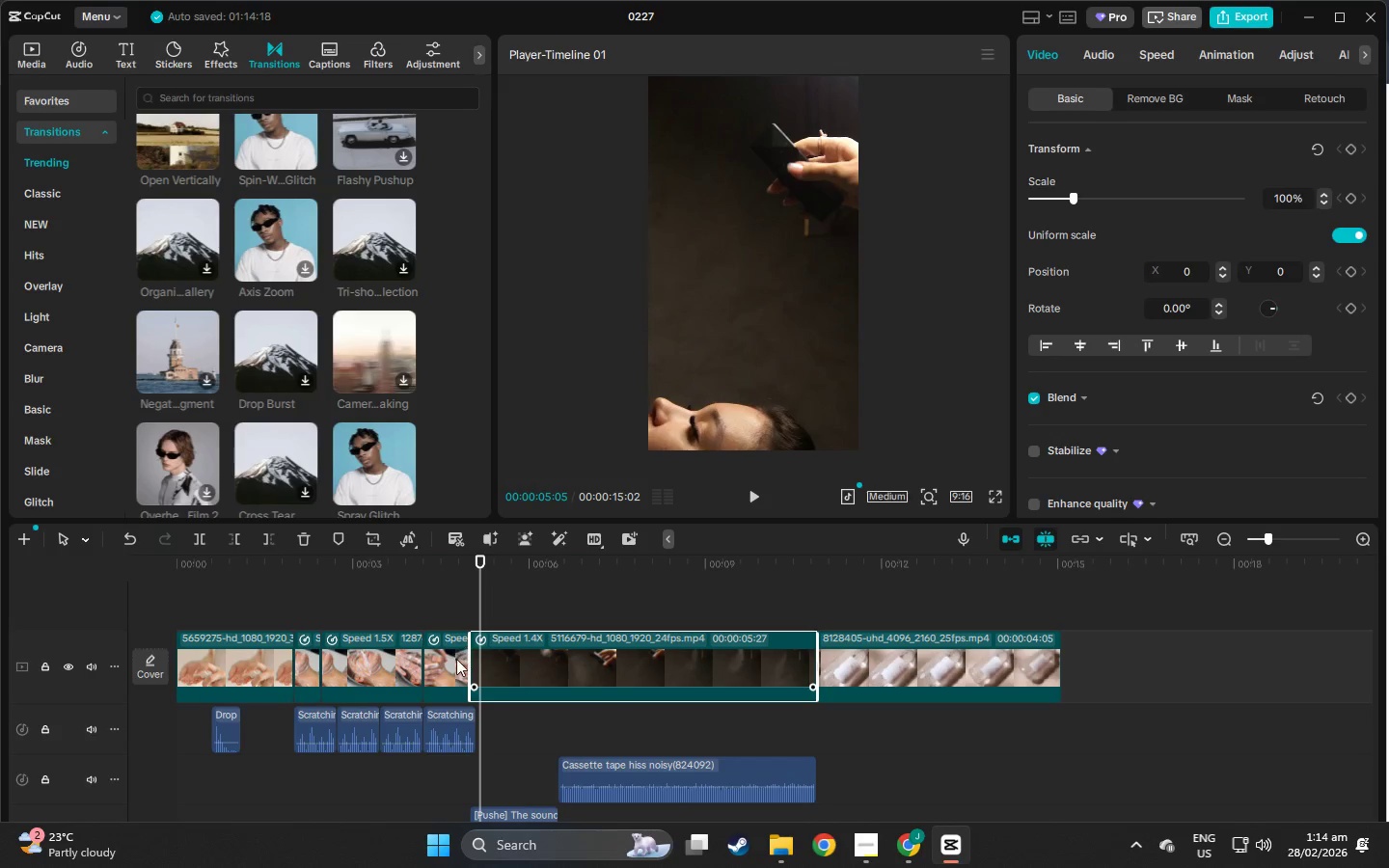 
triple_click([456, 659])
 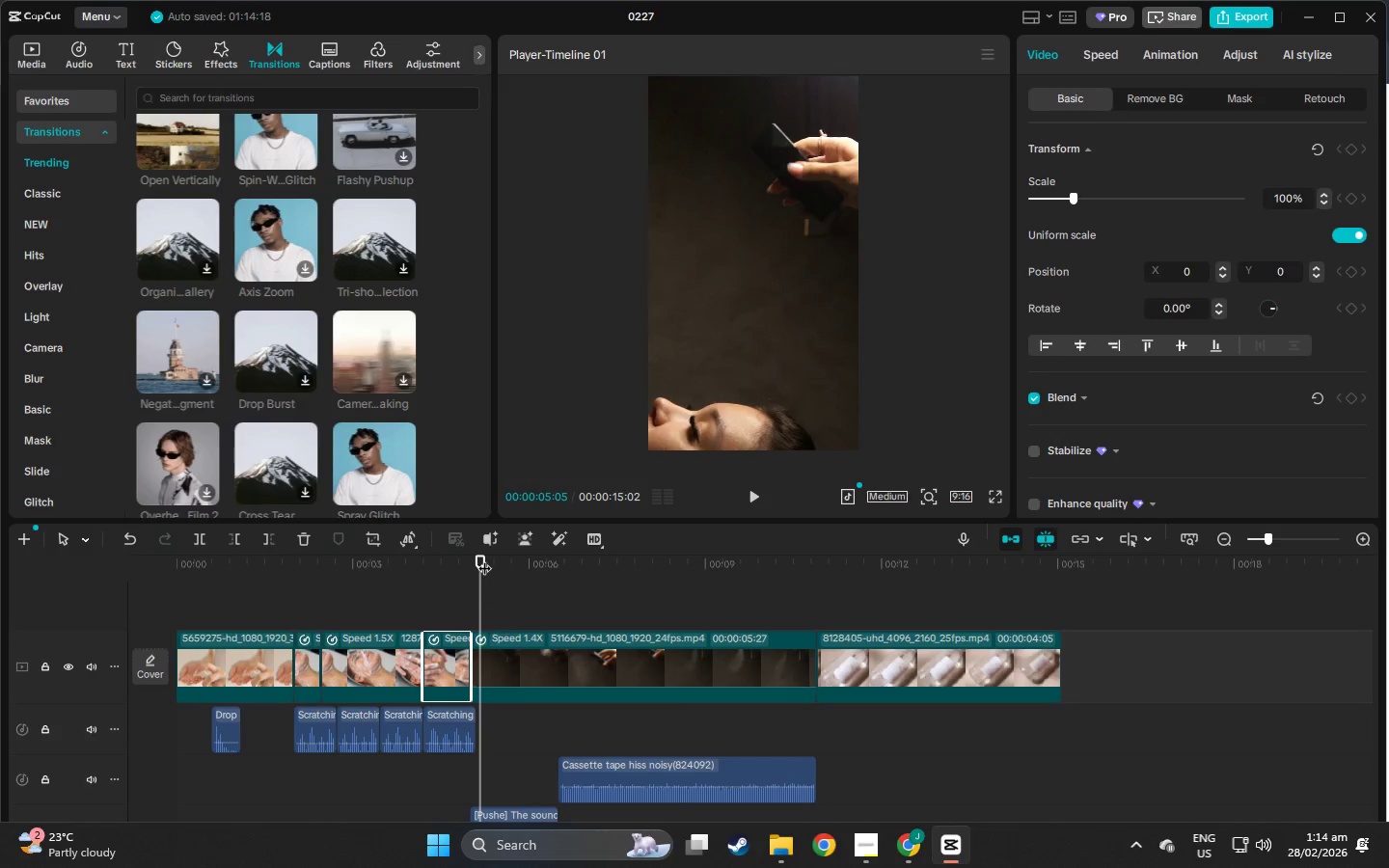 
left_click_drag(start_coordinate=[484, 558], to_coordinate=[408, 570])
 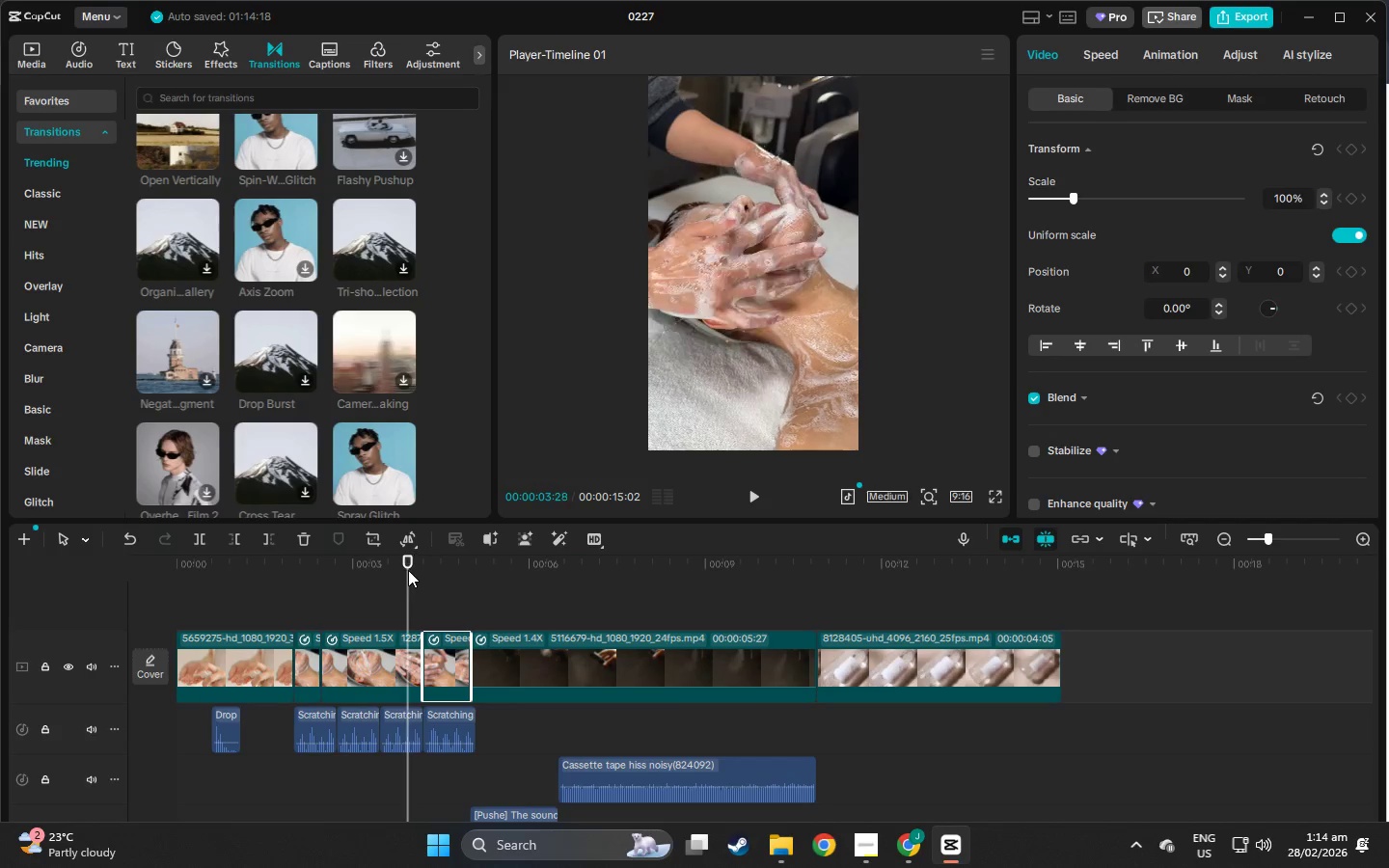 
key(Space)
 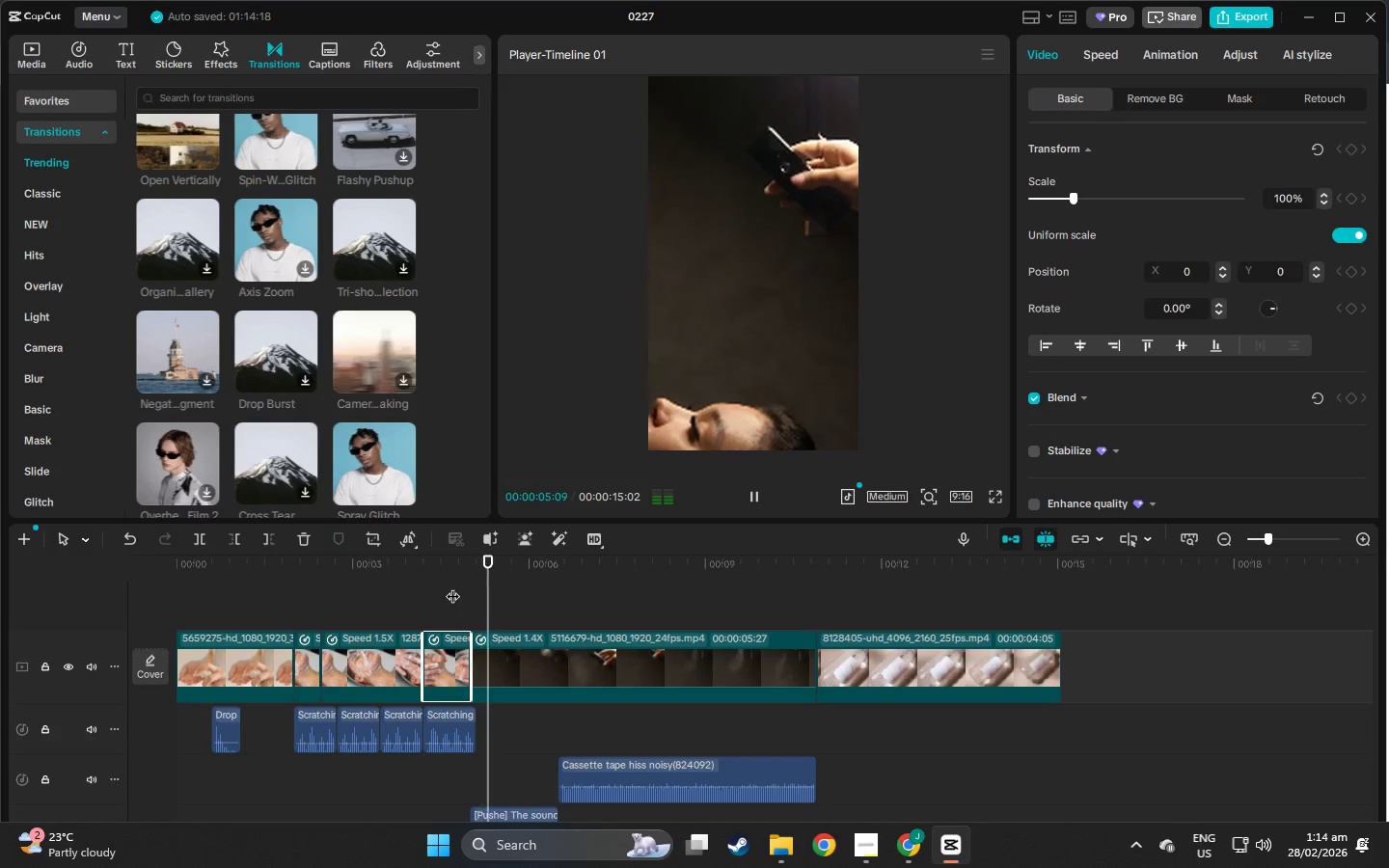 
key(Space)
 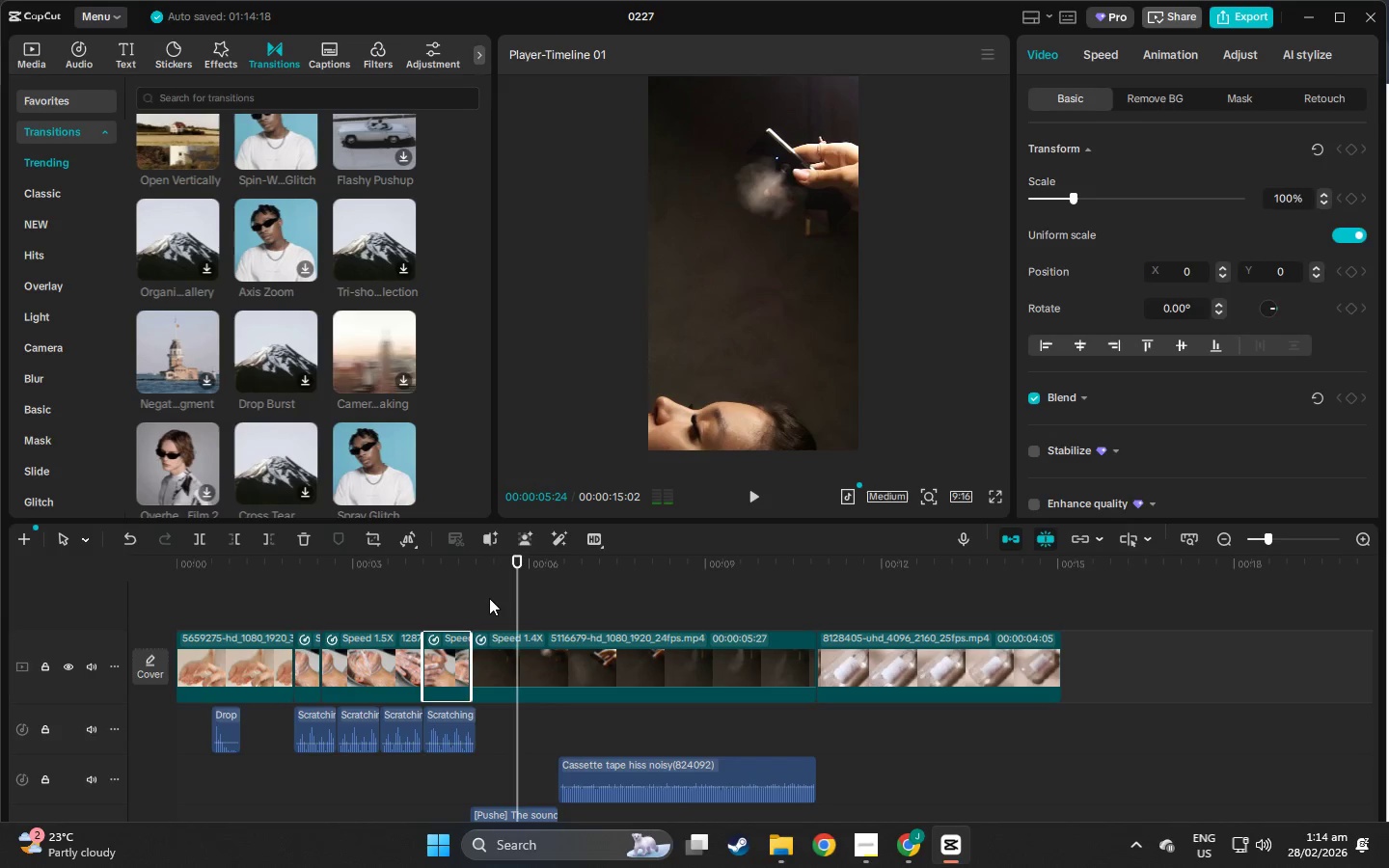 
left_click([489, 598])
 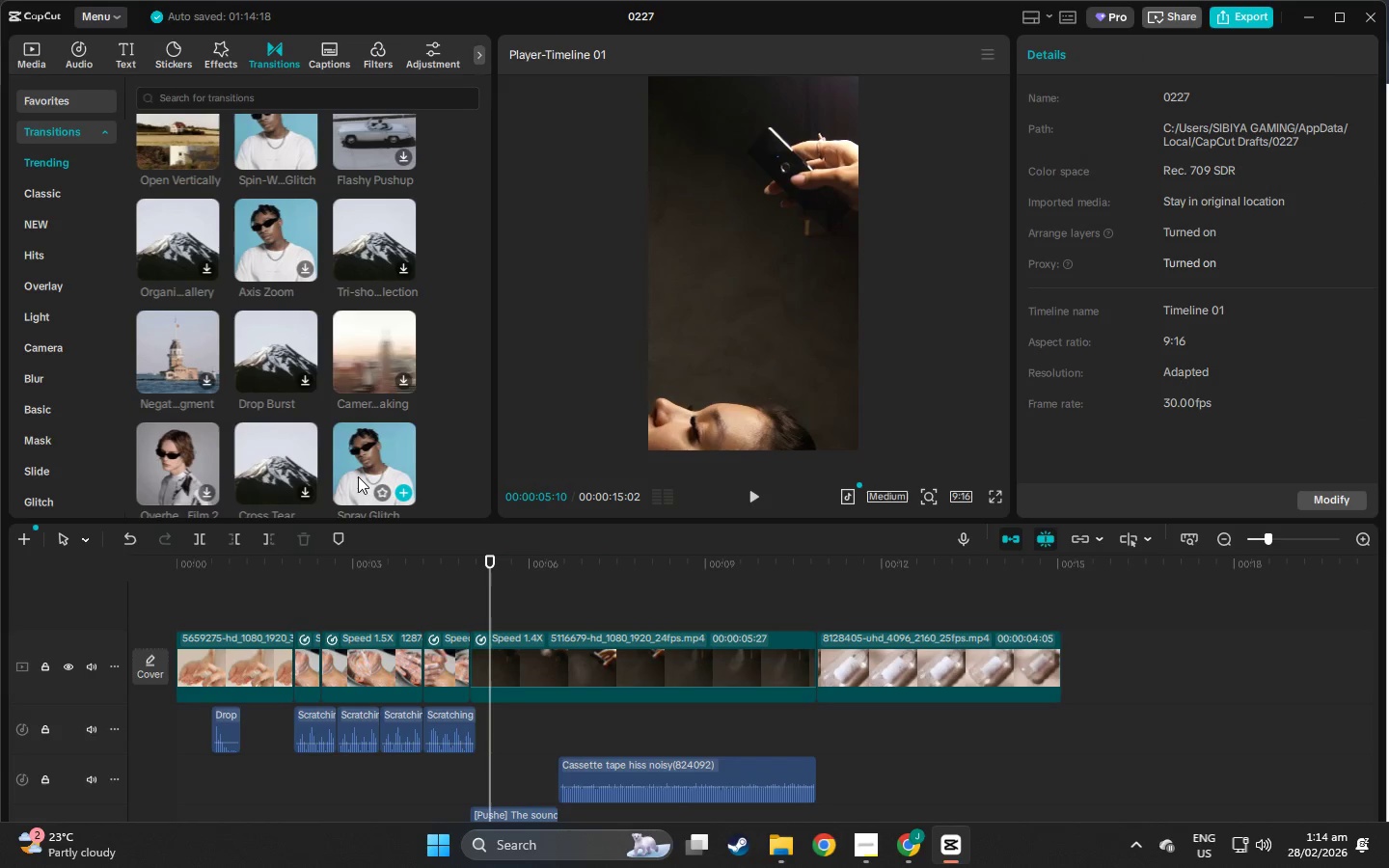 
left_click_drag(start_coordinate=[358, 476], to_coordinate=[424, 672])
 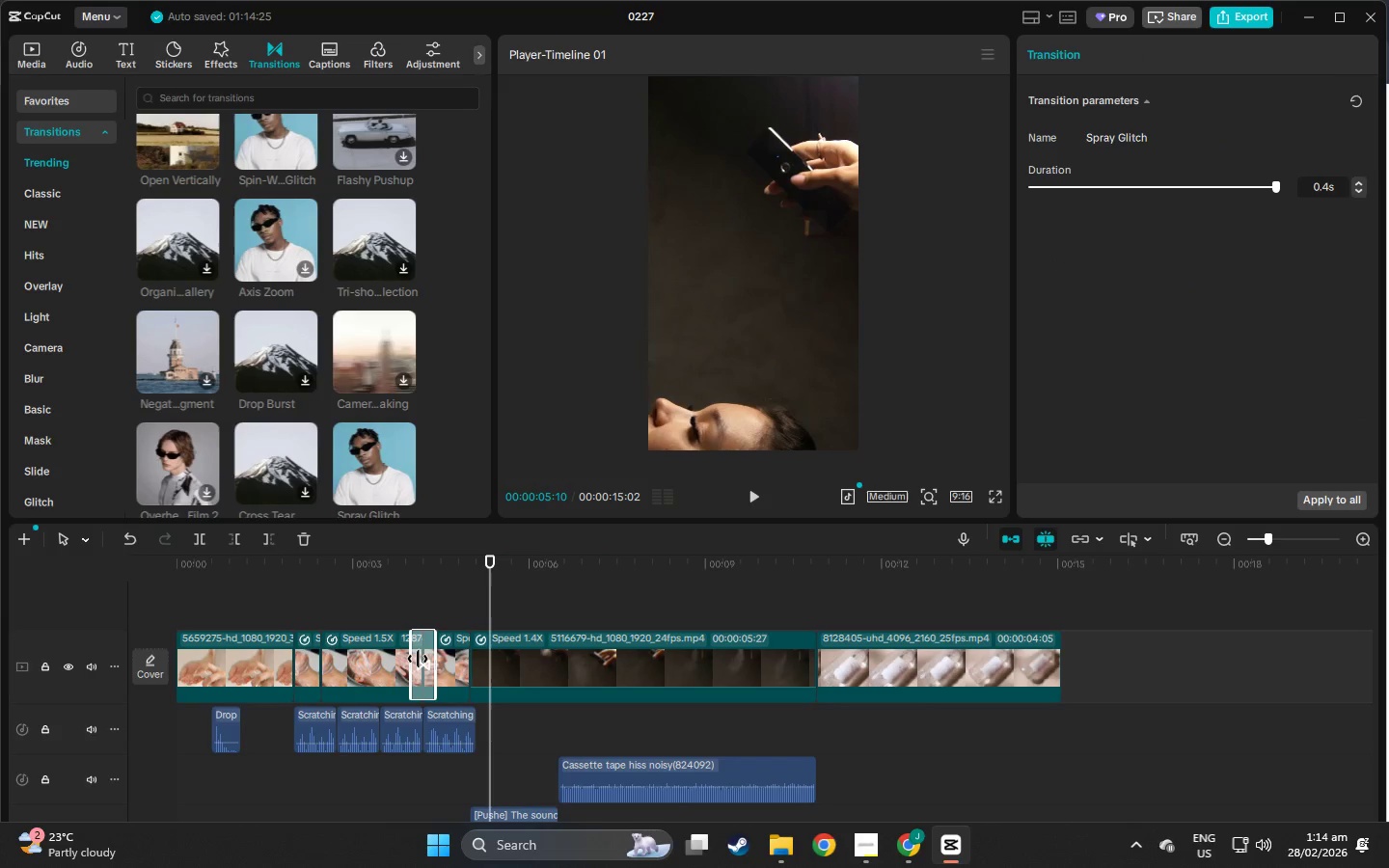 
key(Control+Z)
 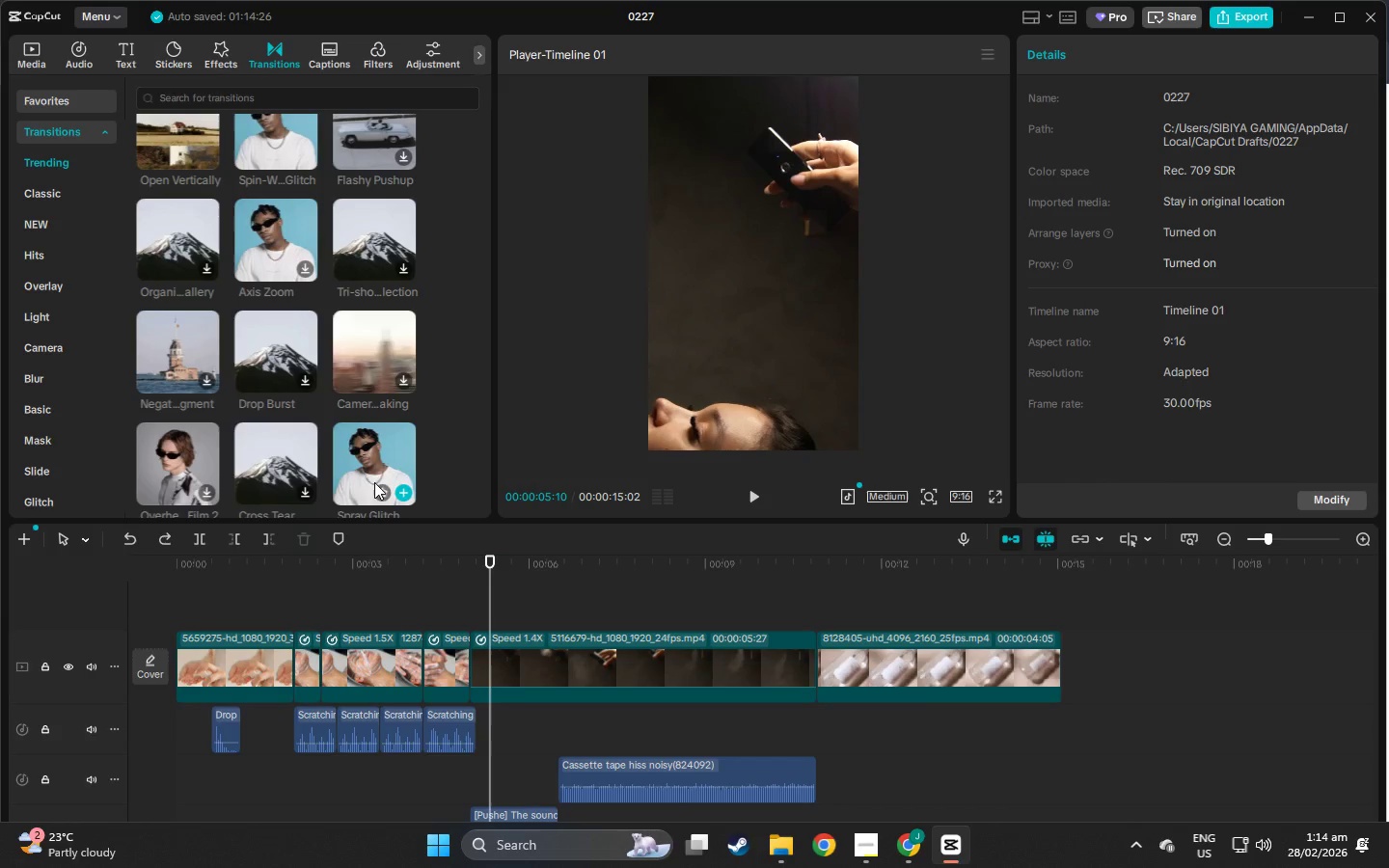 
left_click_drag(start_coordinate=[382, 444], to_coordinate=[565, 668])
 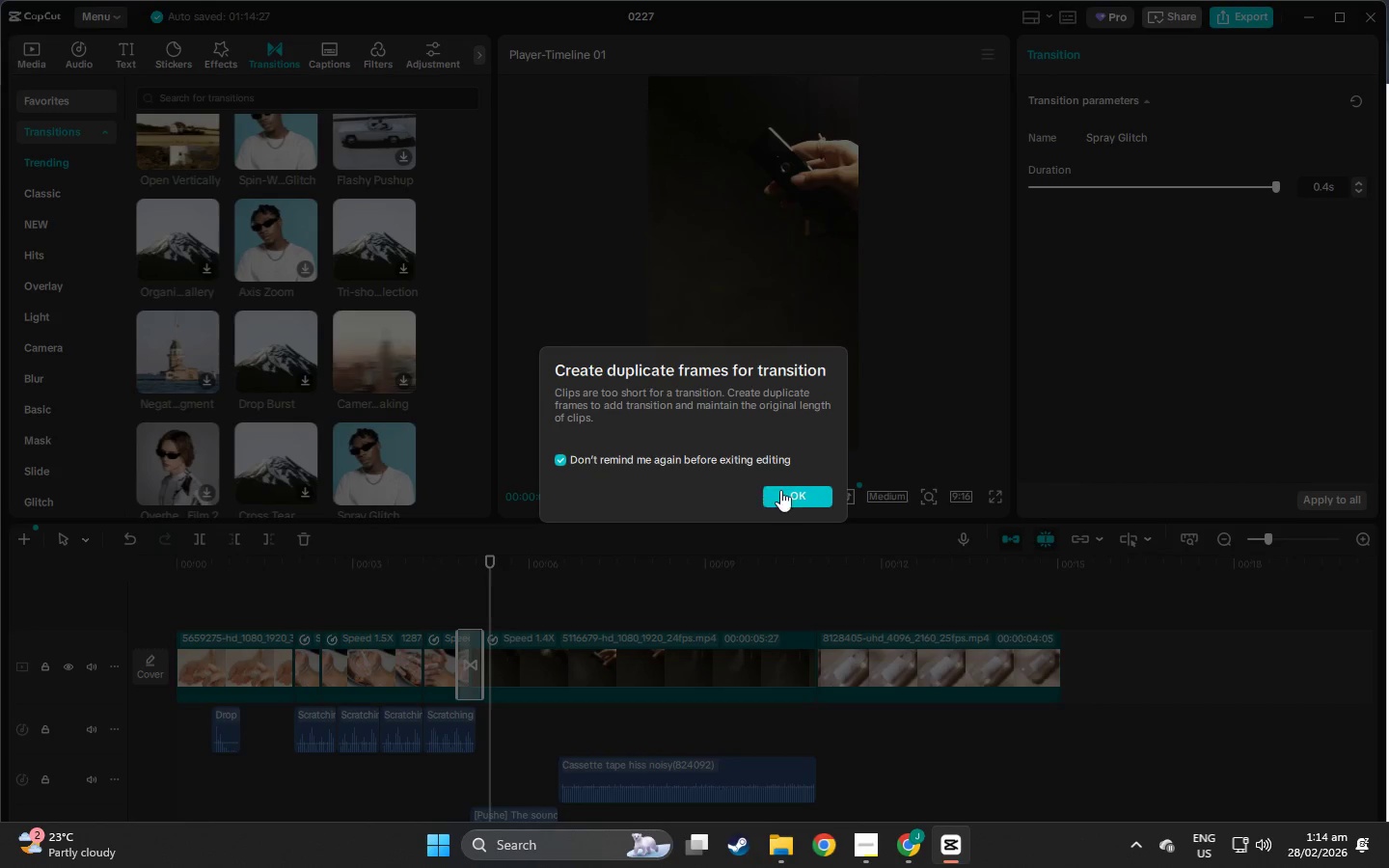 
left_click([795, 500])
 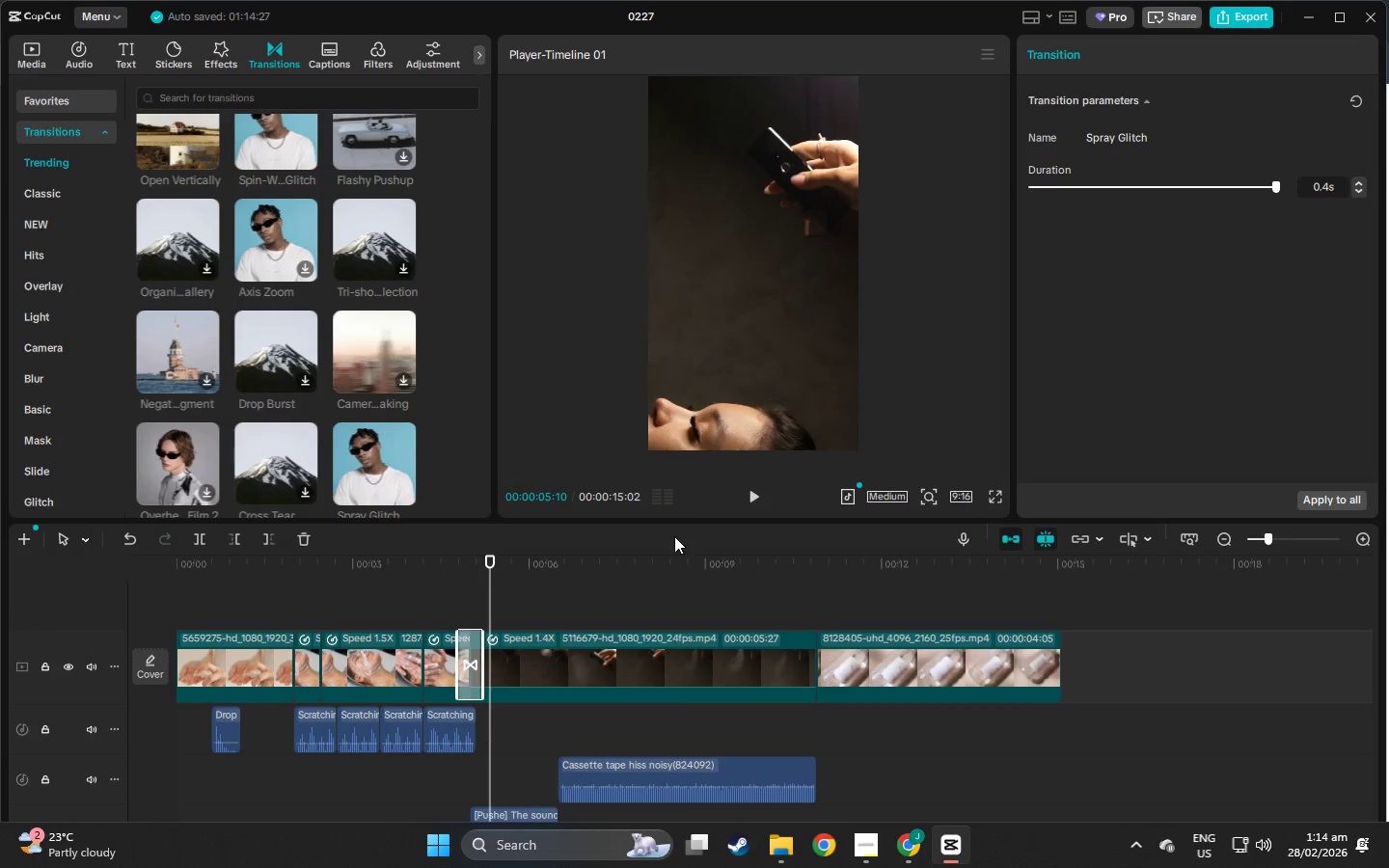 
left_click([476, 629])
 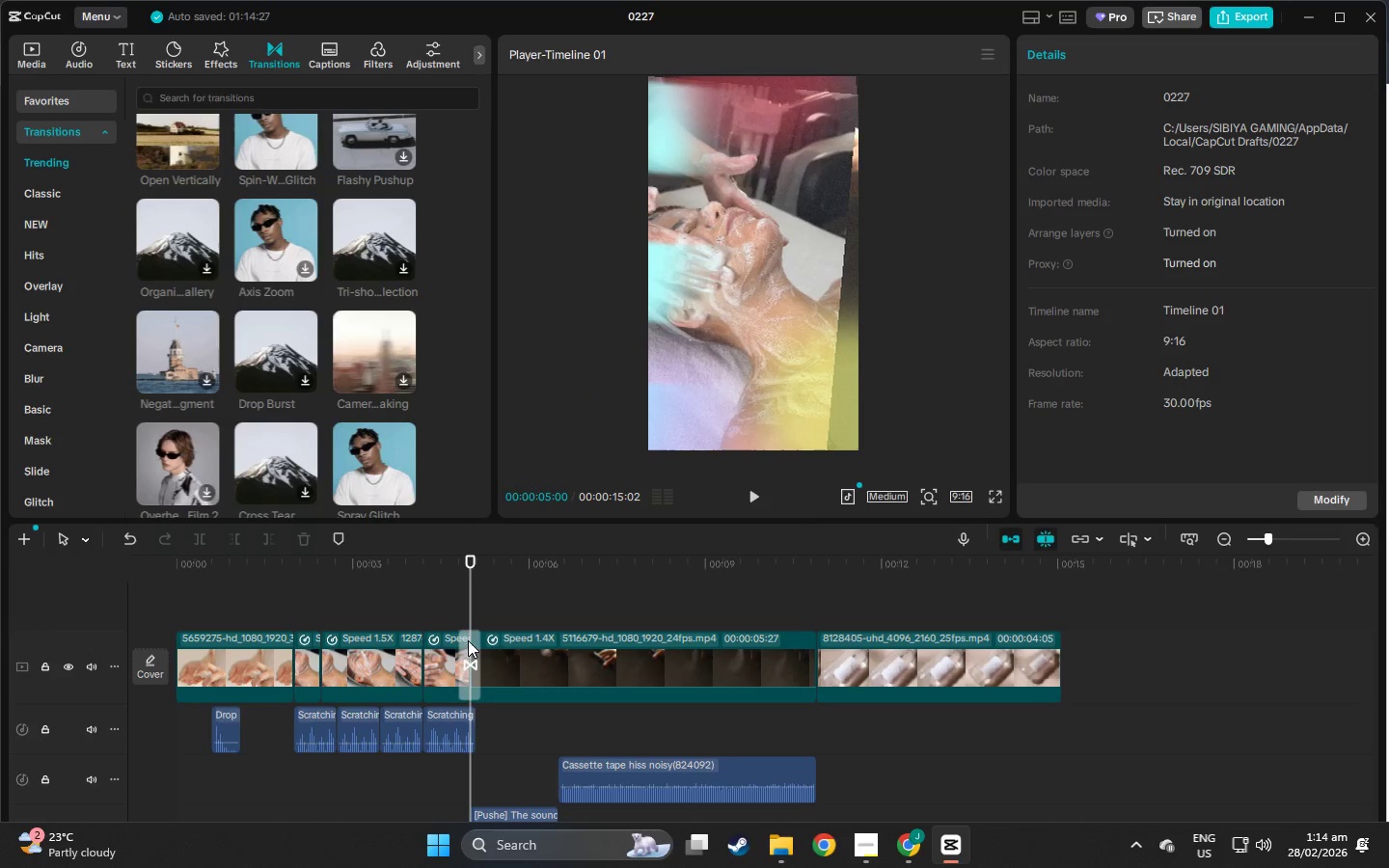 
left_click([468, 644])
 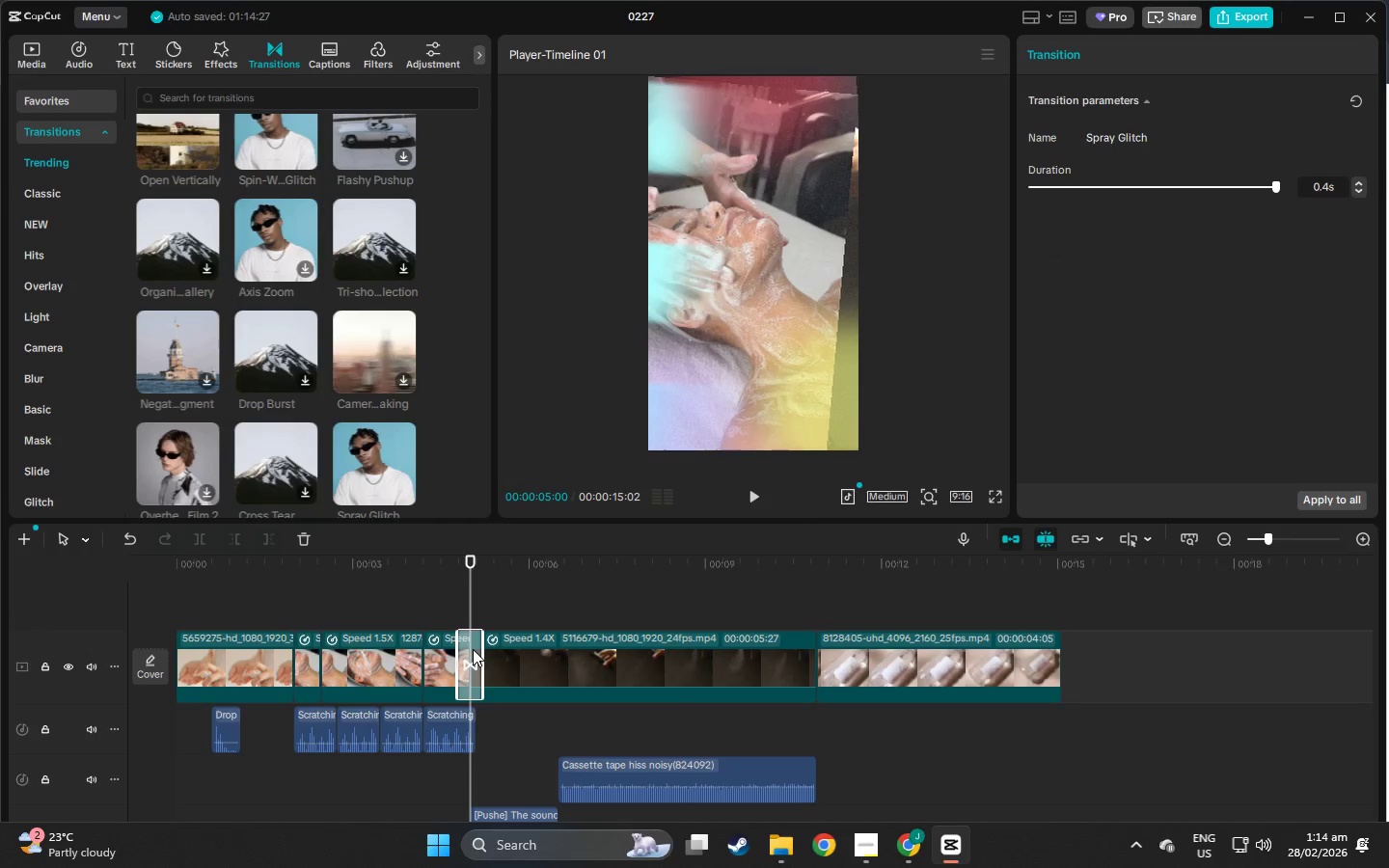 
double_click([473, 649])
 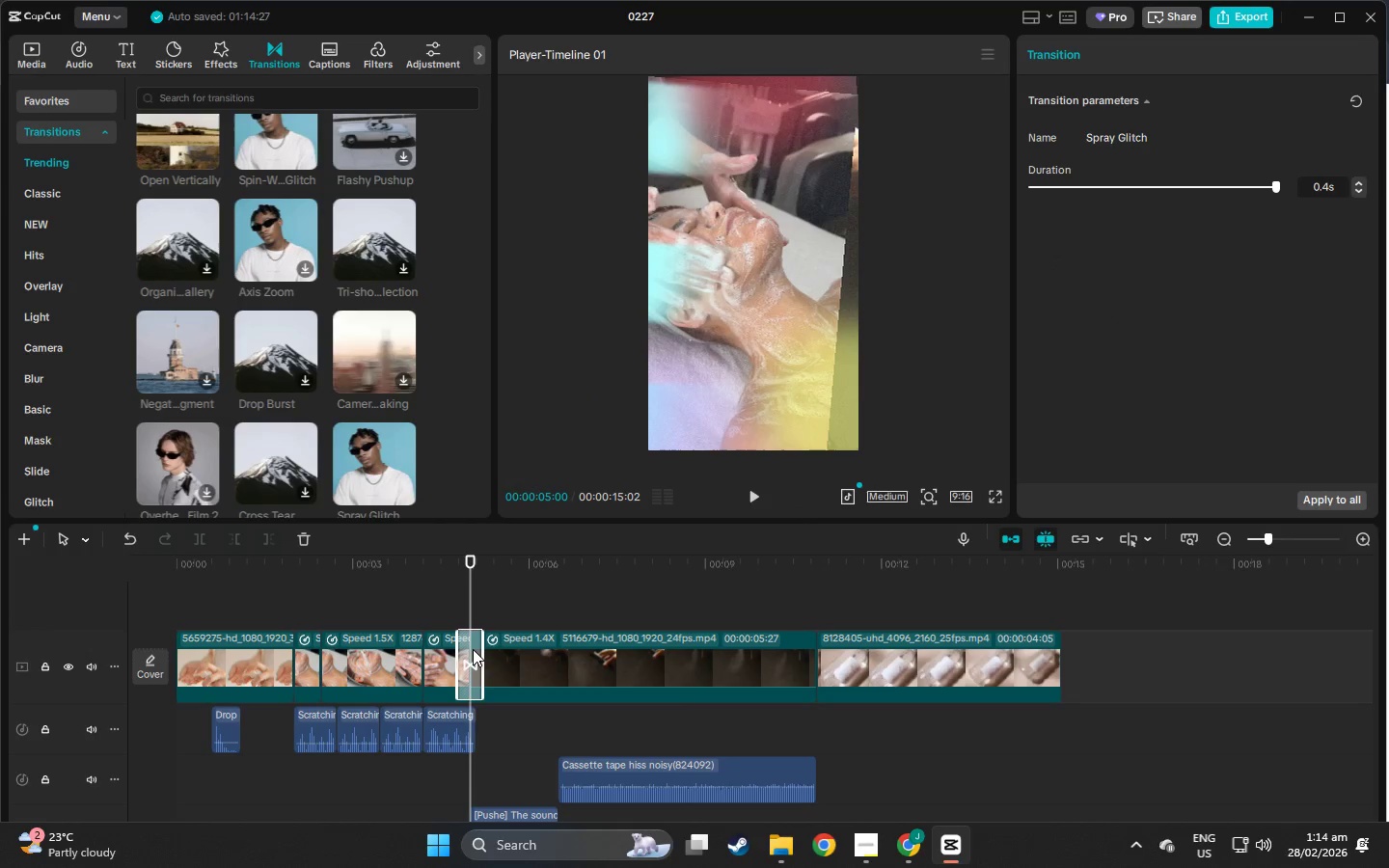 
triple_click([473, 649])
 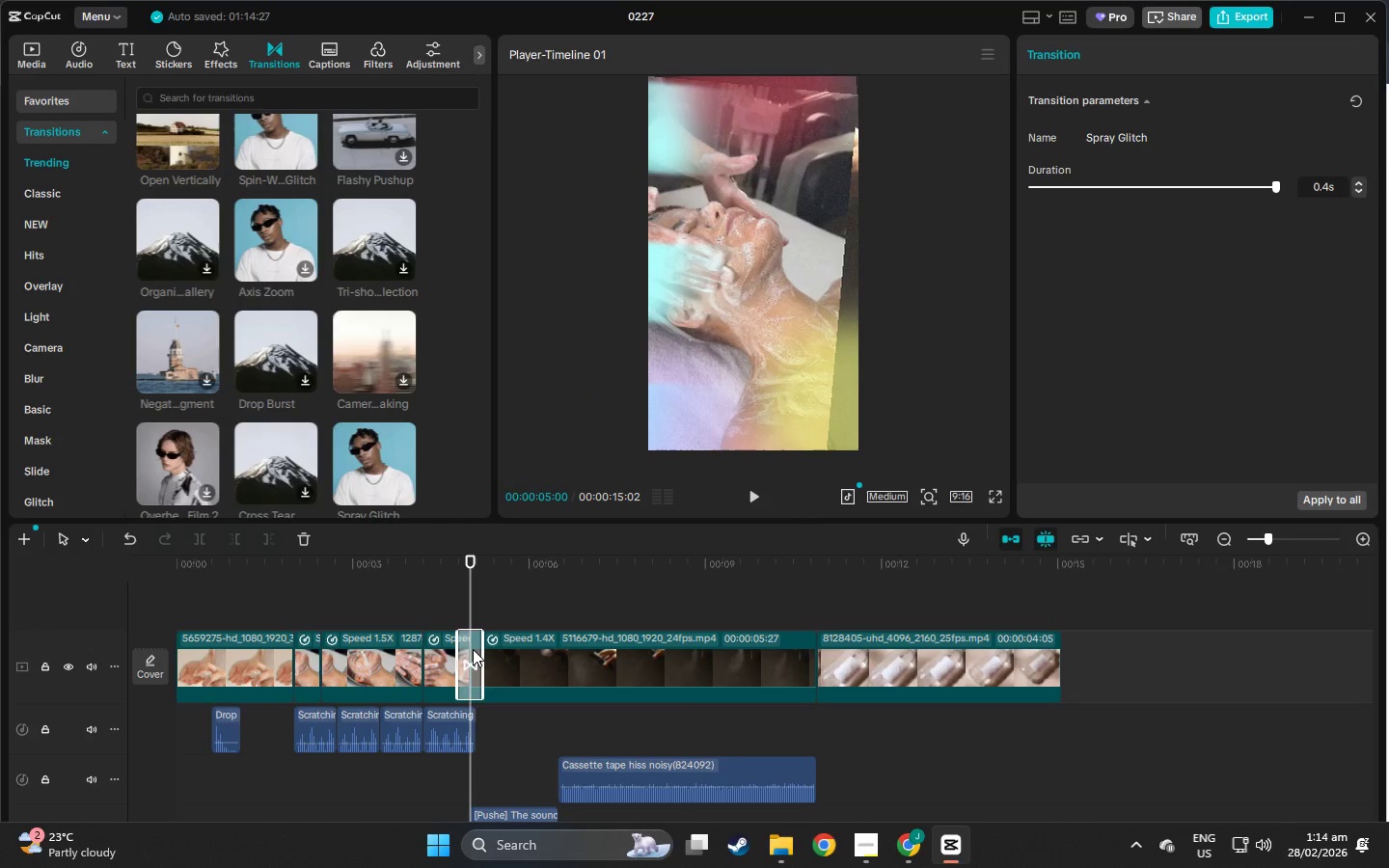 
triple_click([473, 649])
 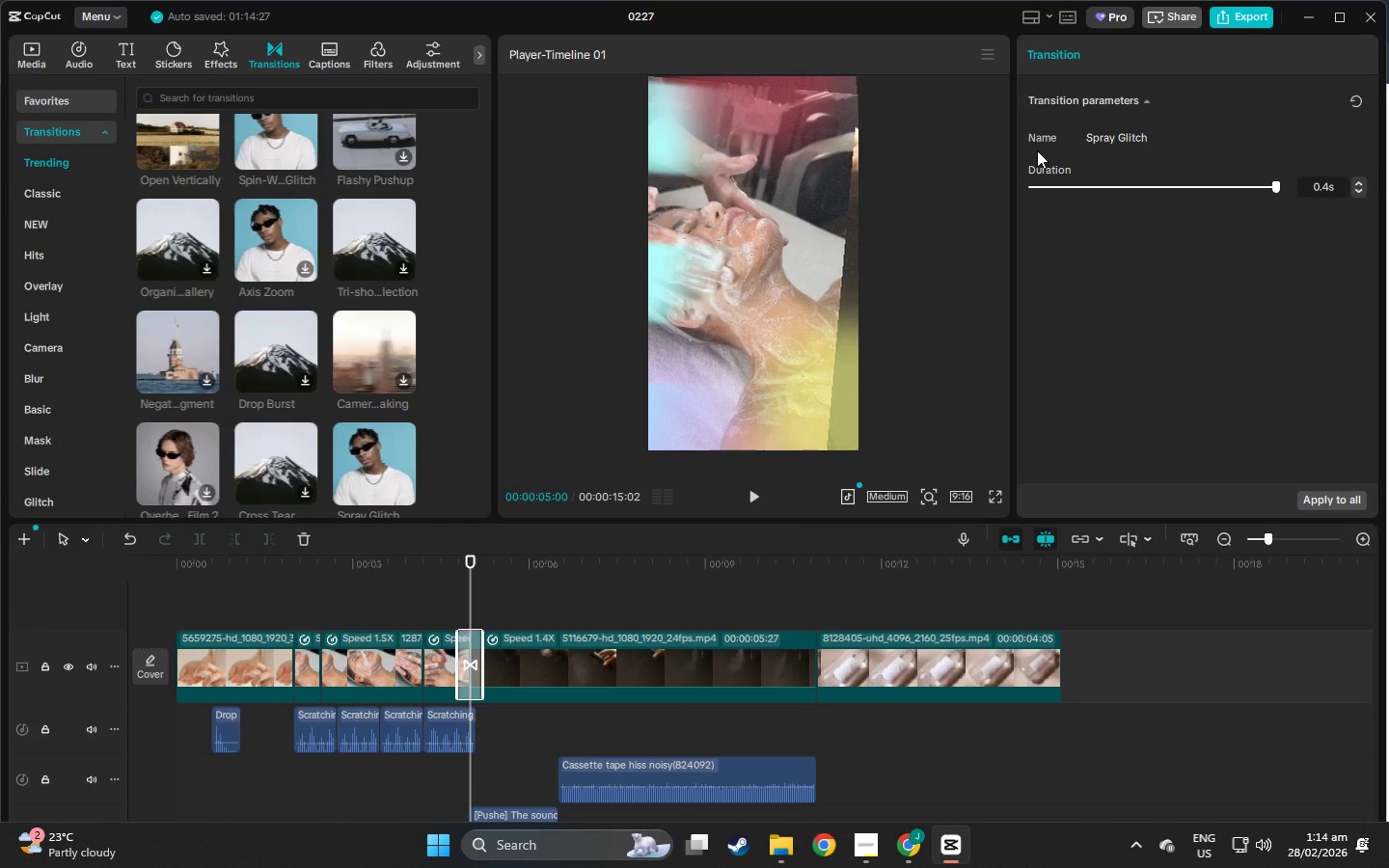 
key(Delete)
 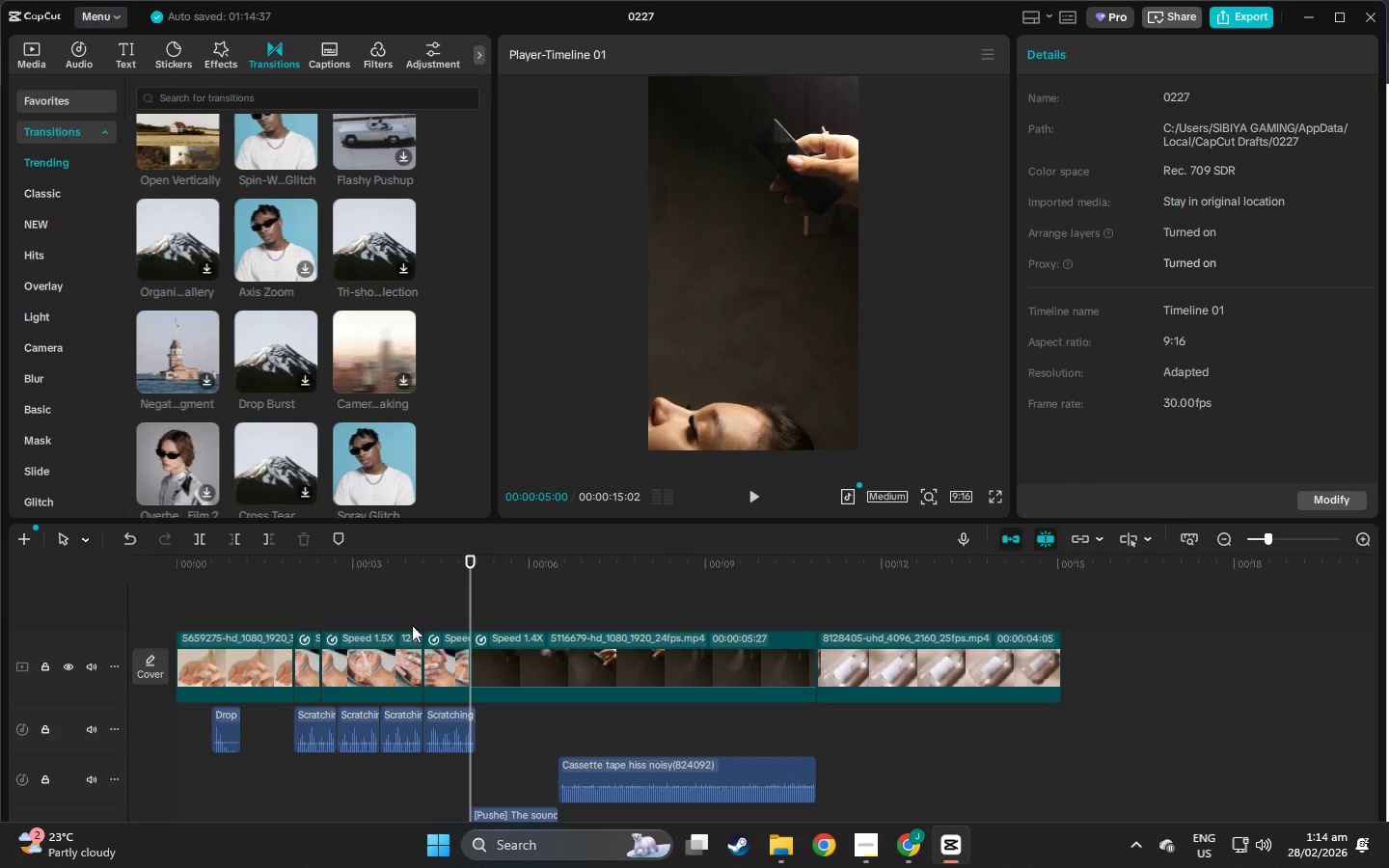 
left_click([446, 583])
 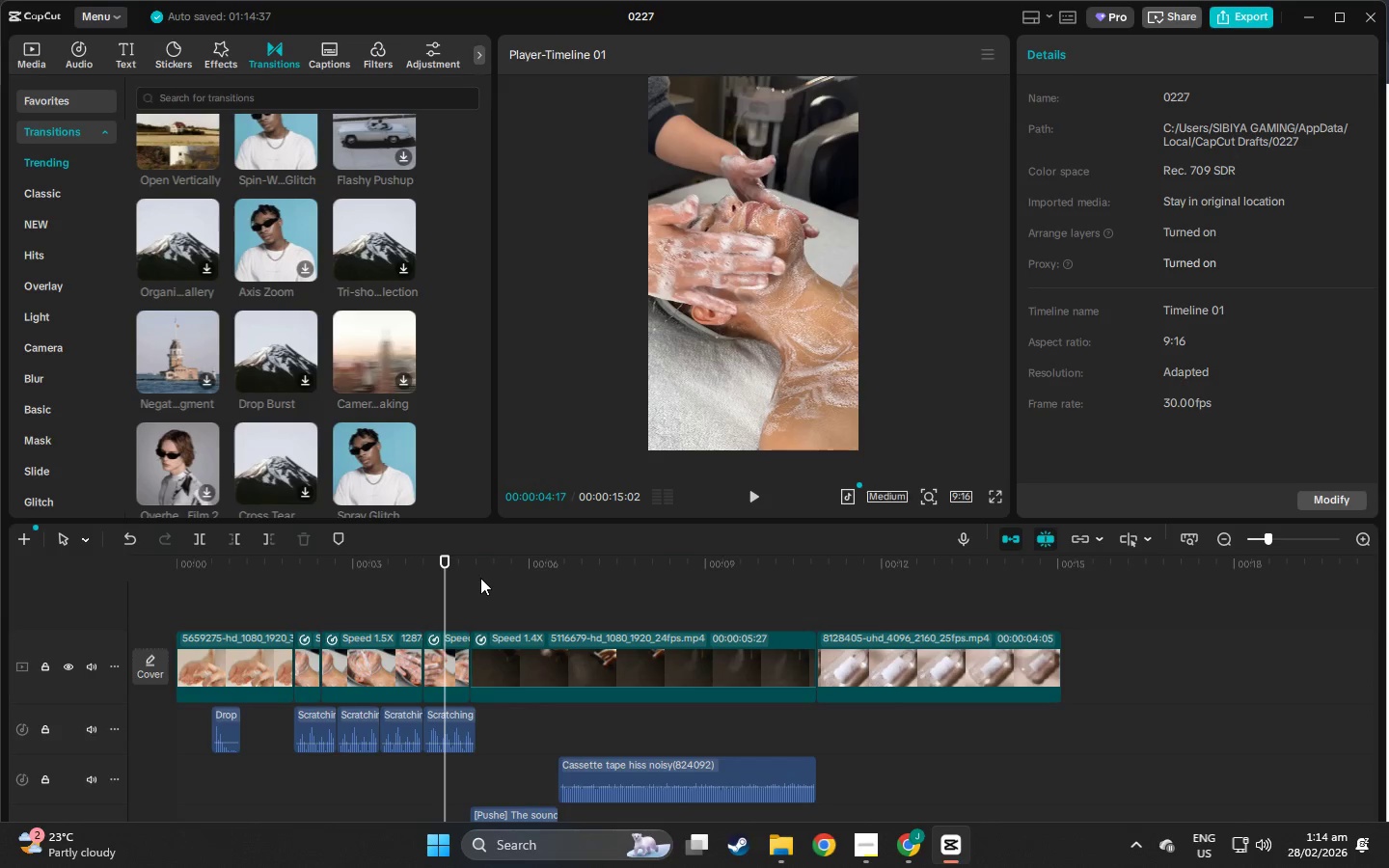 
key(Space)
 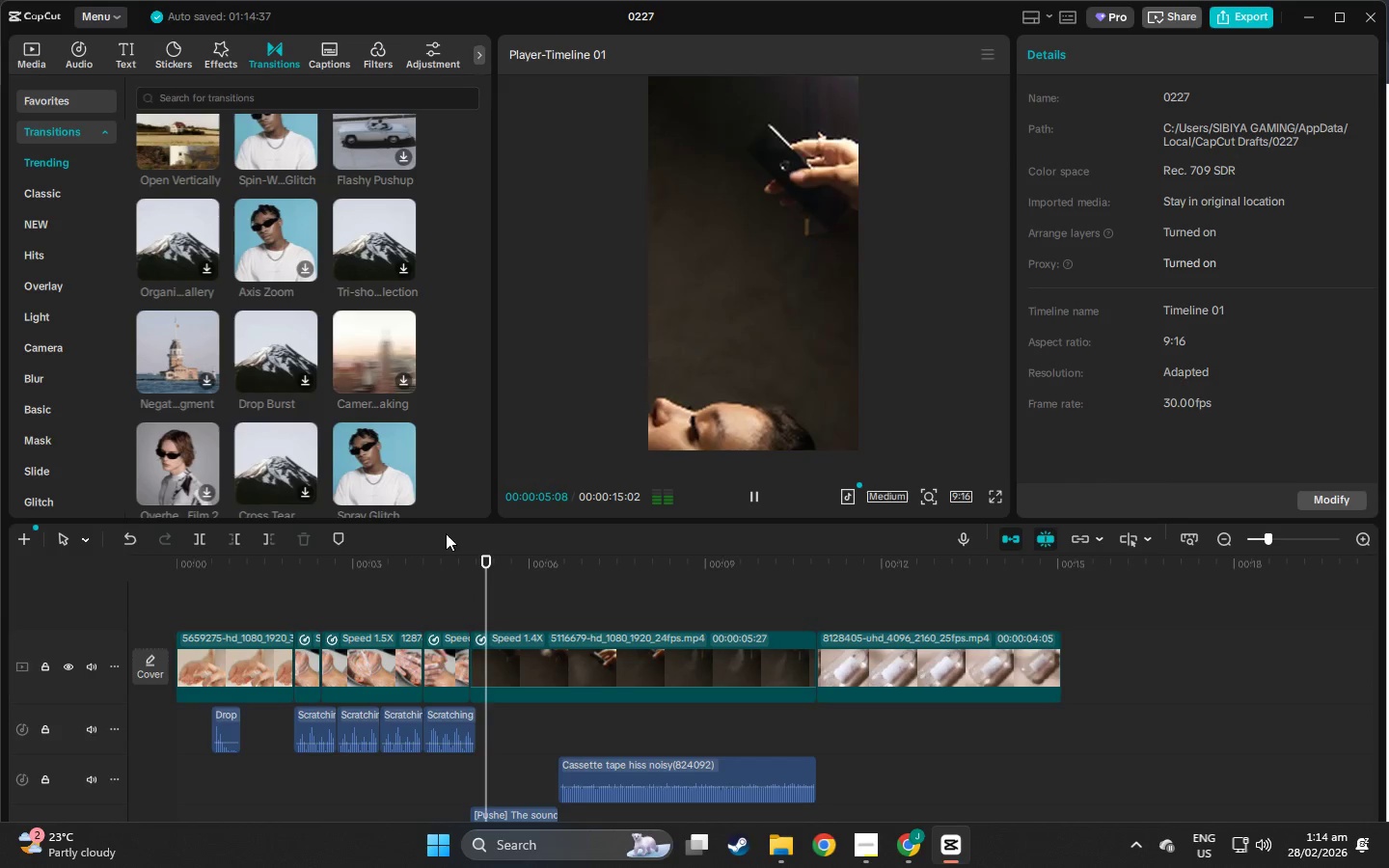 
key(Space)
 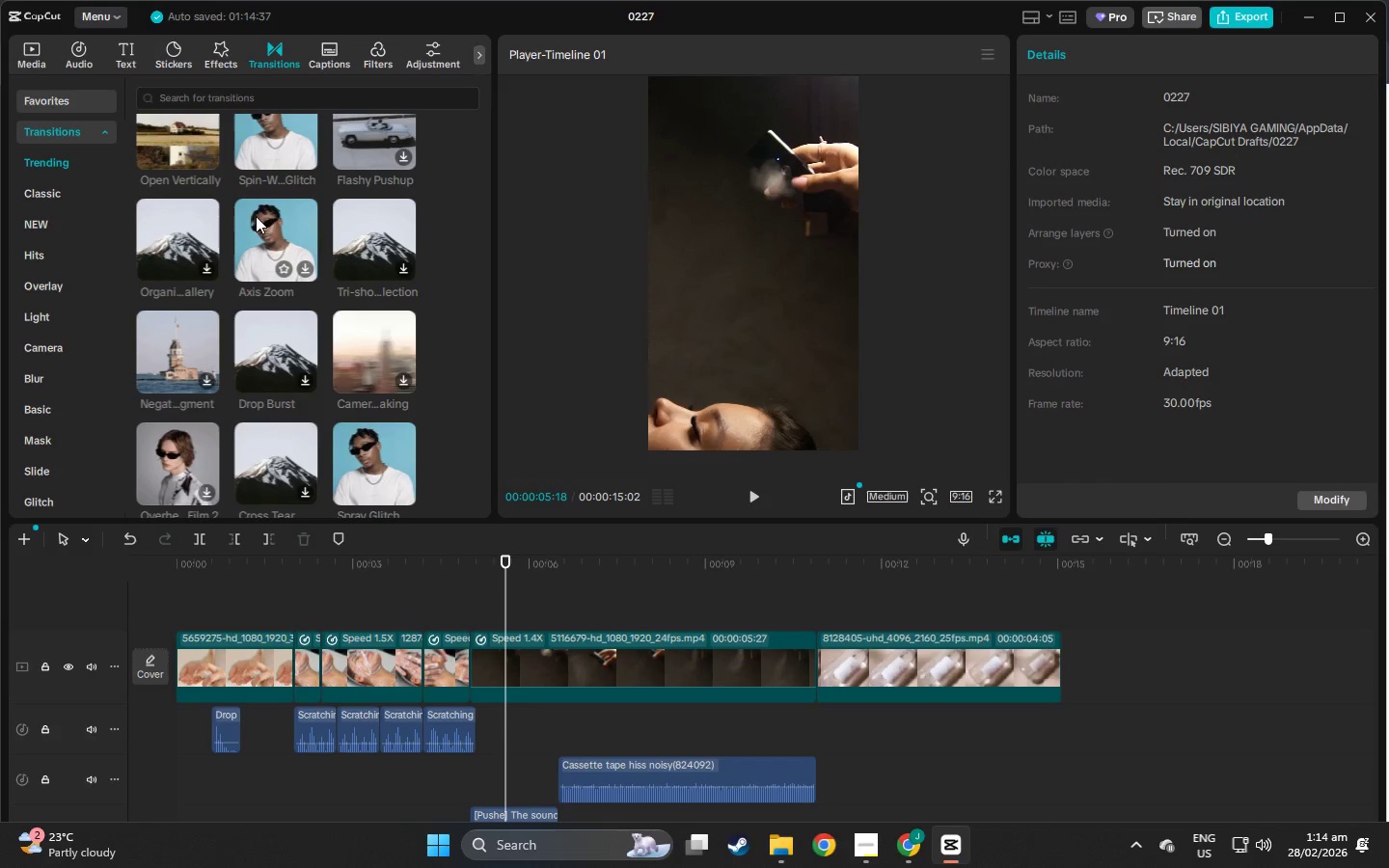 
left_click_drag(start_coordinate=[262, 244], to_coordinate=[452, 673])
 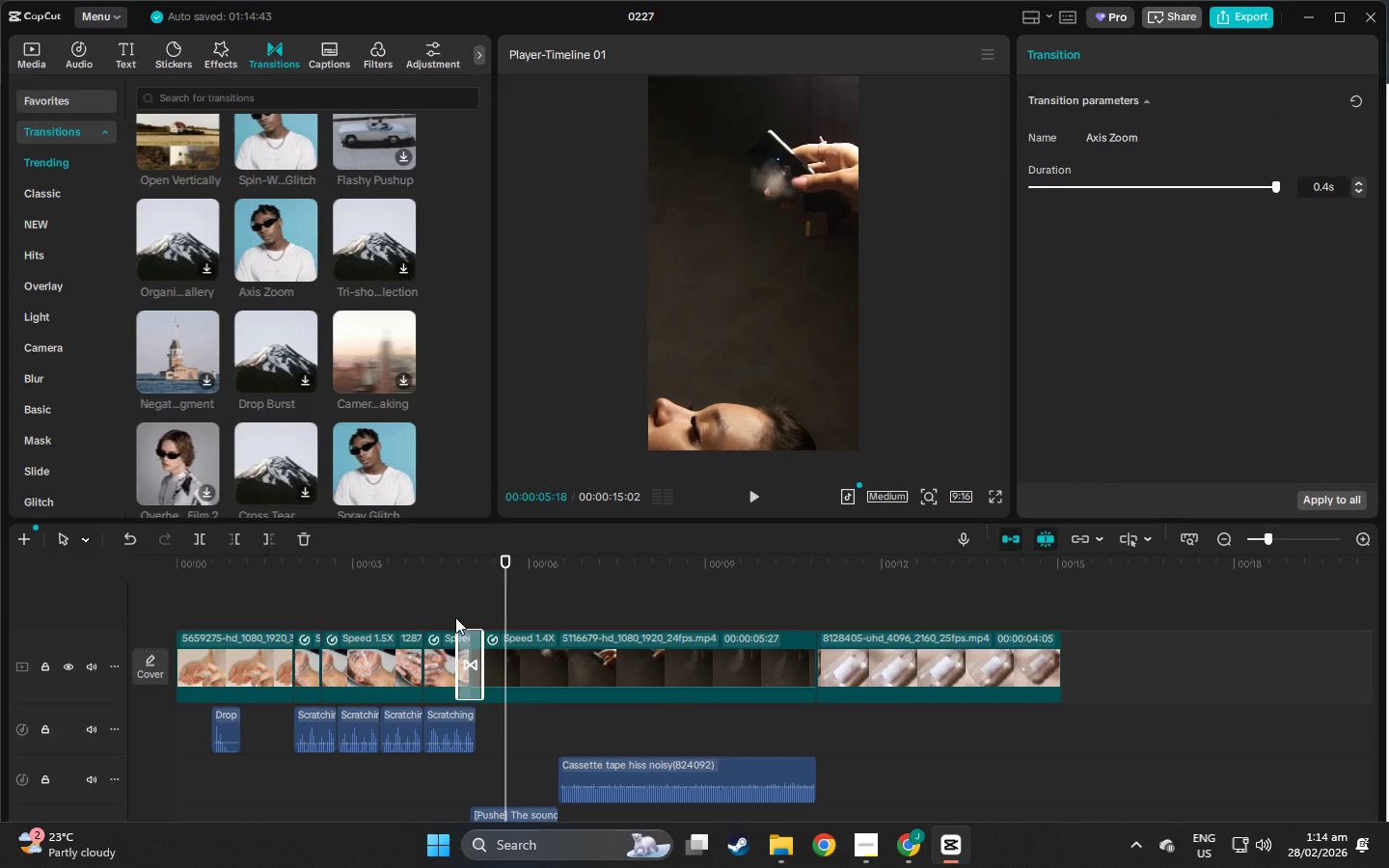 
left_click([455, 580])
 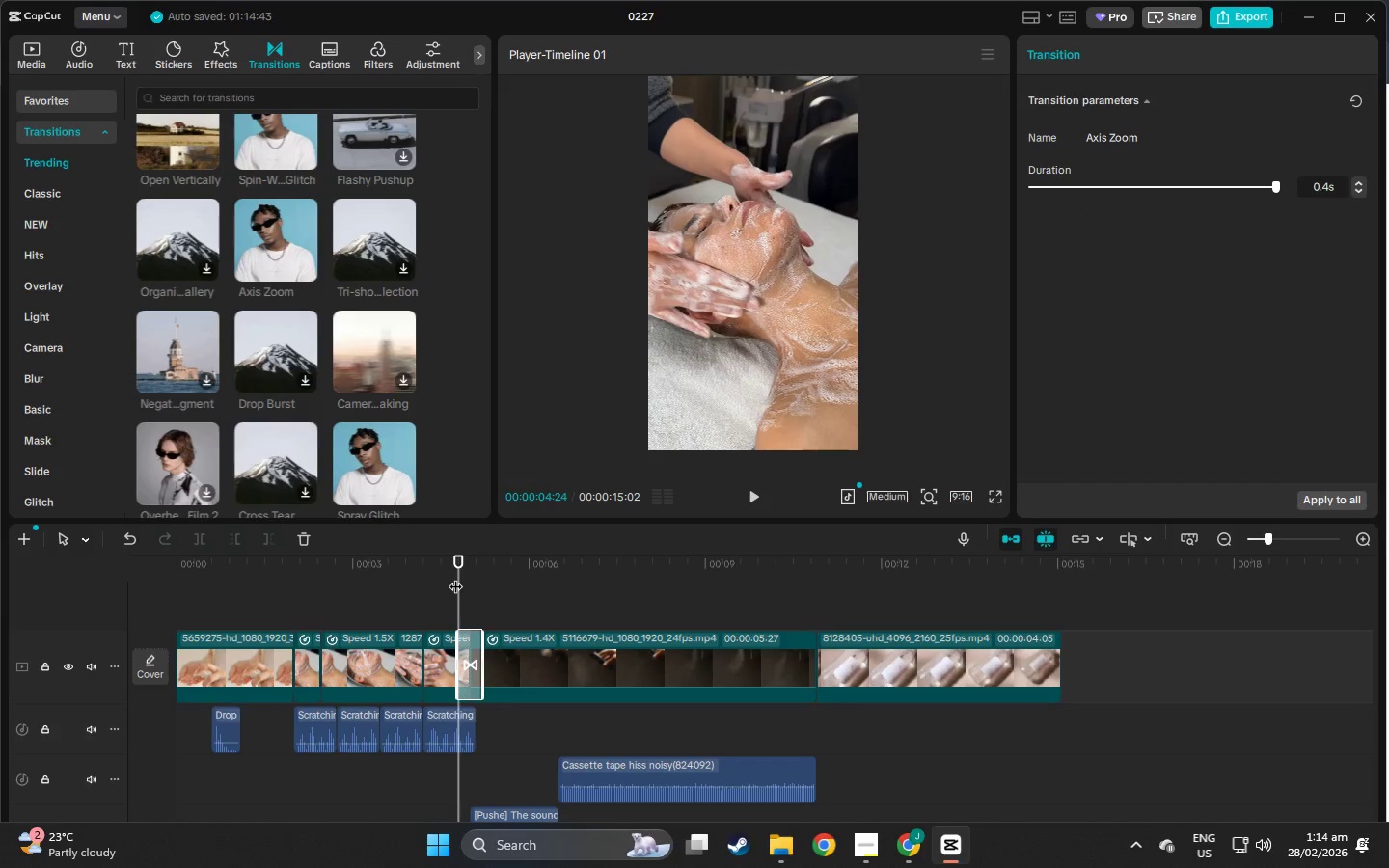 
key(Space)
 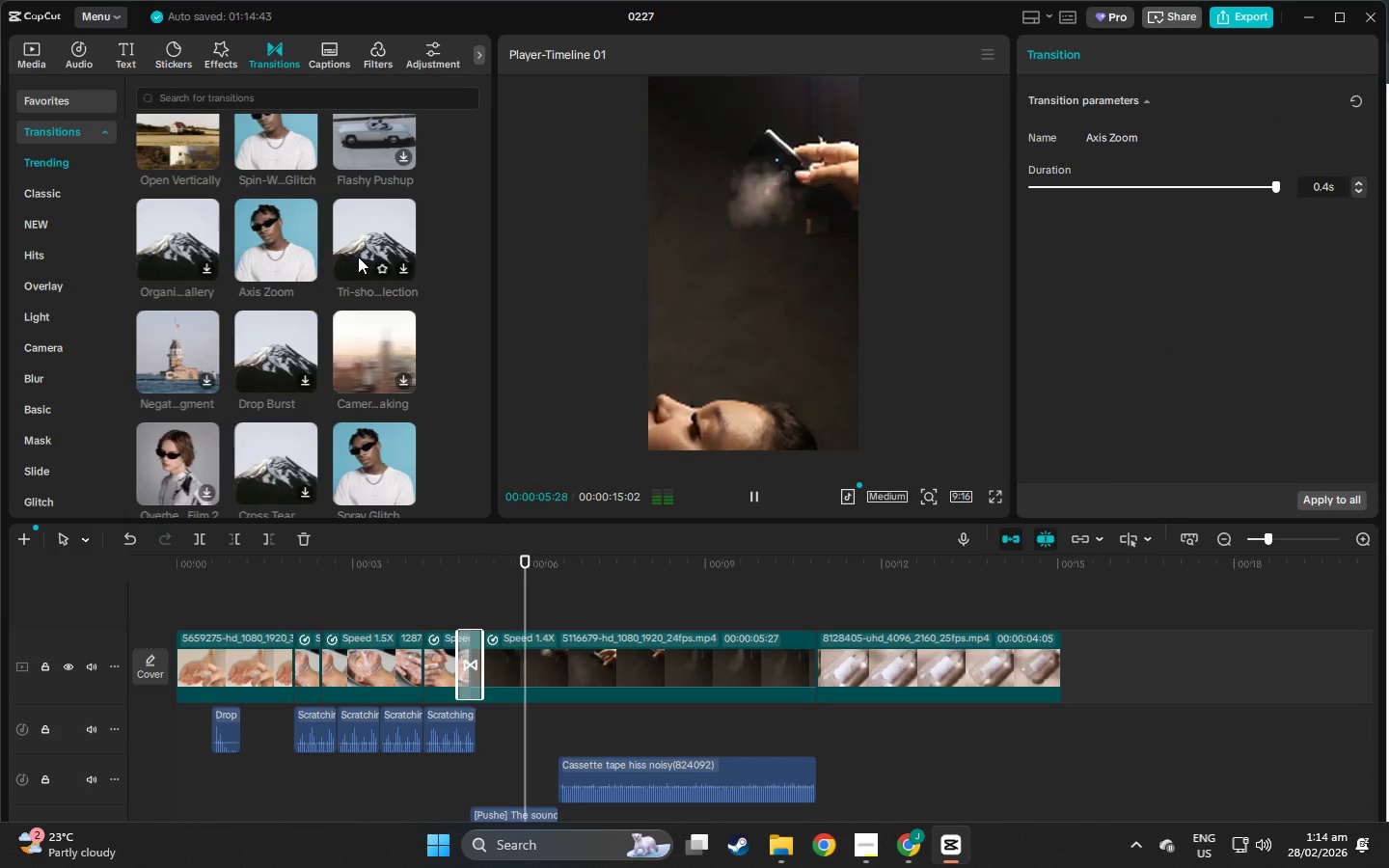 
key(Control+Z)
 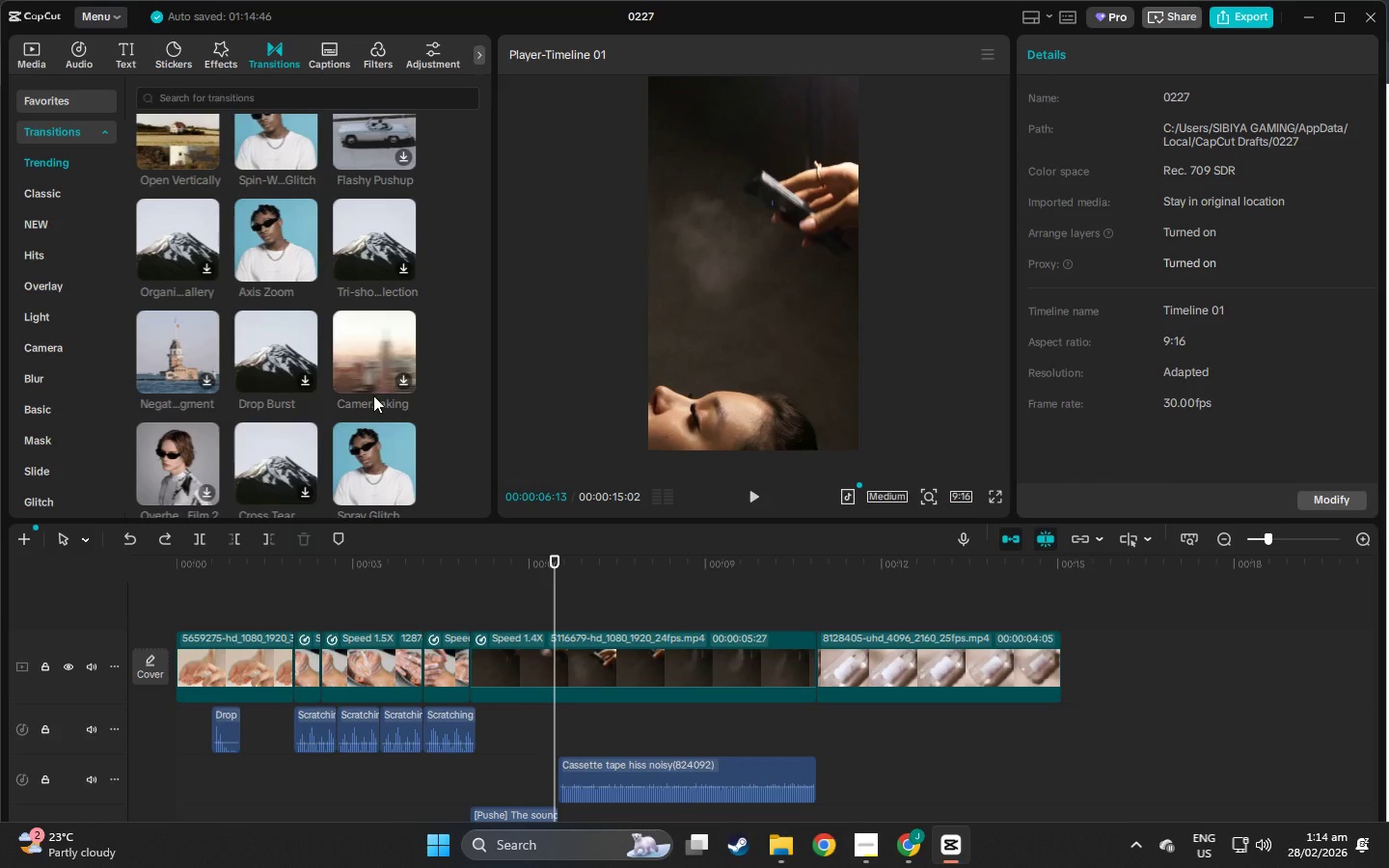 
left_click([361, 355])
 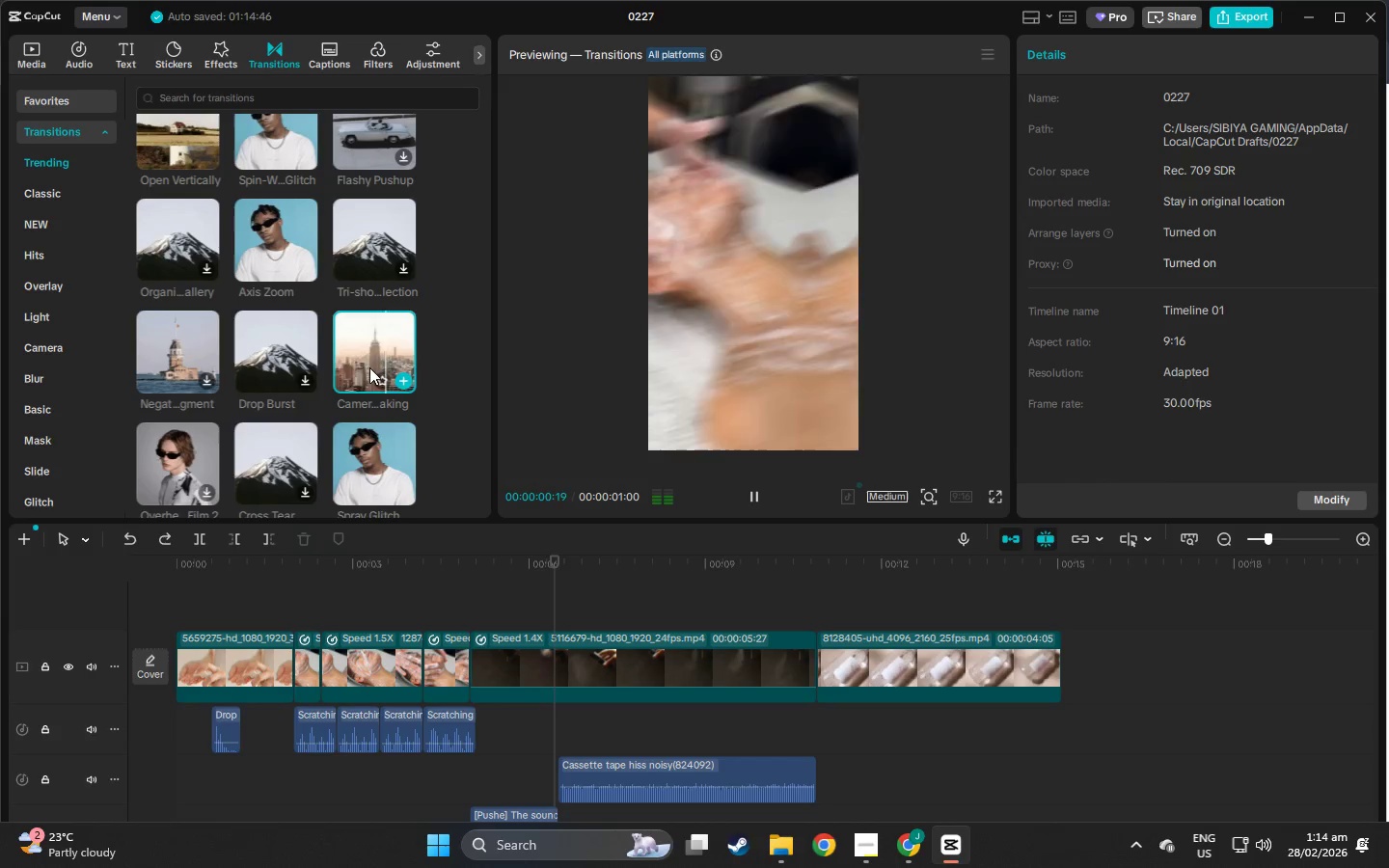 
scroll: coordinate [369, 367], scroll_direction: down, amount: 1.0
 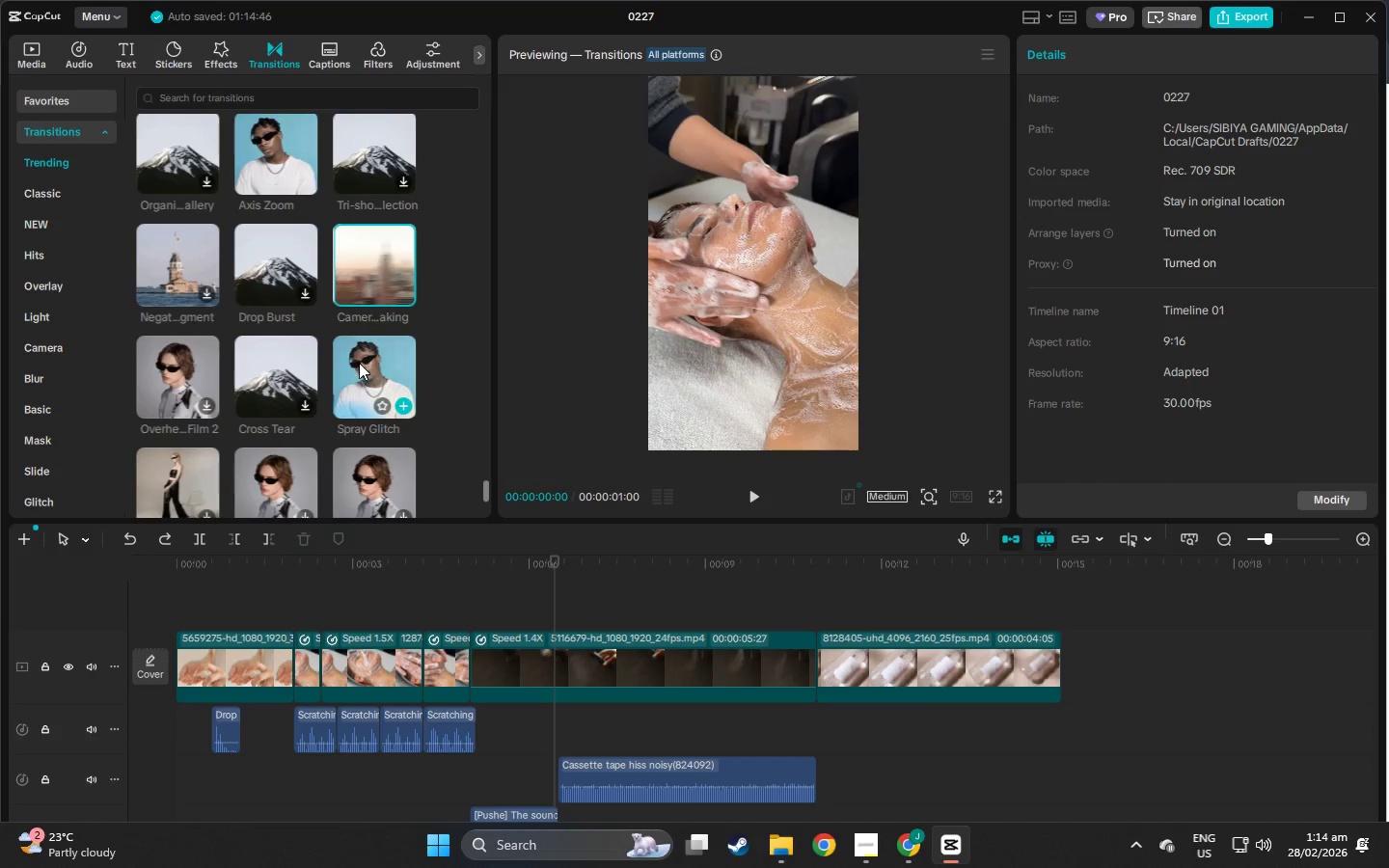 
left_click([357, 362])
 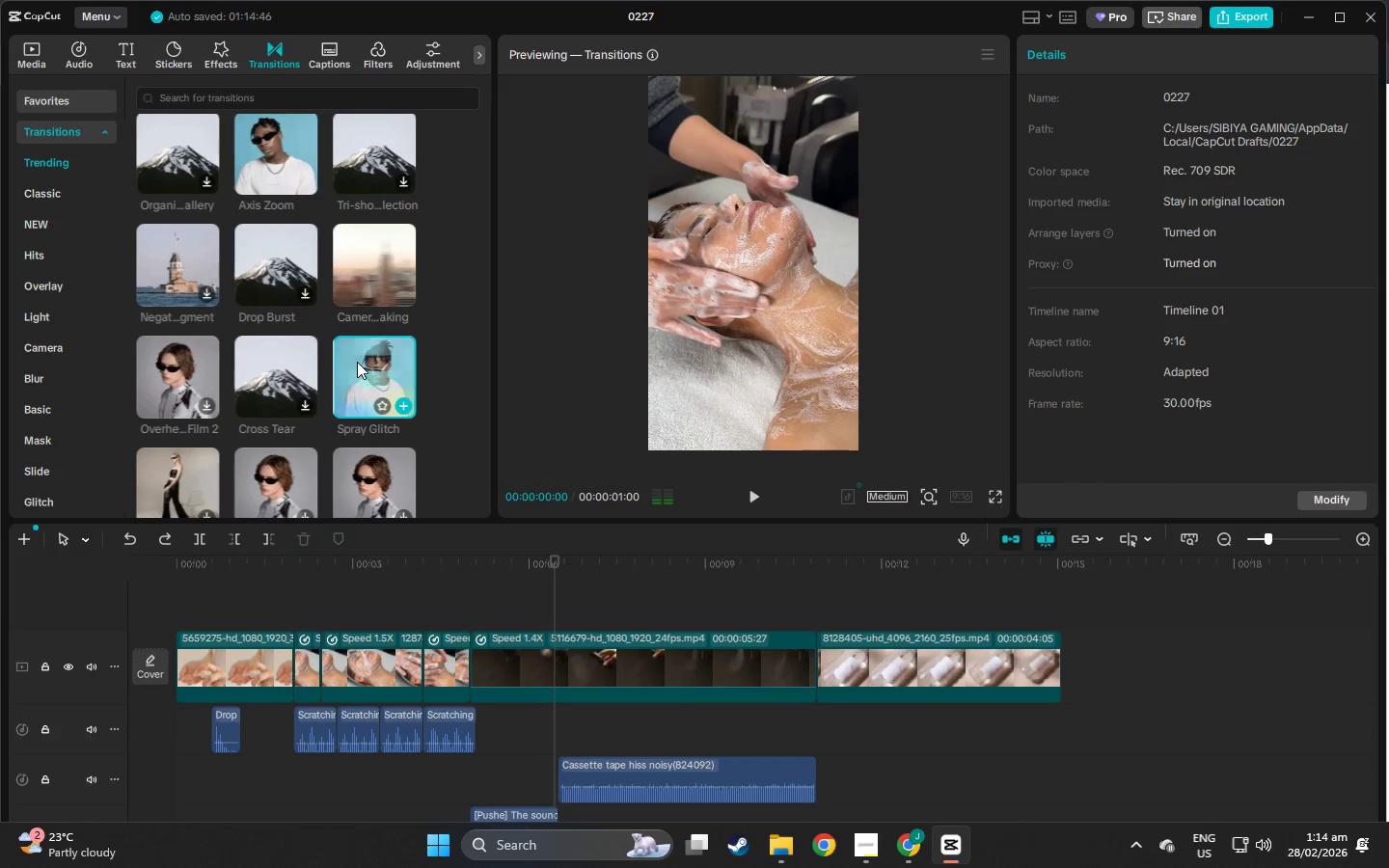 
left_click([243, 371])
 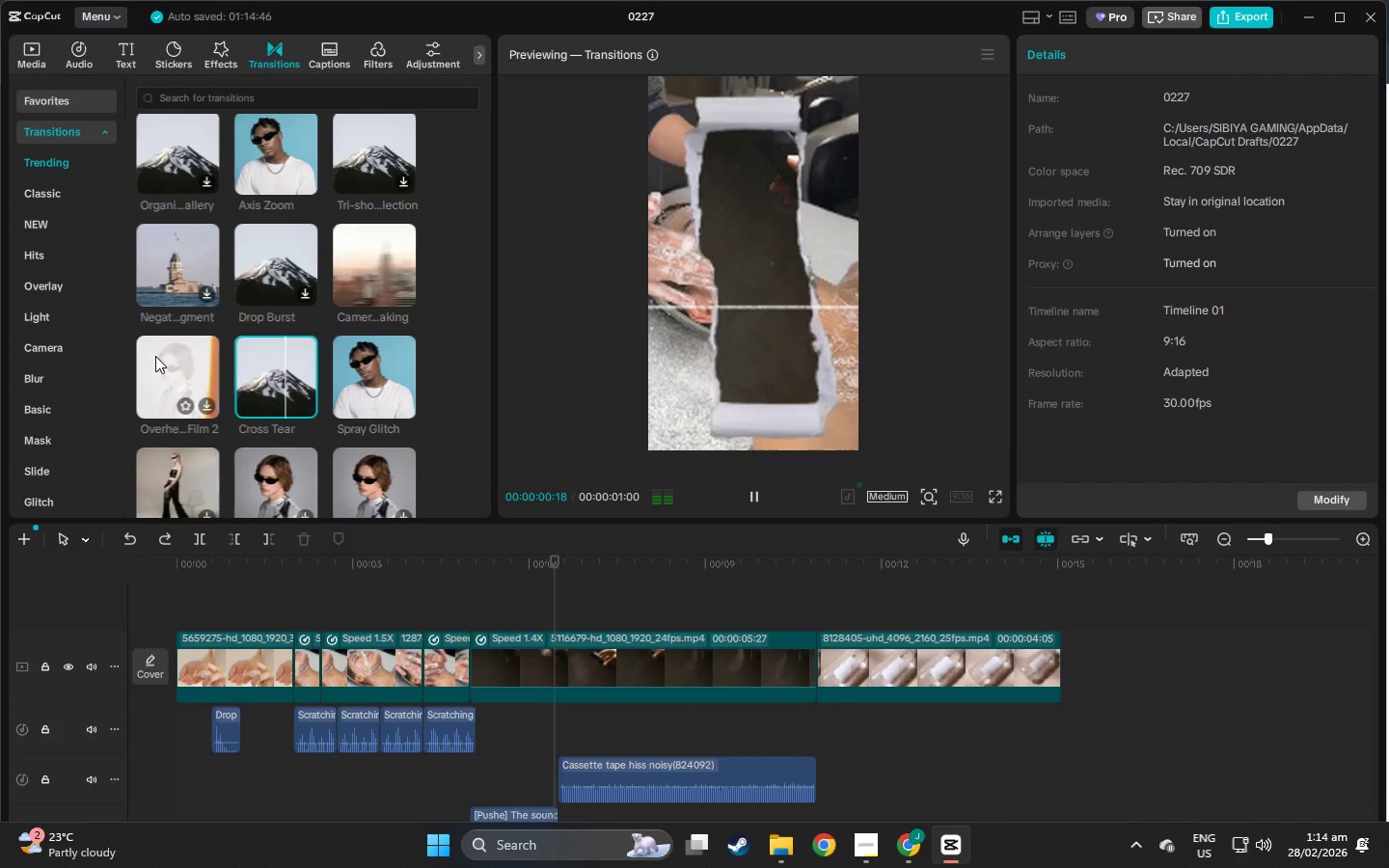 
left_click([155, 356])
 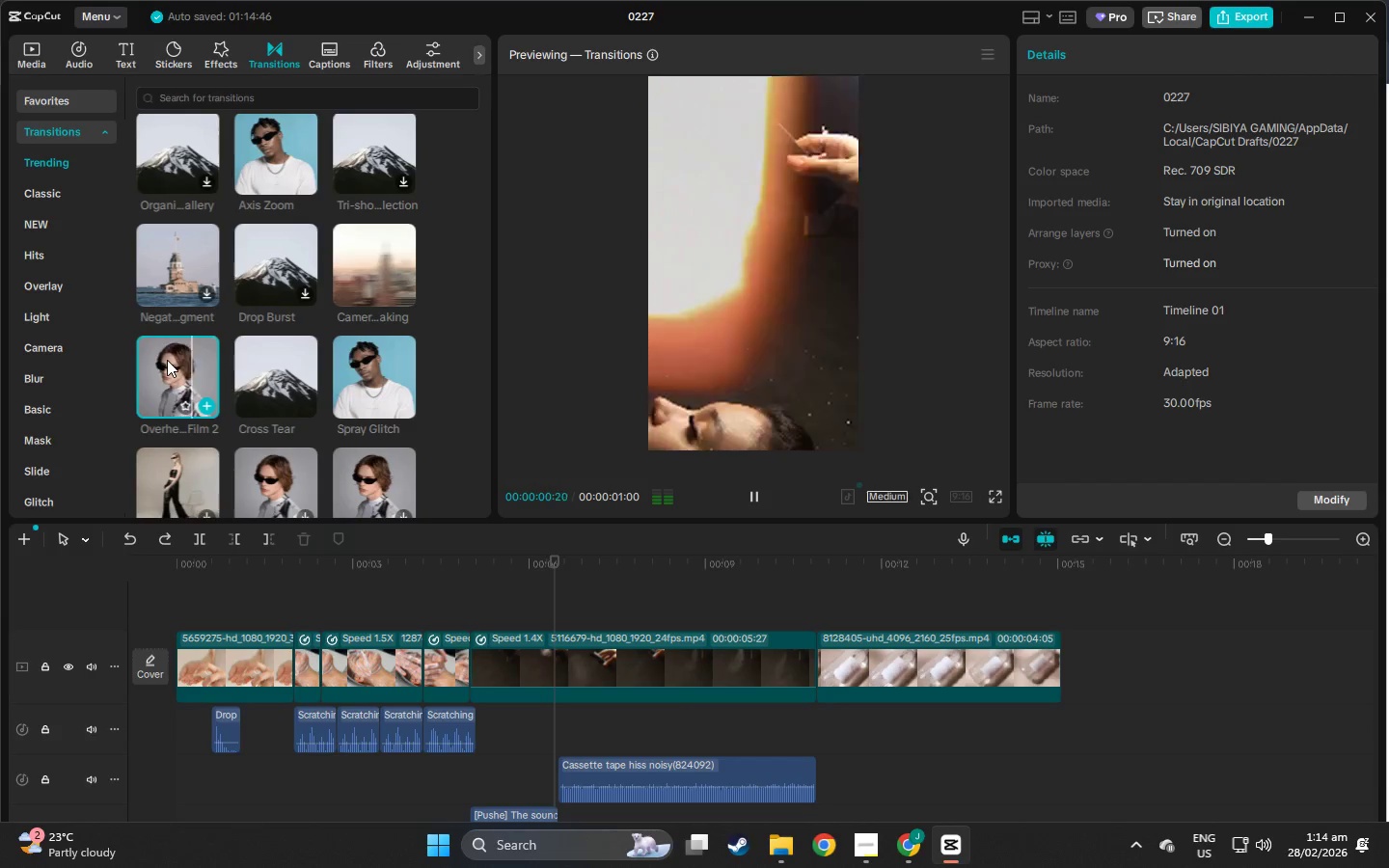 
scroll: coordinate [168, 360], scroll_direction: down, amount: 1.0
 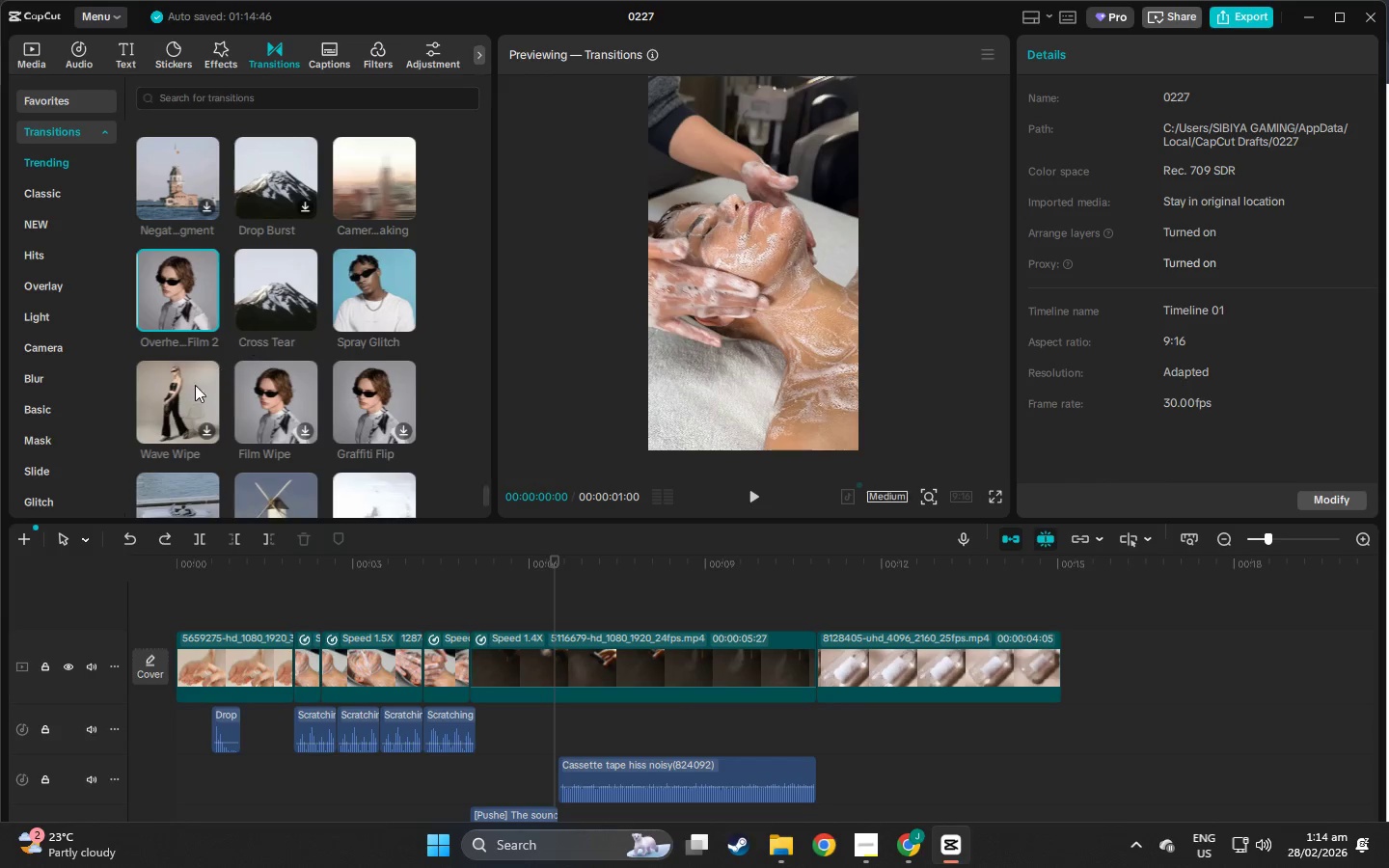 
left_click([174, 393])
 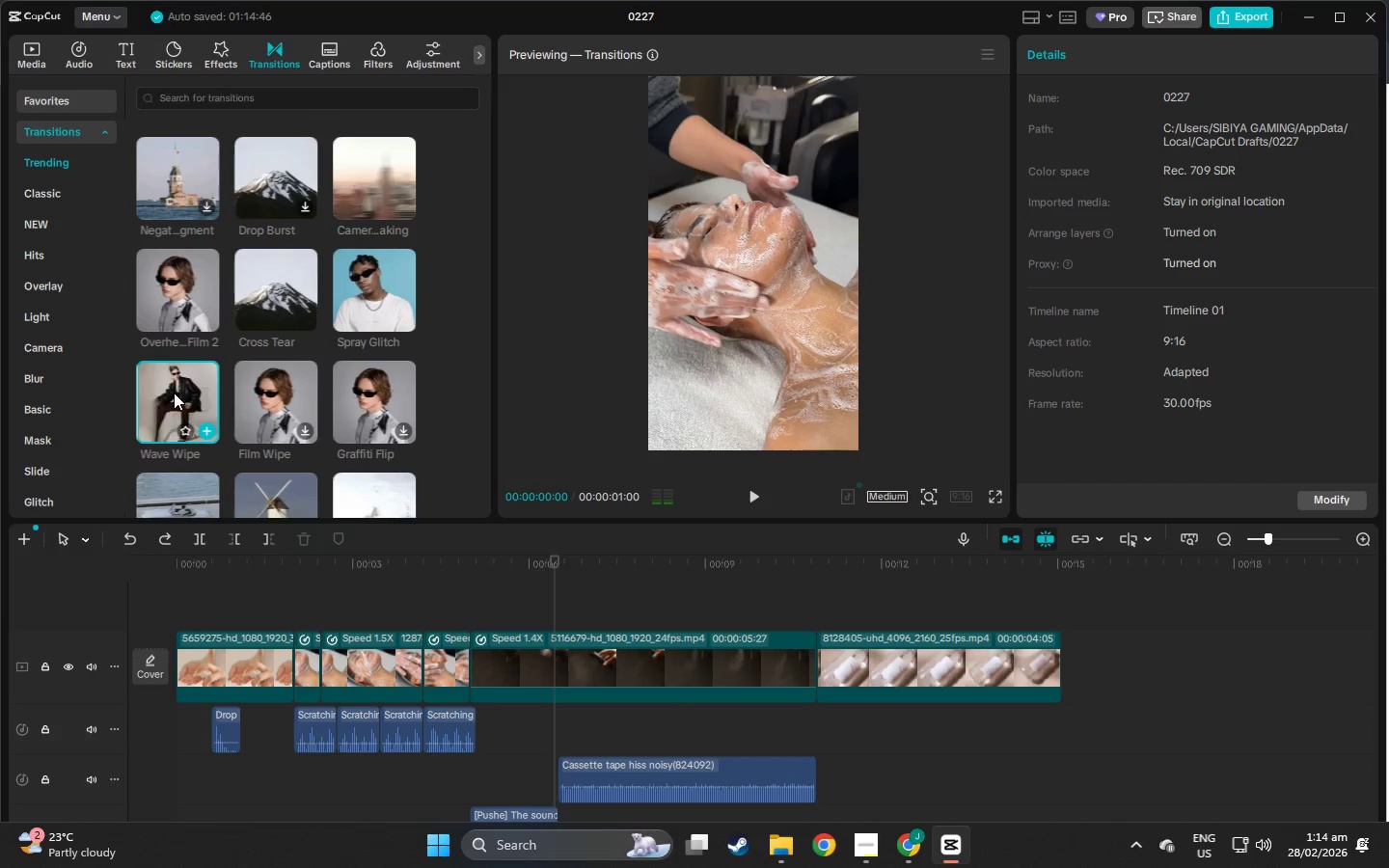 
left_click([272, 383])
 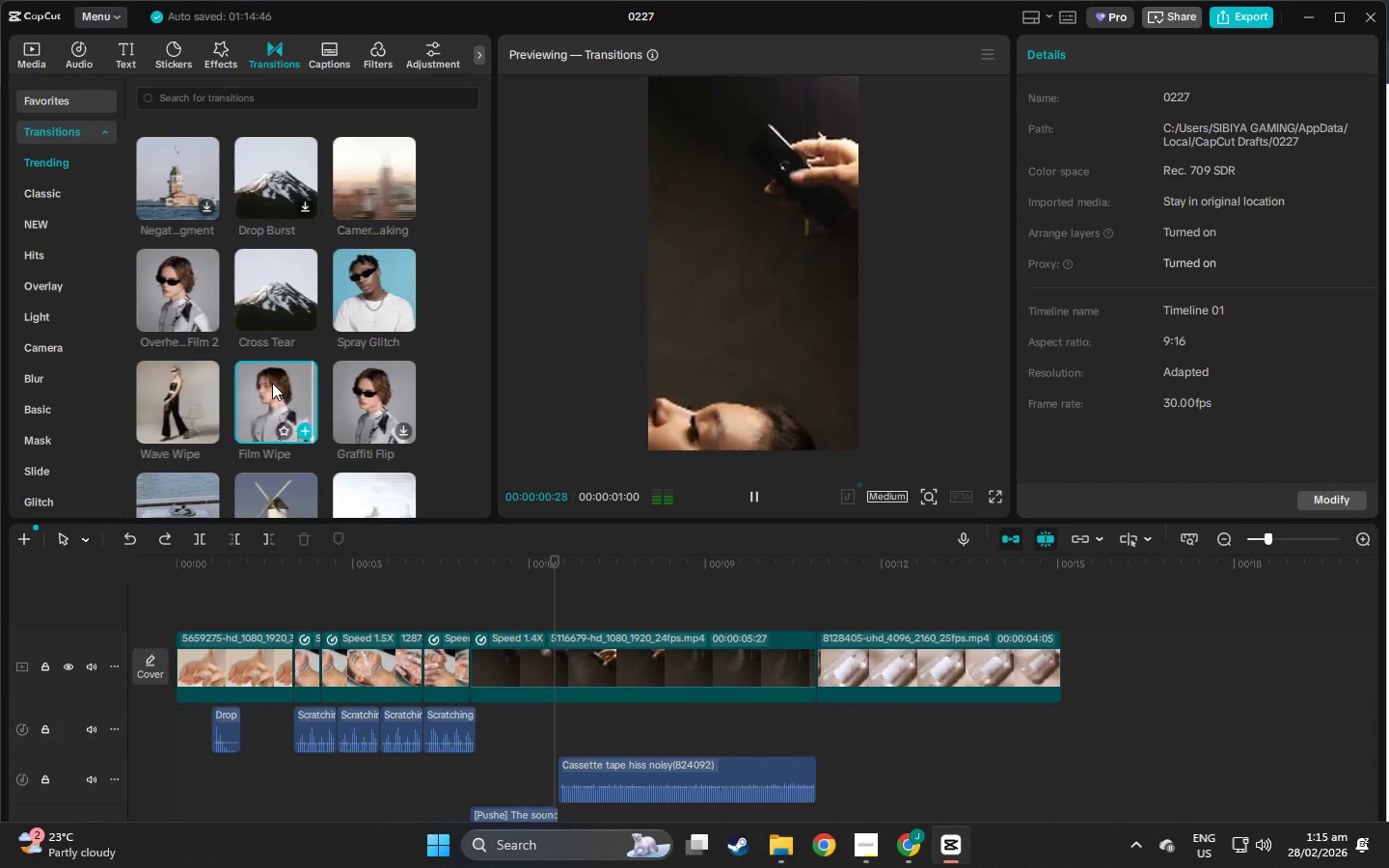 
left_click([365, 386])
 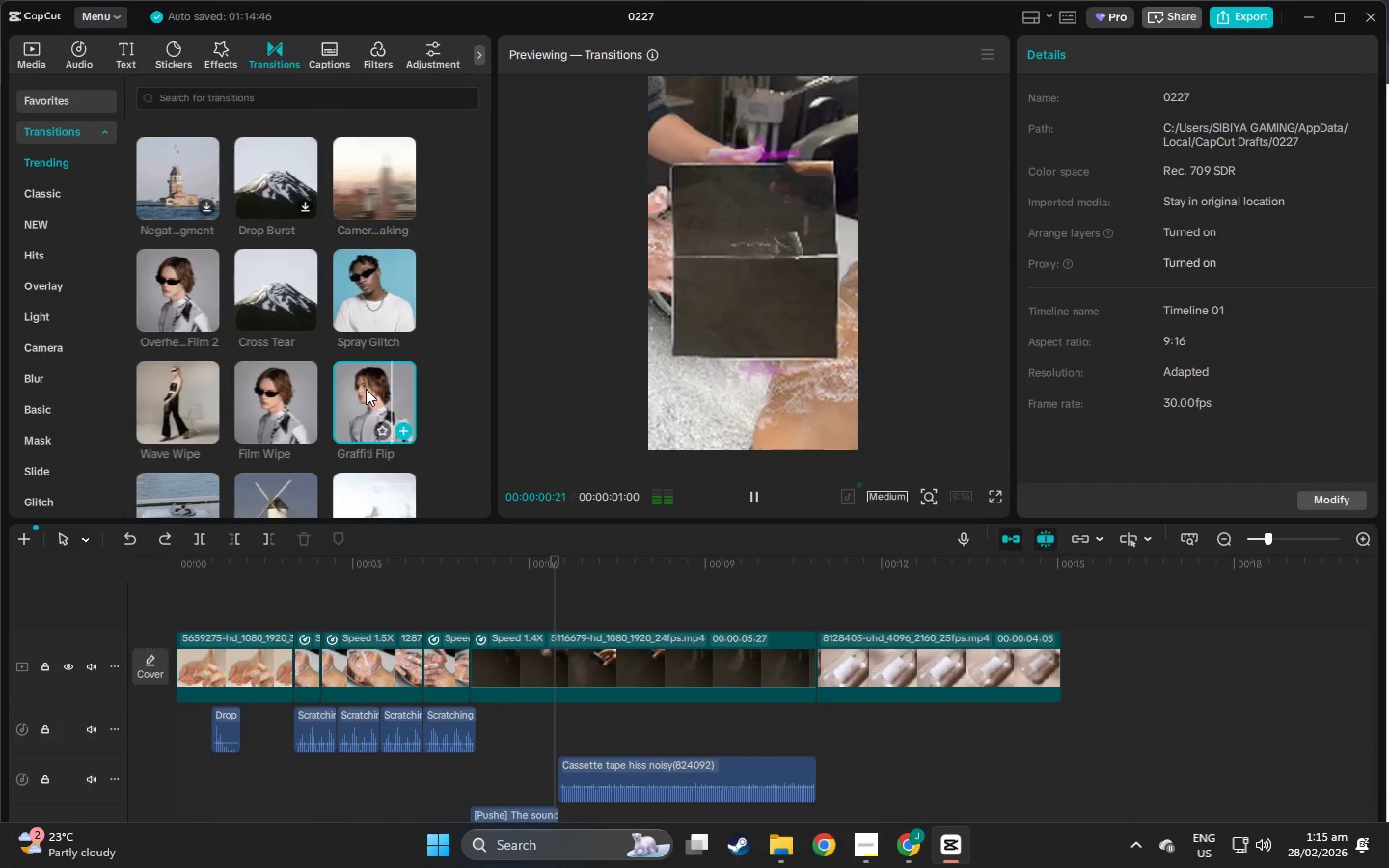 
scroll: coordinate [366, 389], scroll_direction: down, amount: 1.0
 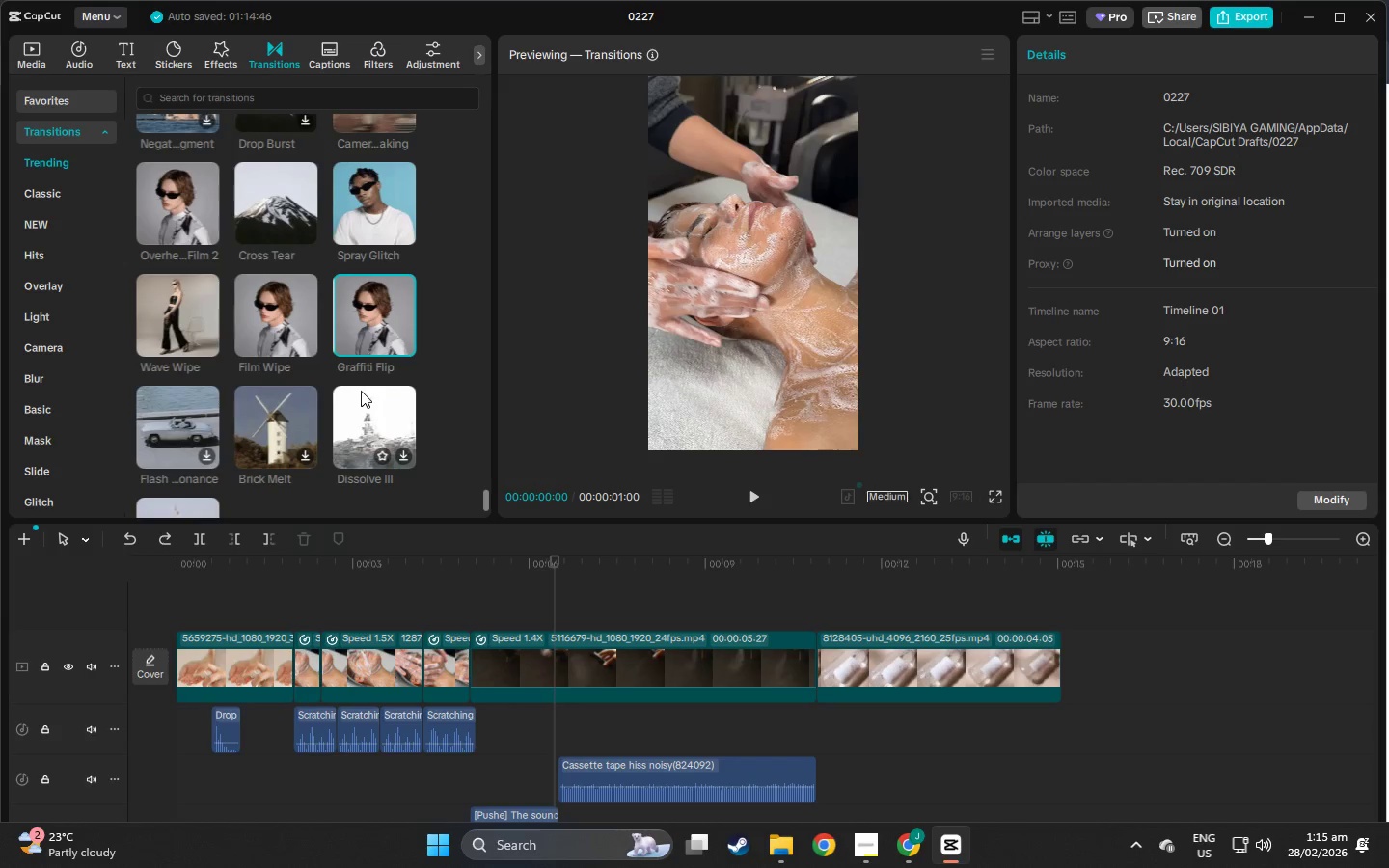 
left_click([361, 396])
 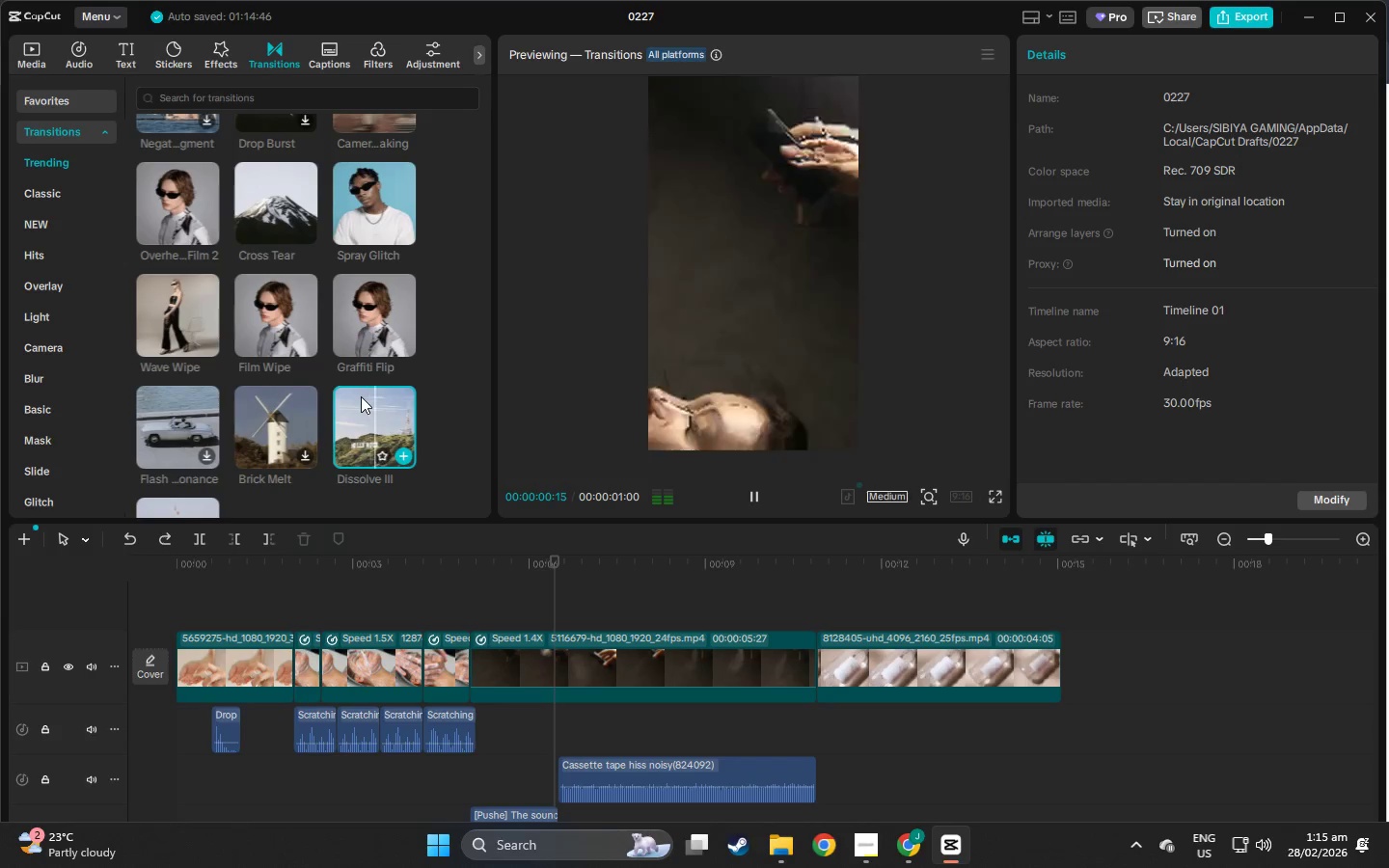 
scroll: coordinate [361, 396], scroll_direction: down, amount: 1.0
 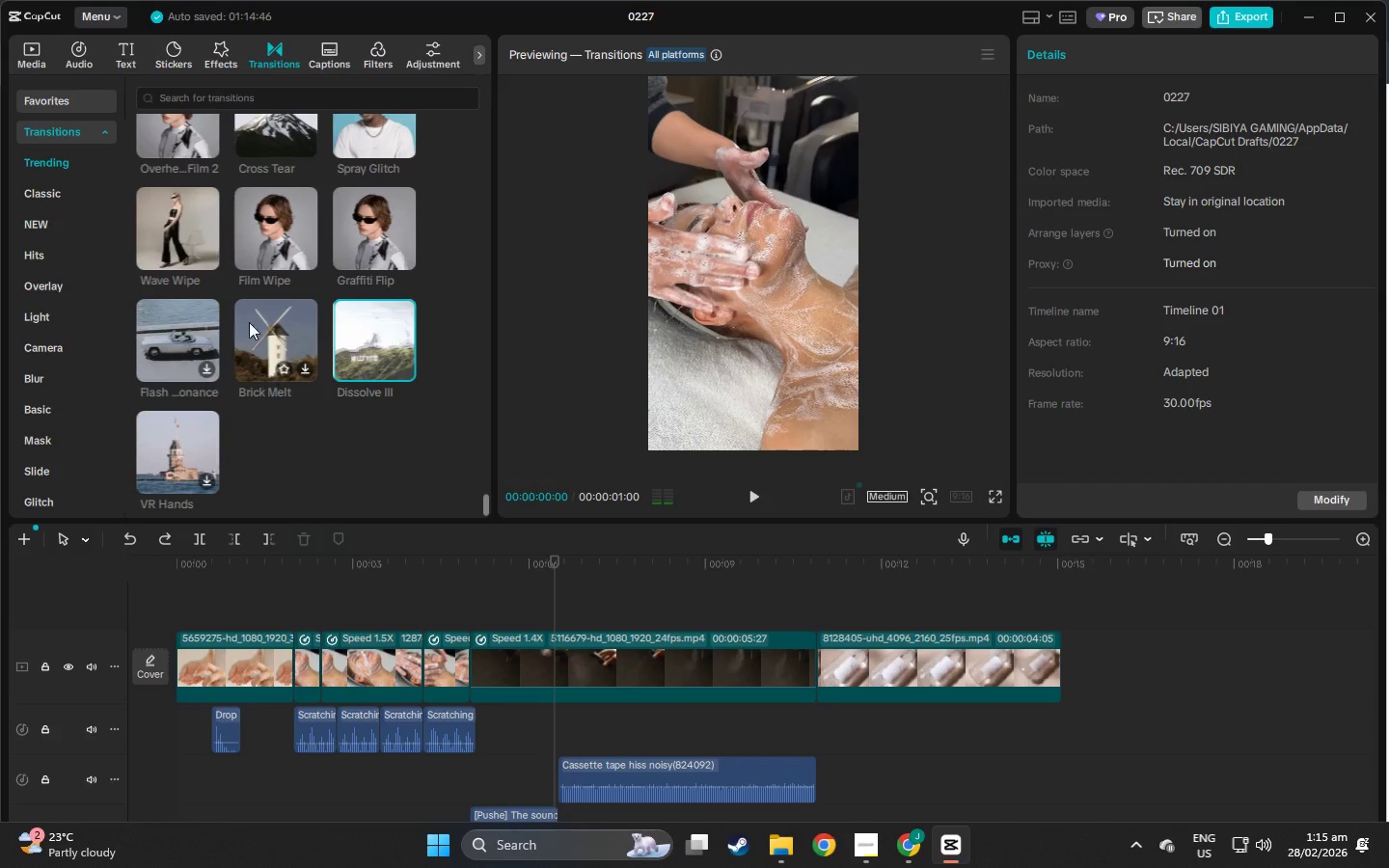 
left_click([251, 310])
 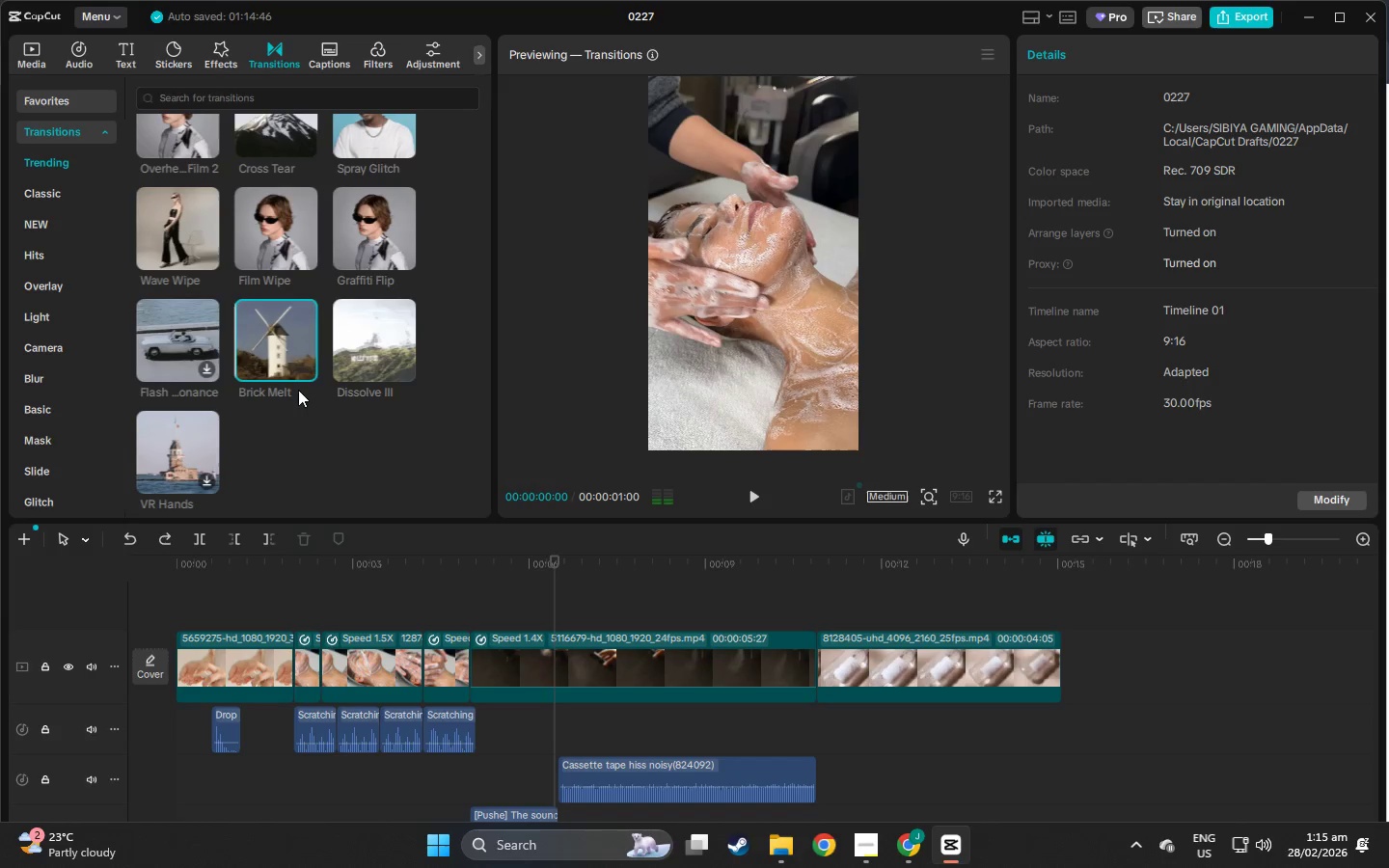 
left_click([172, 303])
 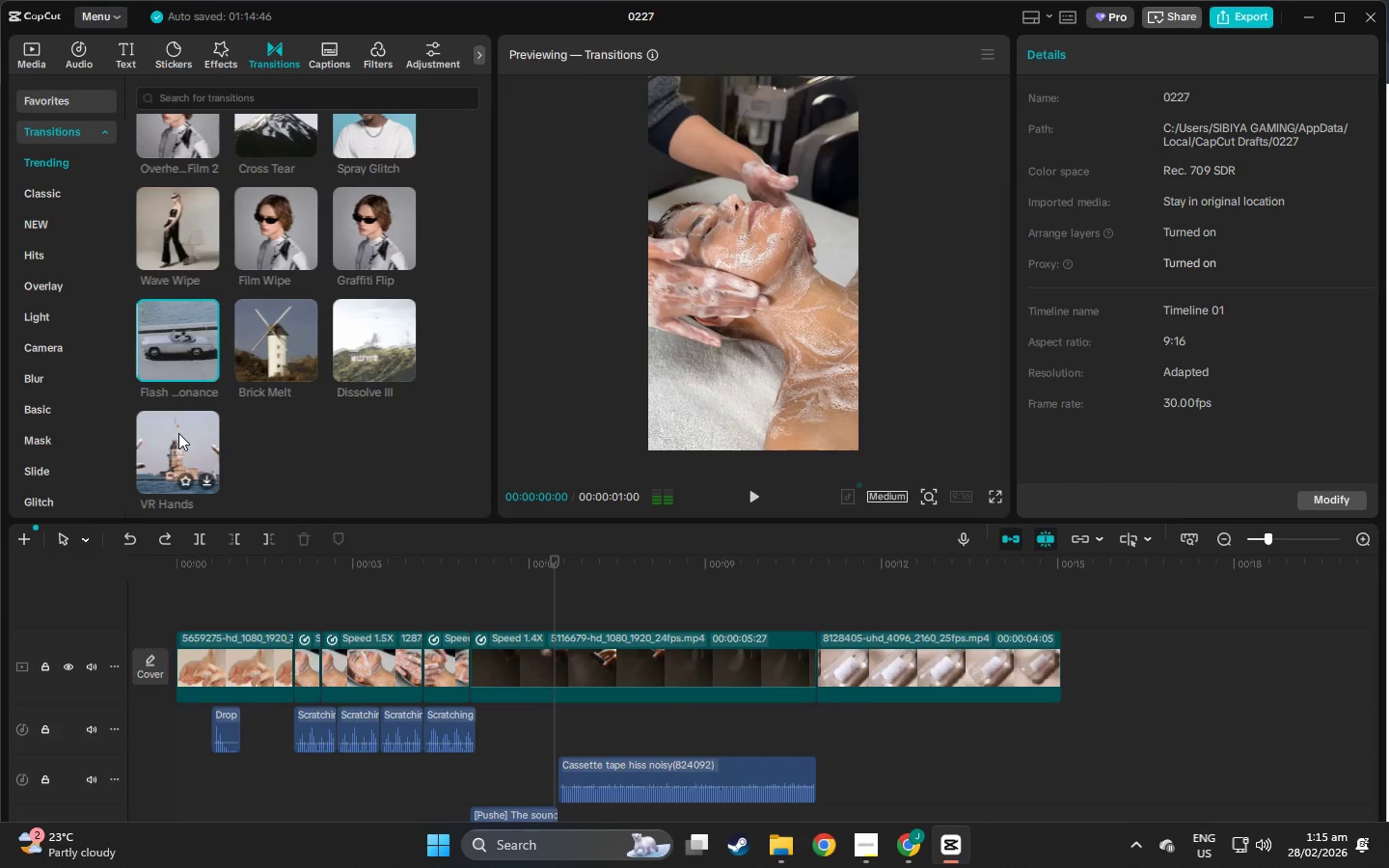 
left_click([178, 433])
 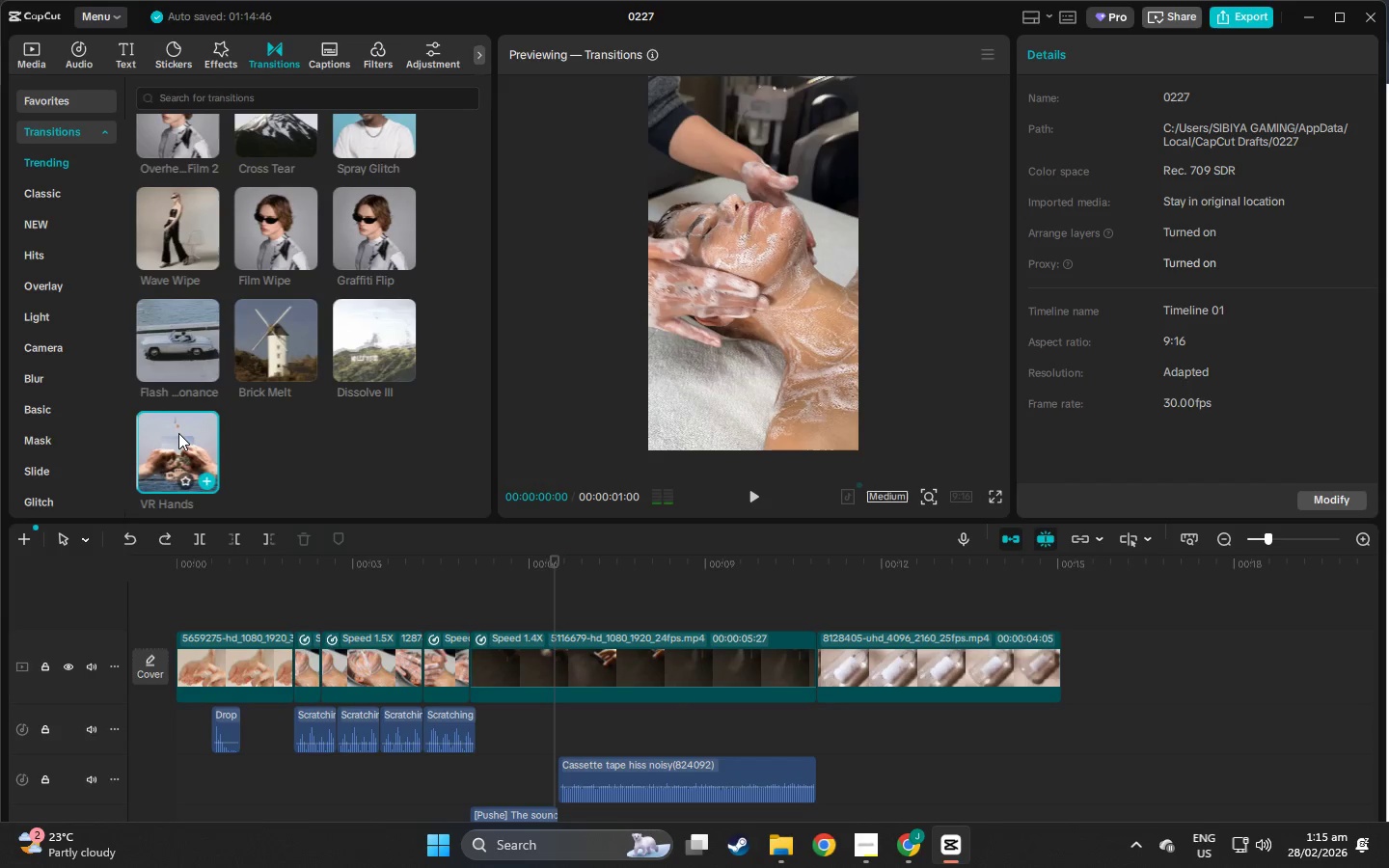 
scroll: coordinate [320, 360], scroll_direction: up, amount: 8.0
 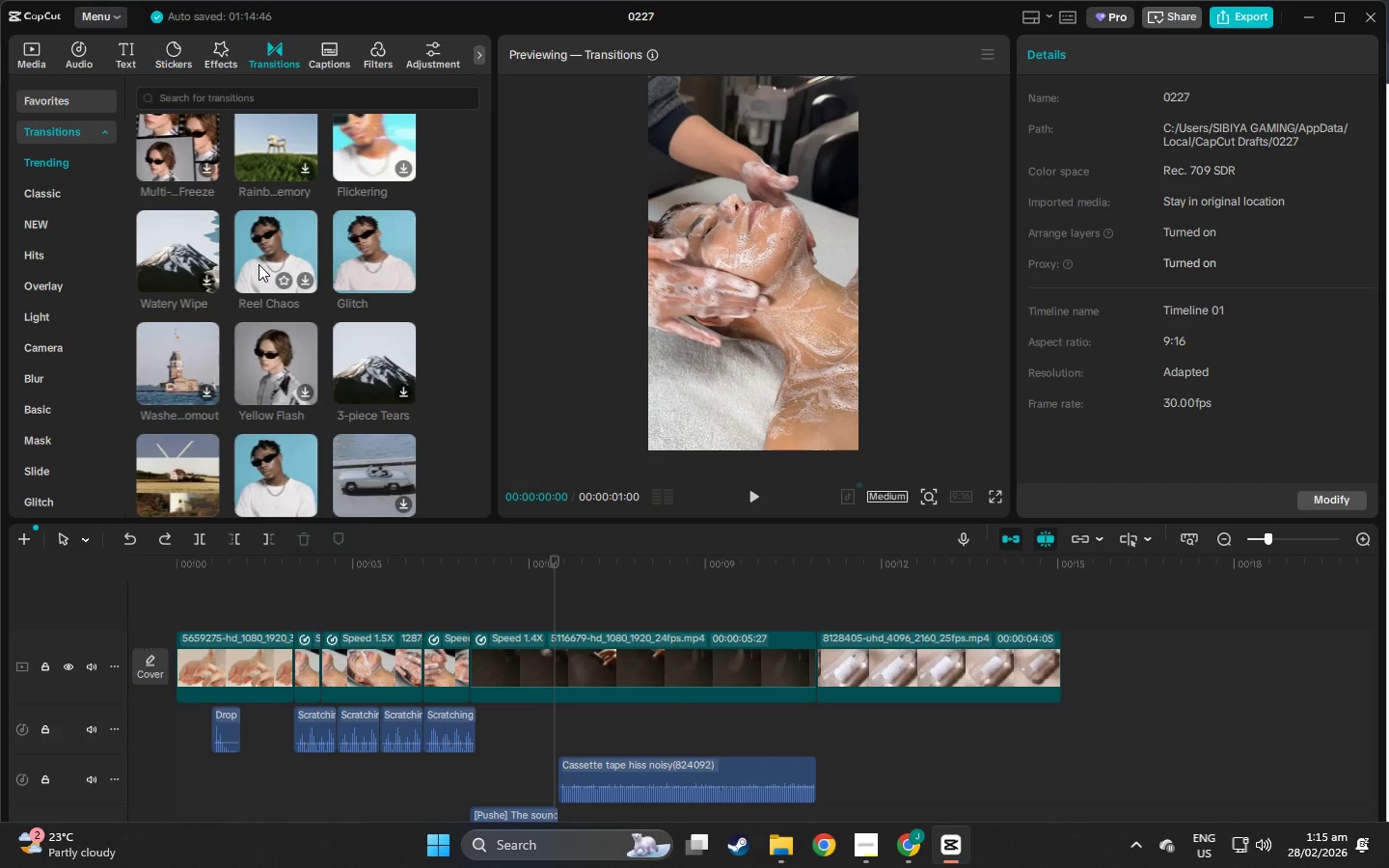 
left_click([259, 264])
 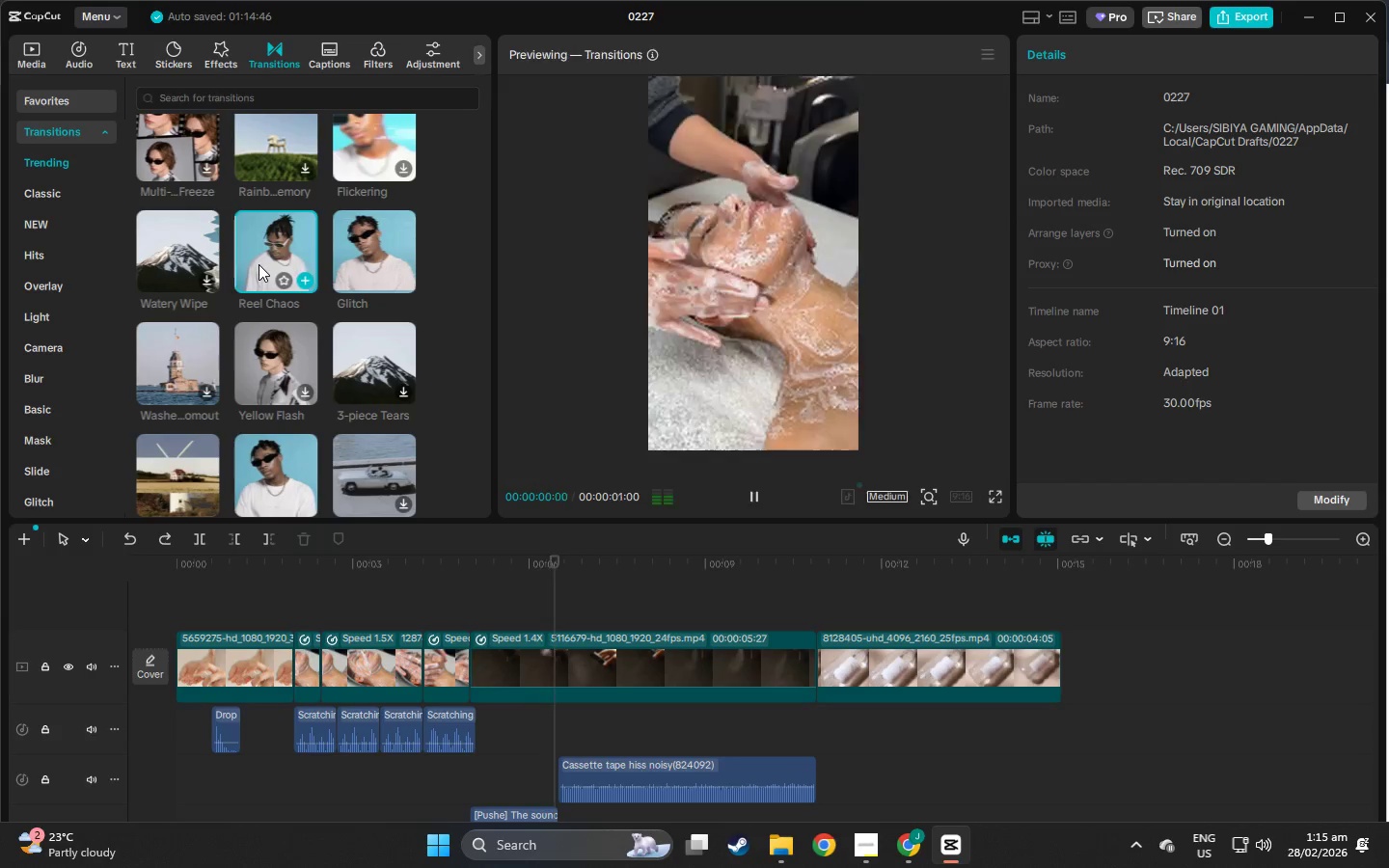 
scroll: coordinate [259, 264], scroll_direction: up, amount: 1.0
 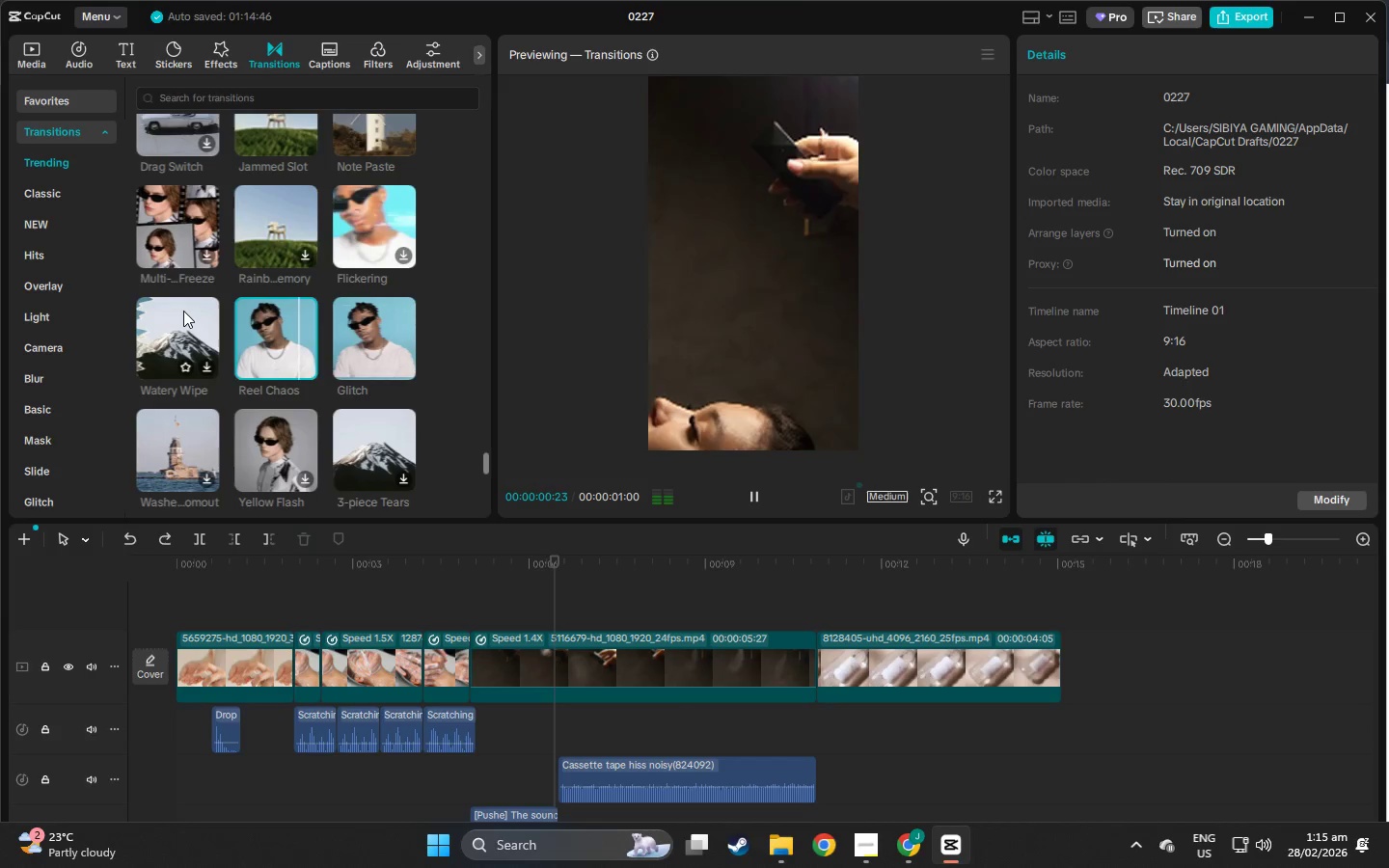 
left_click([183, 311])
 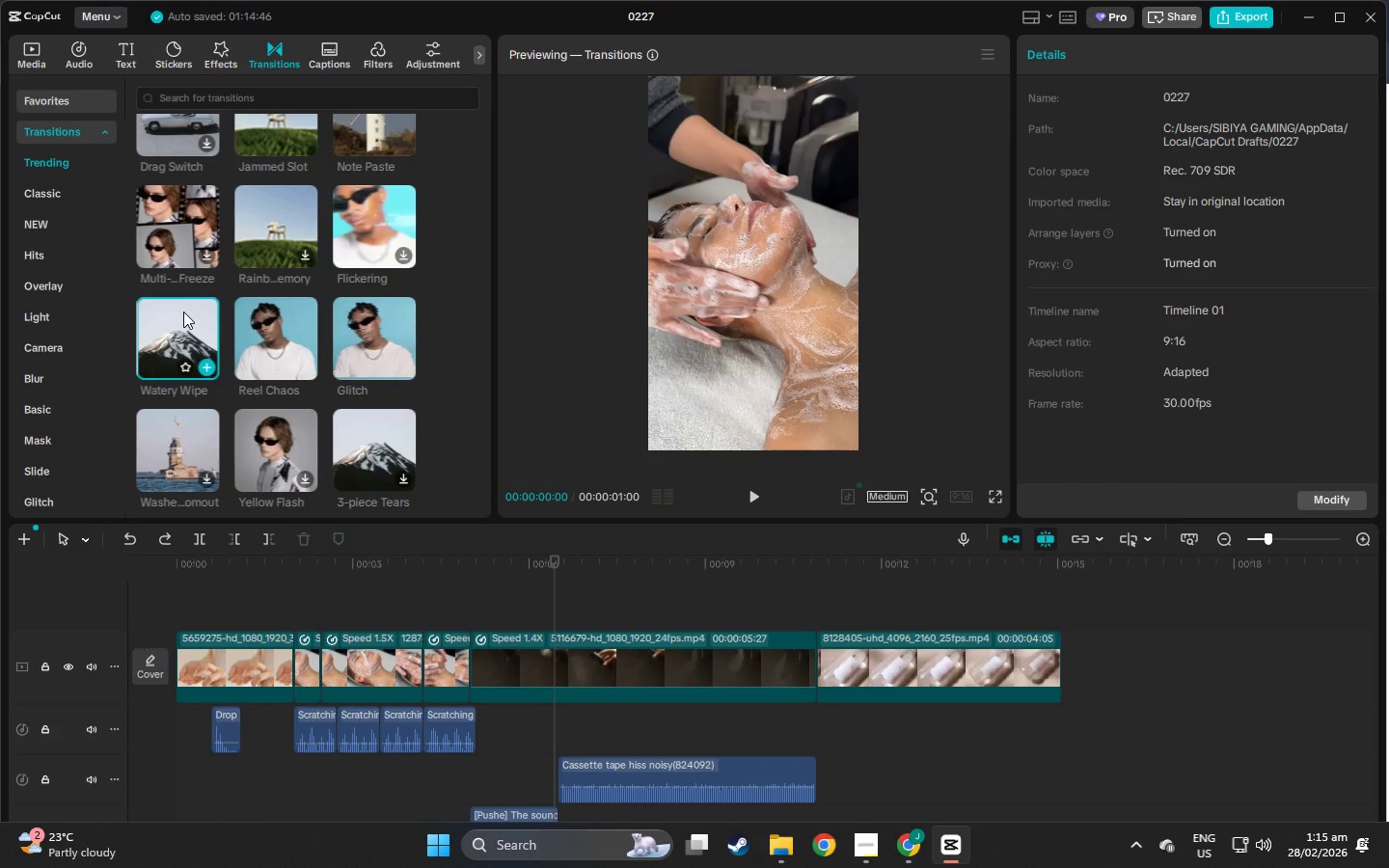 
left_click([258, 190])
 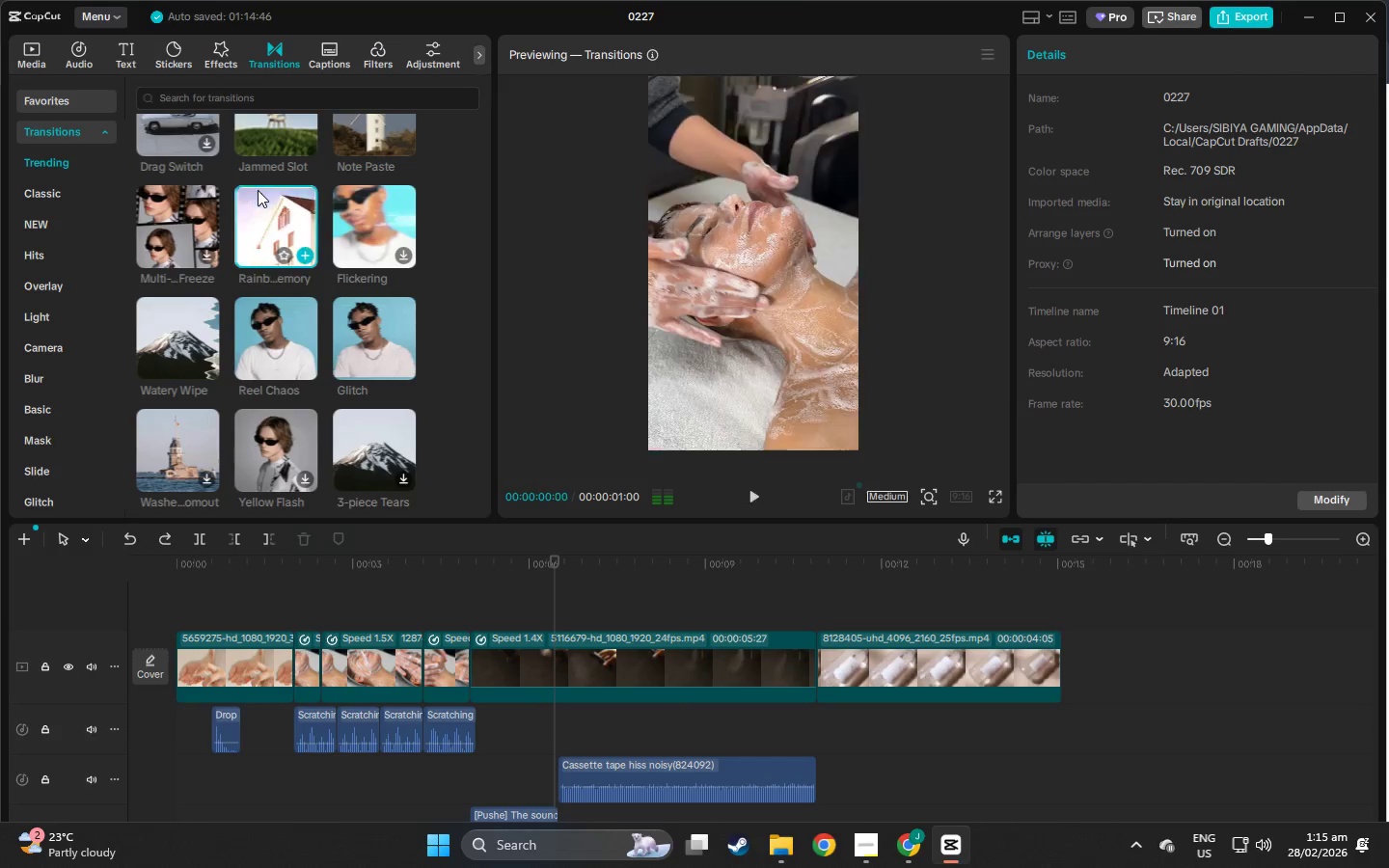 
left_click([361, 210])
 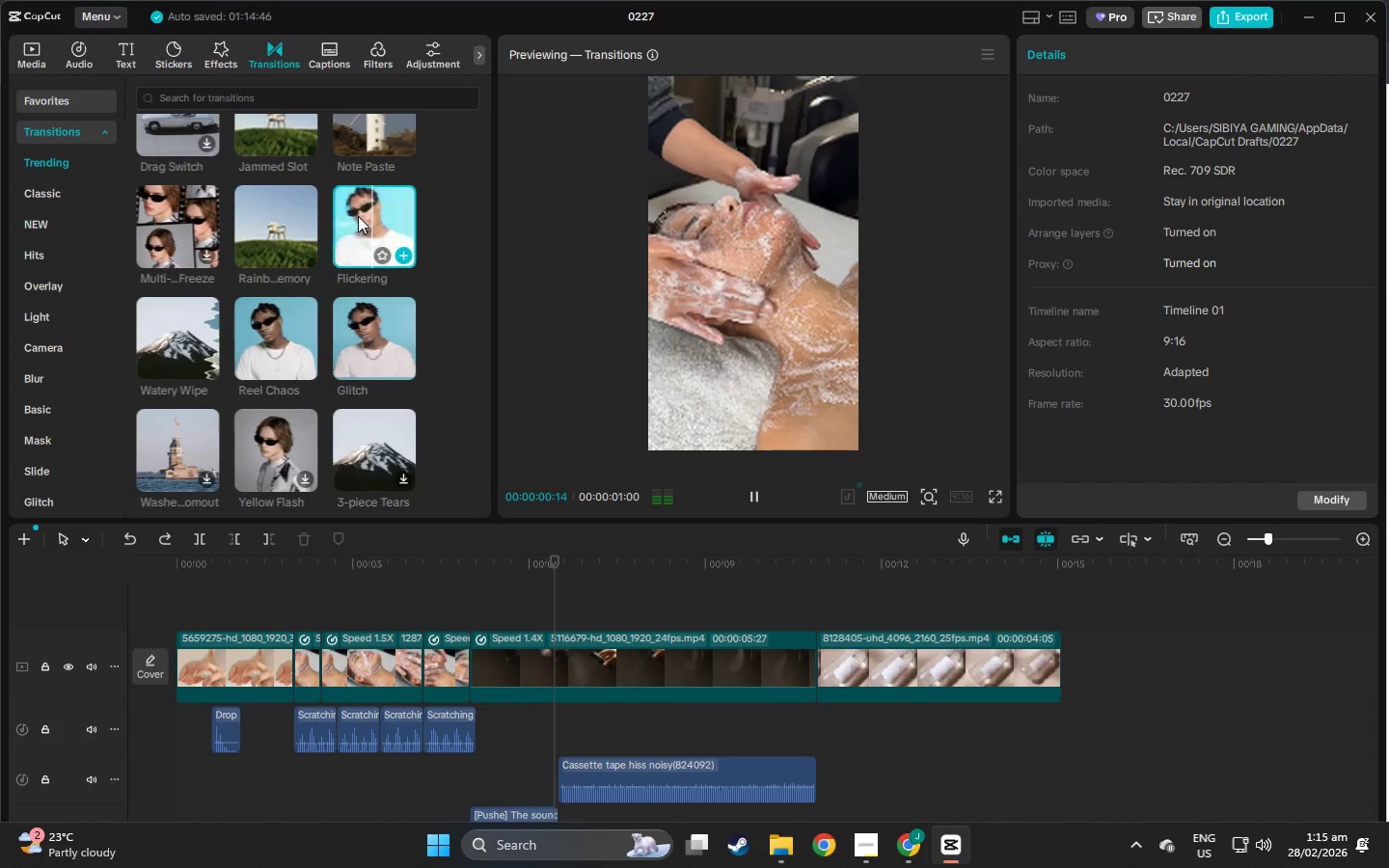 
scroll: coordinate [256, 215], scroll_direction: up, amount: 2.0
 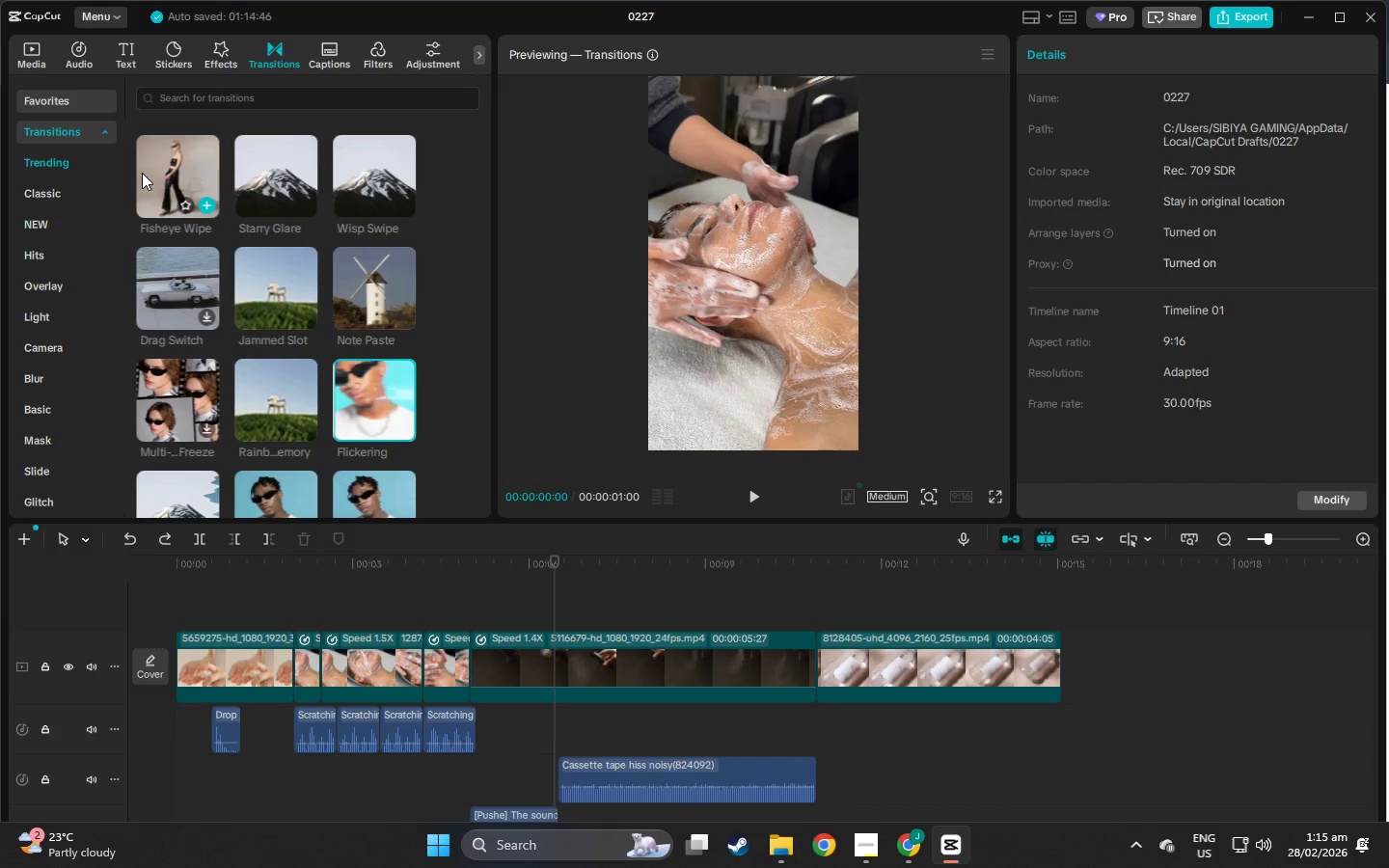 
left_click_drag(start_coordinate=[144, 172], to_coordinate=[446, 669])
 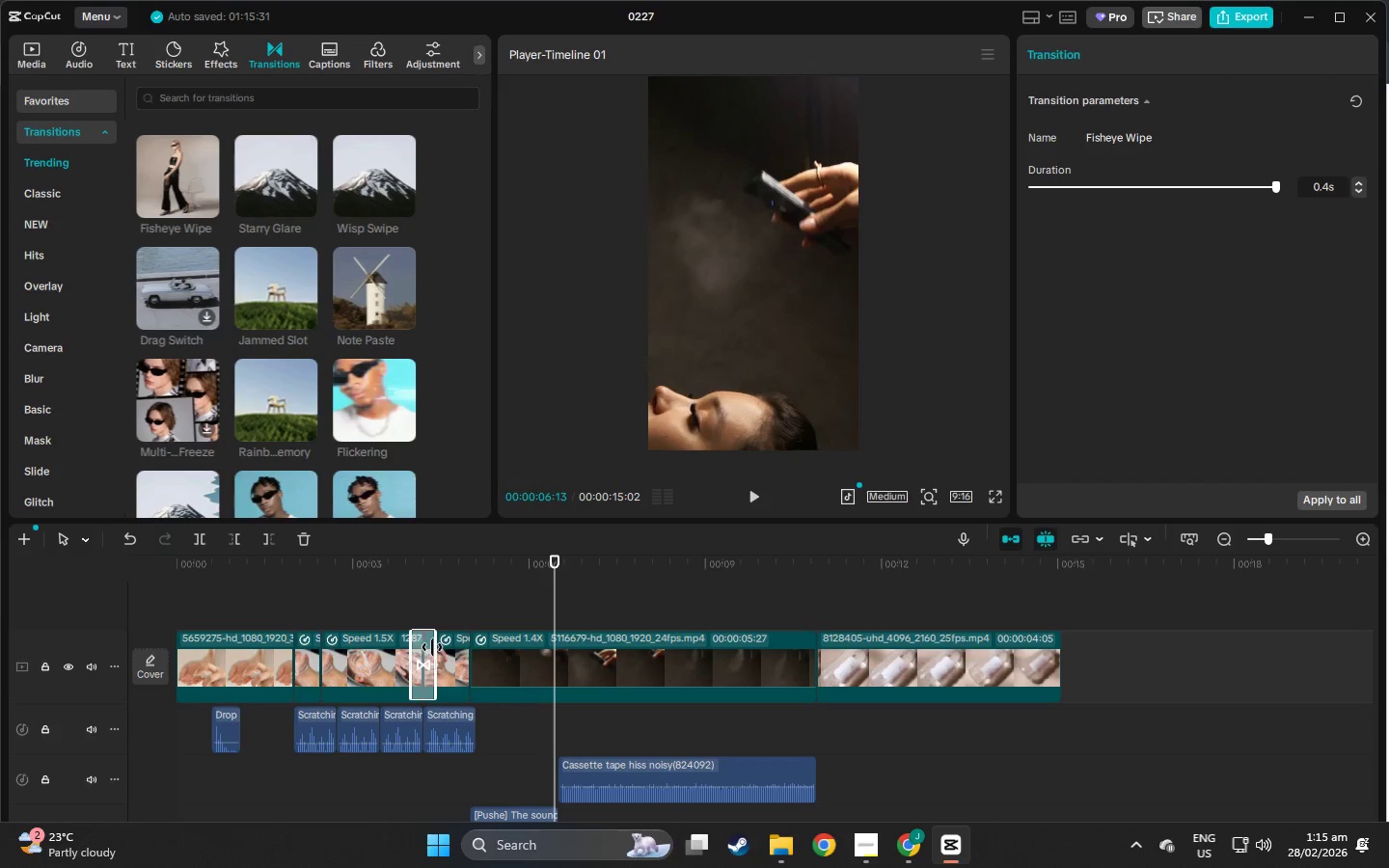 
key(Control+ControlLeft)
 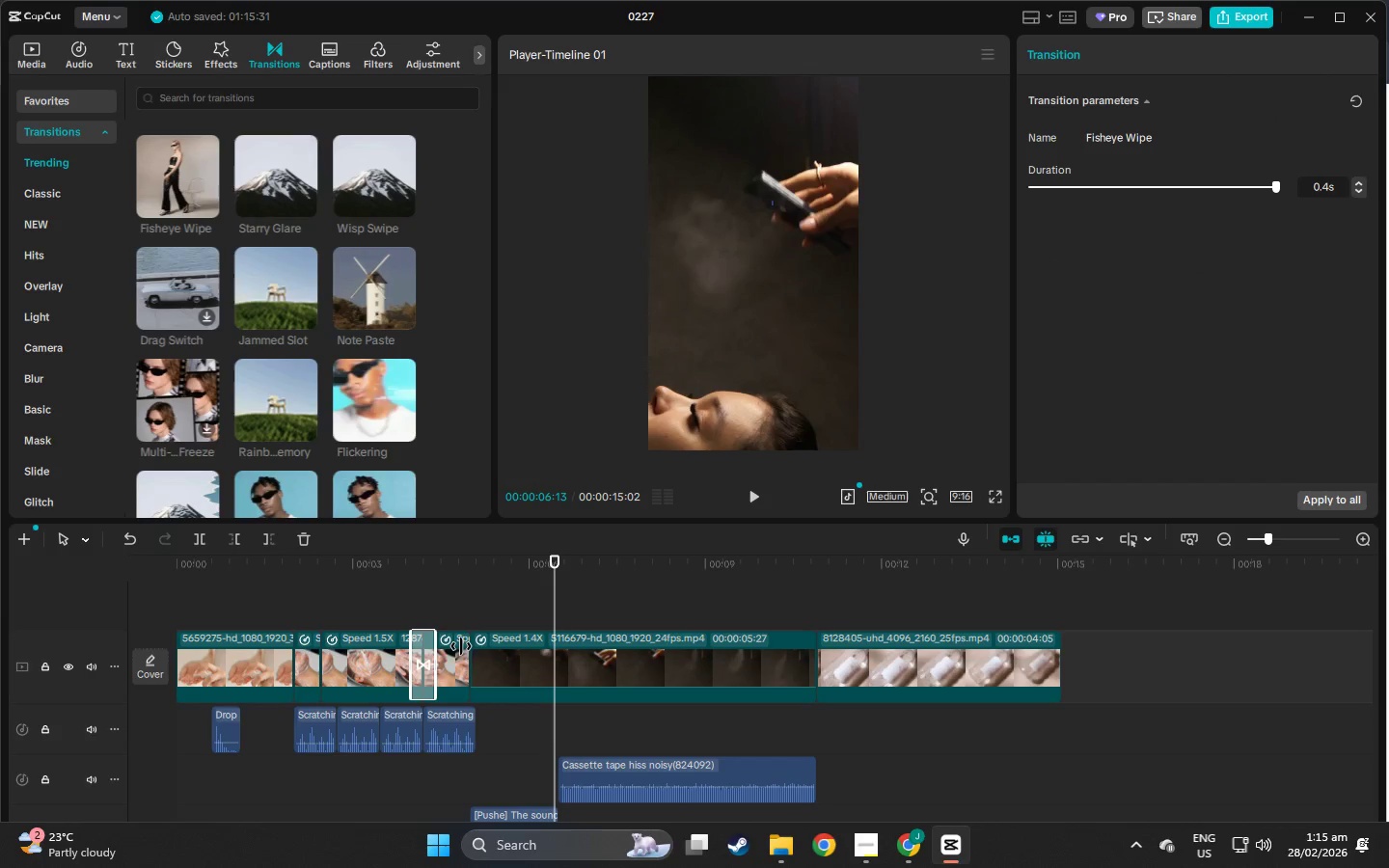 
key(Control+Z)
 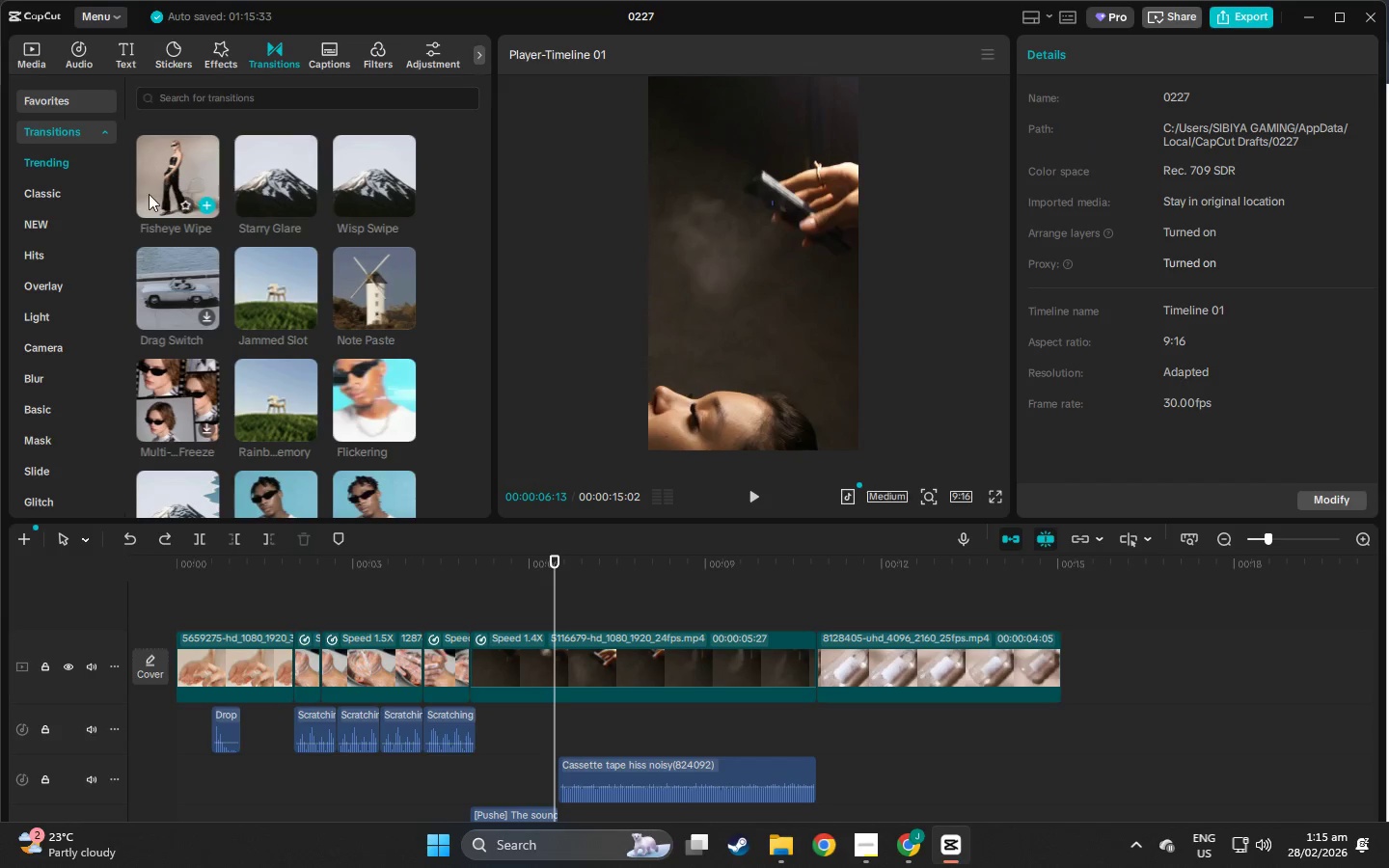 
left_click_drag(start_coordinate=[170, 177], to_coordinate=[493, 668])
 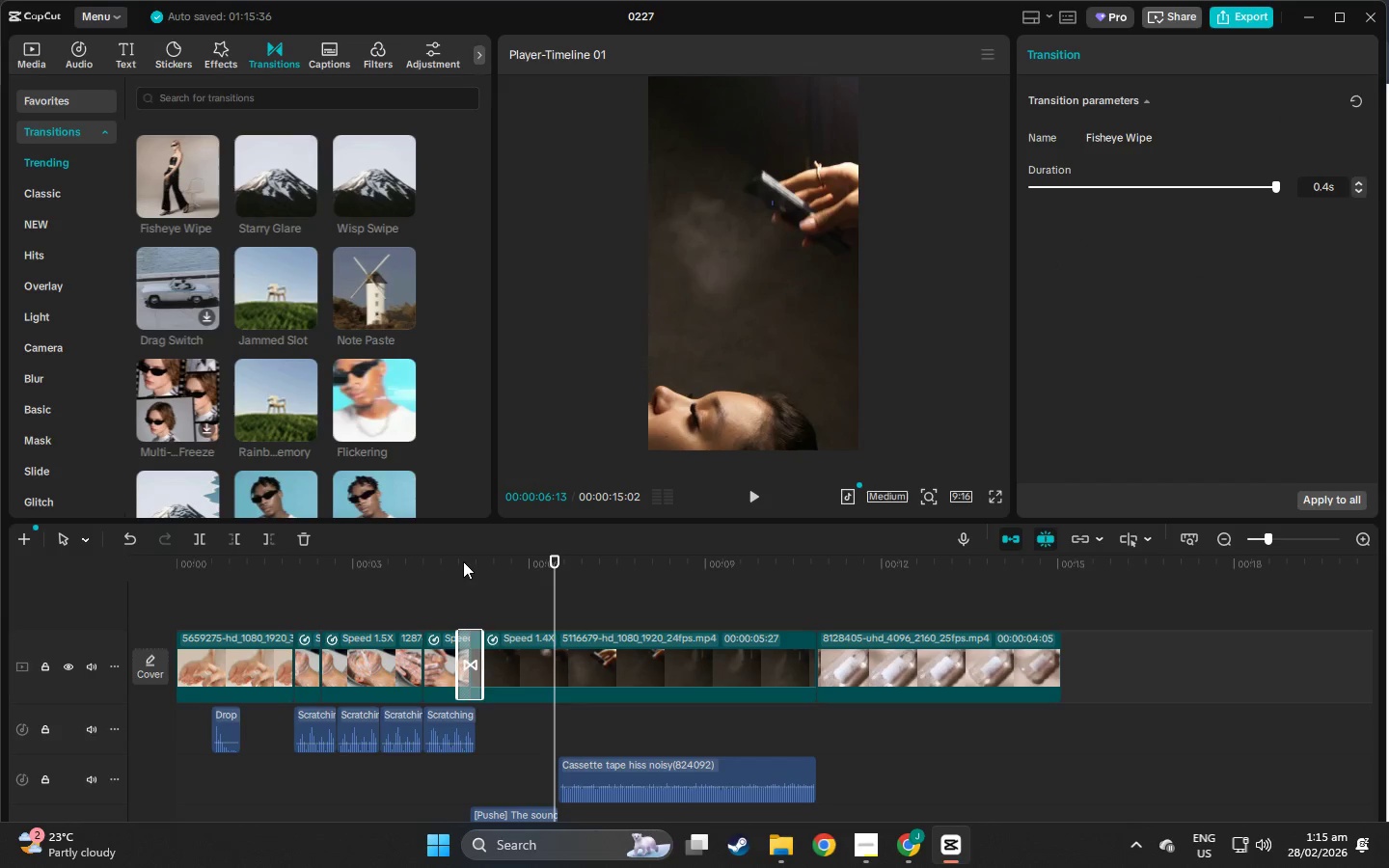 
left_click([453, 557])
 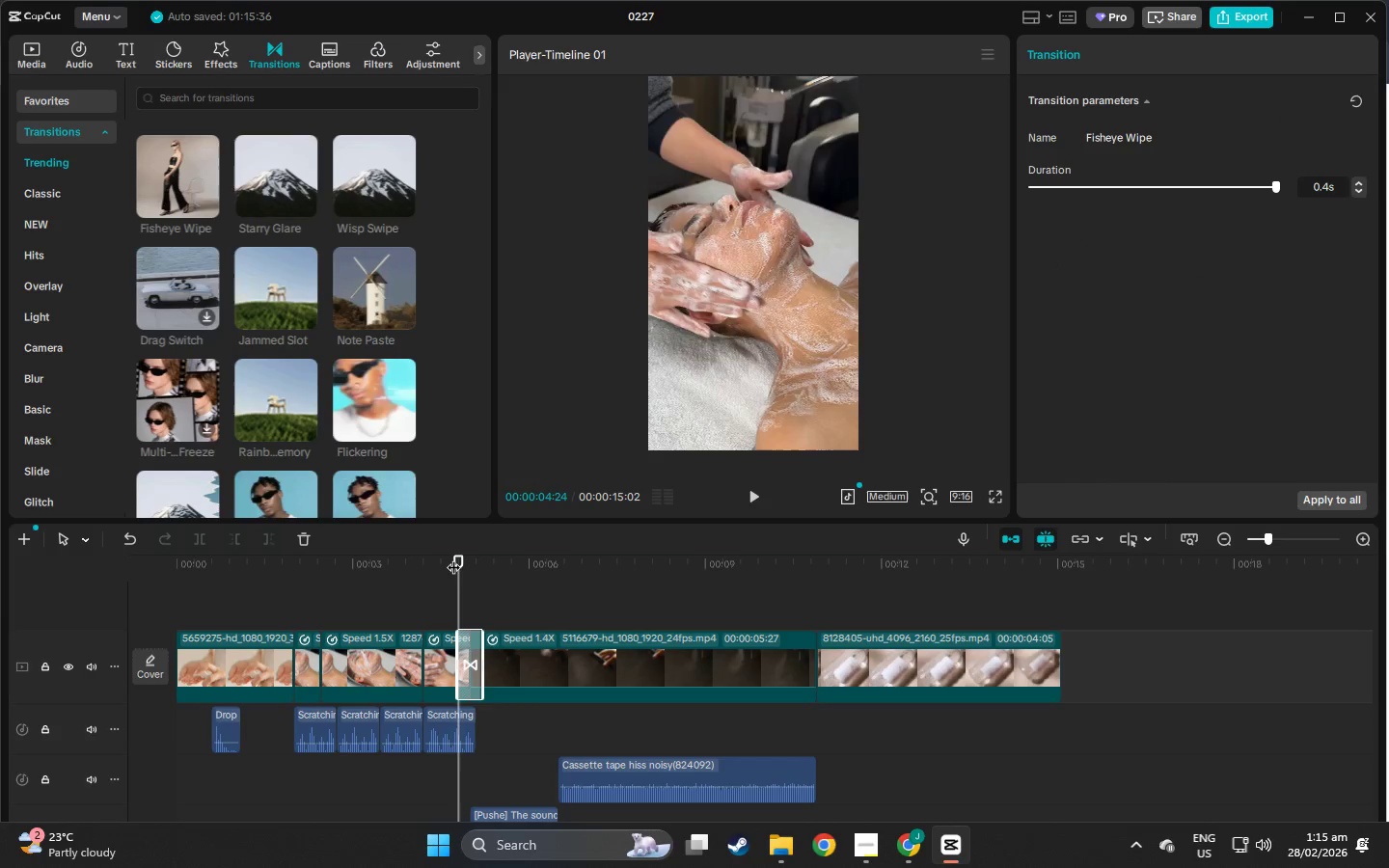 
key(Space)
 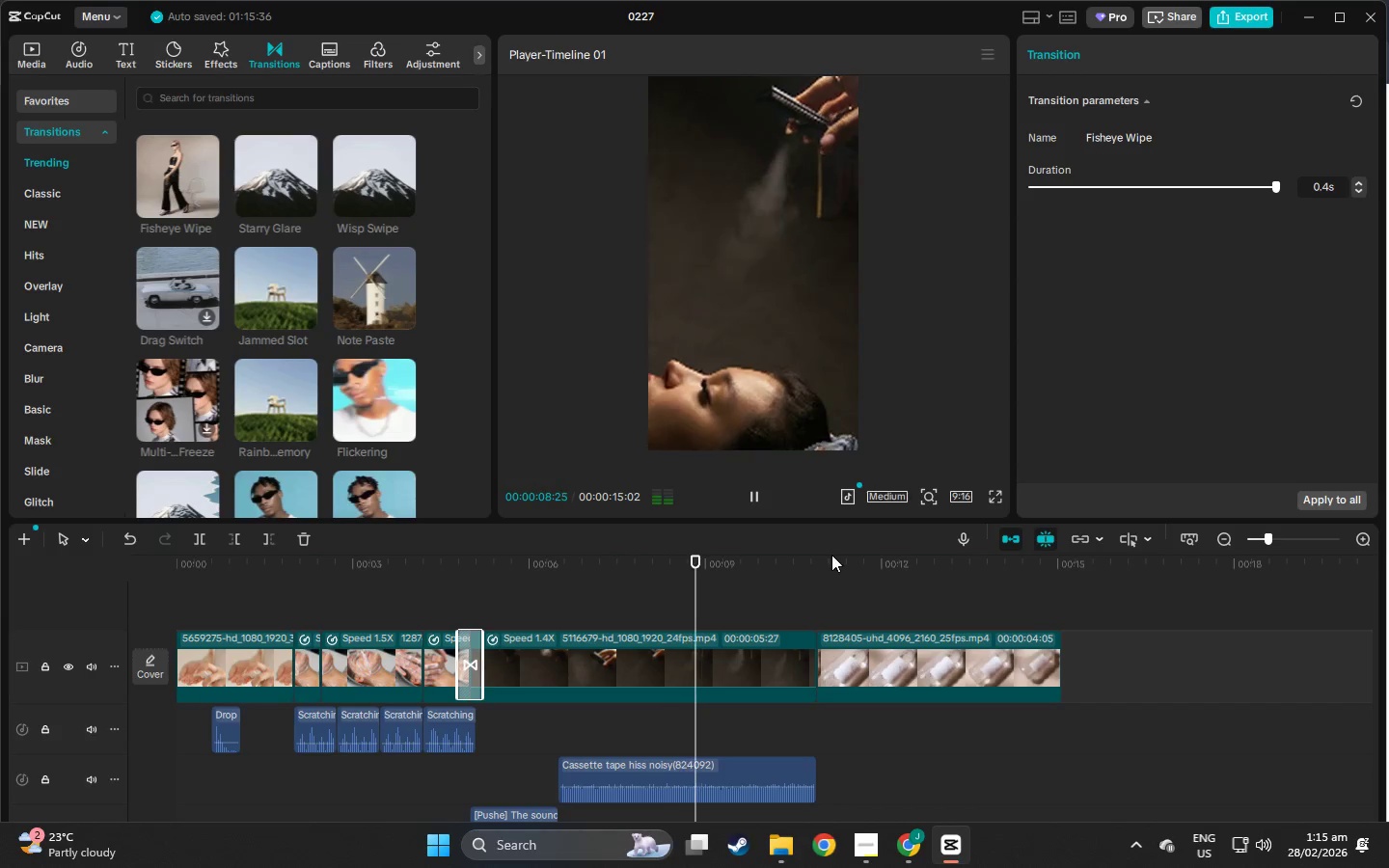 
wait(9.03)
 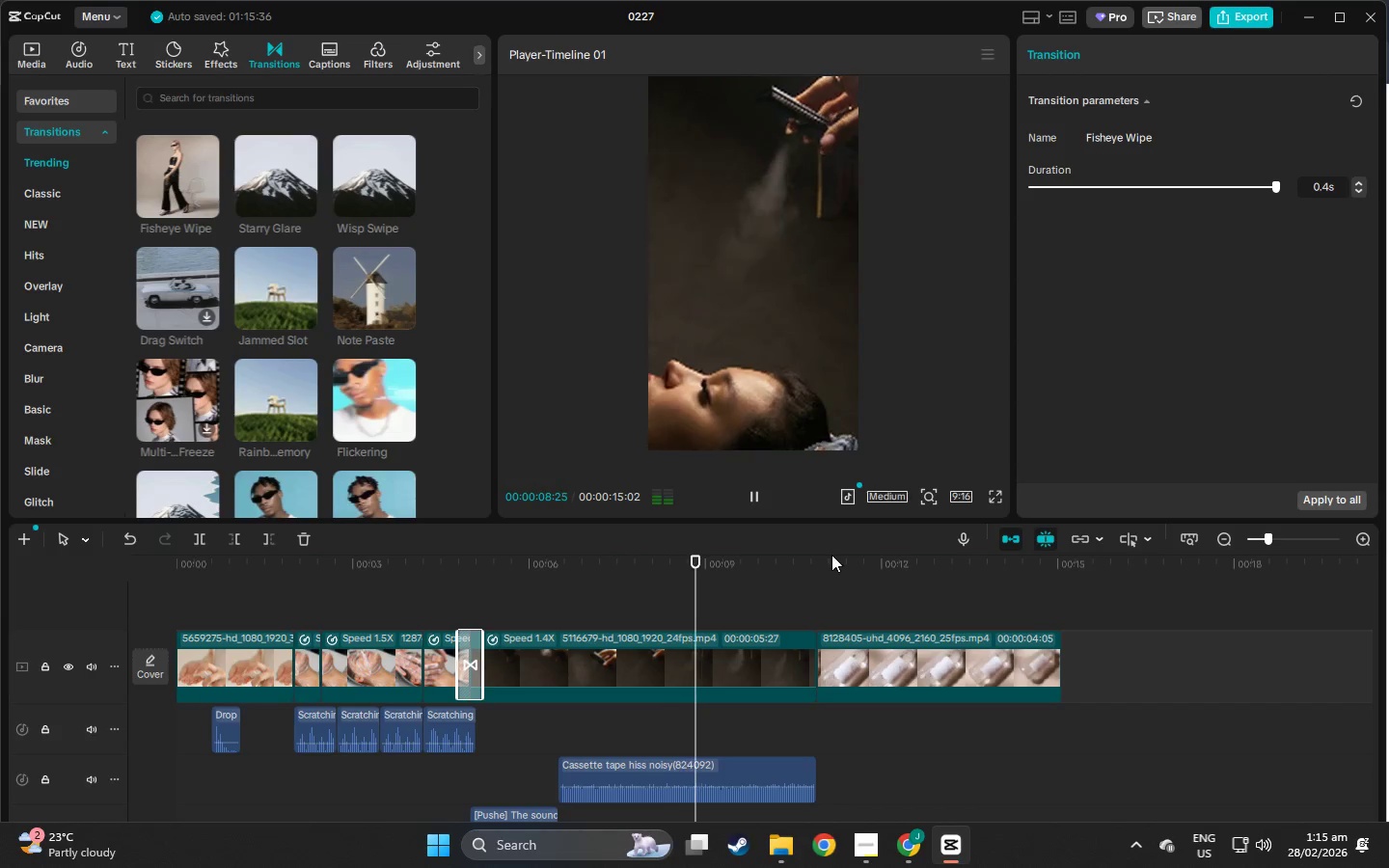 
left_click_drag(start_coordinate=[956, 569], to_coordinate=[177, 592])
 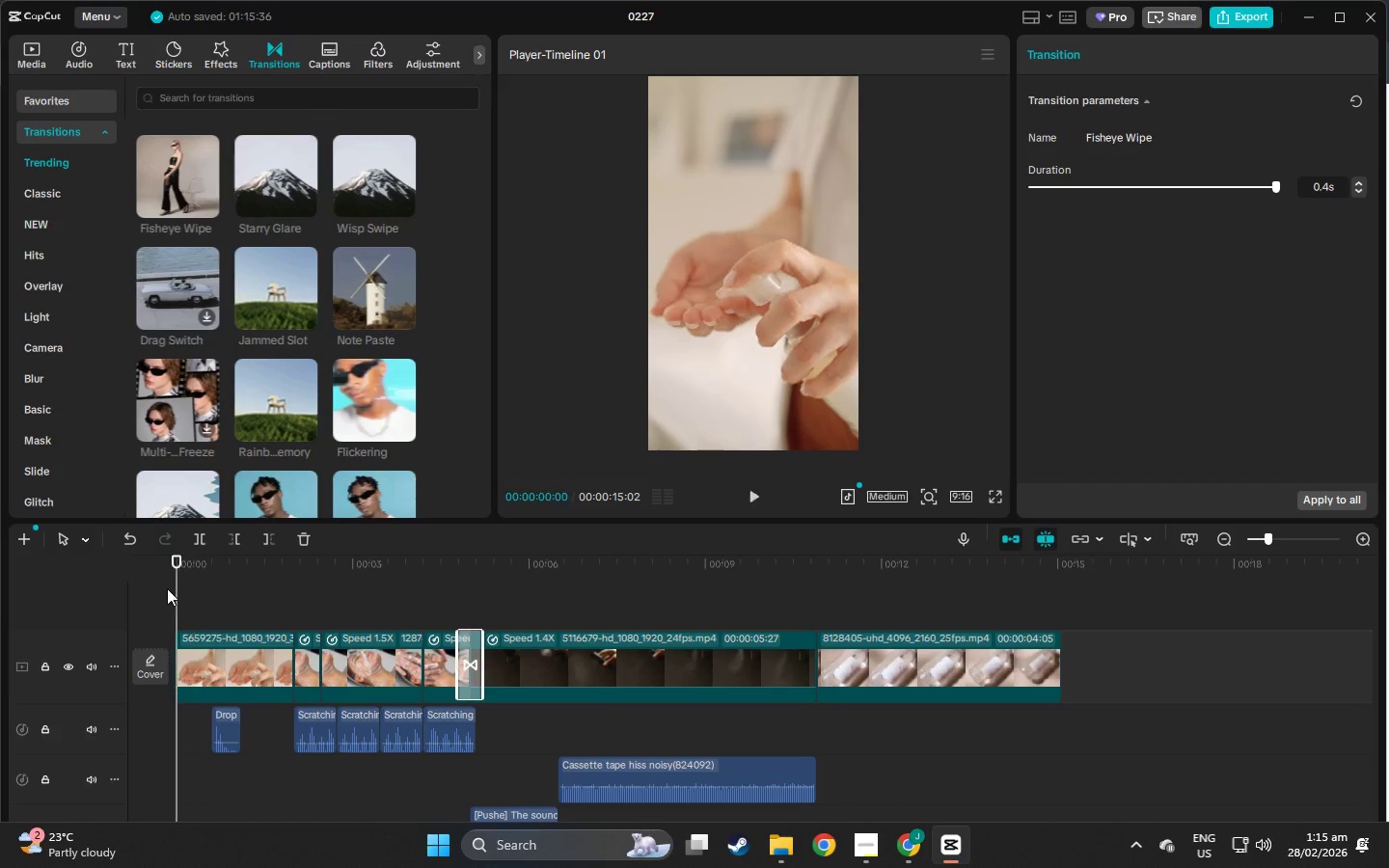 
key(Space)
 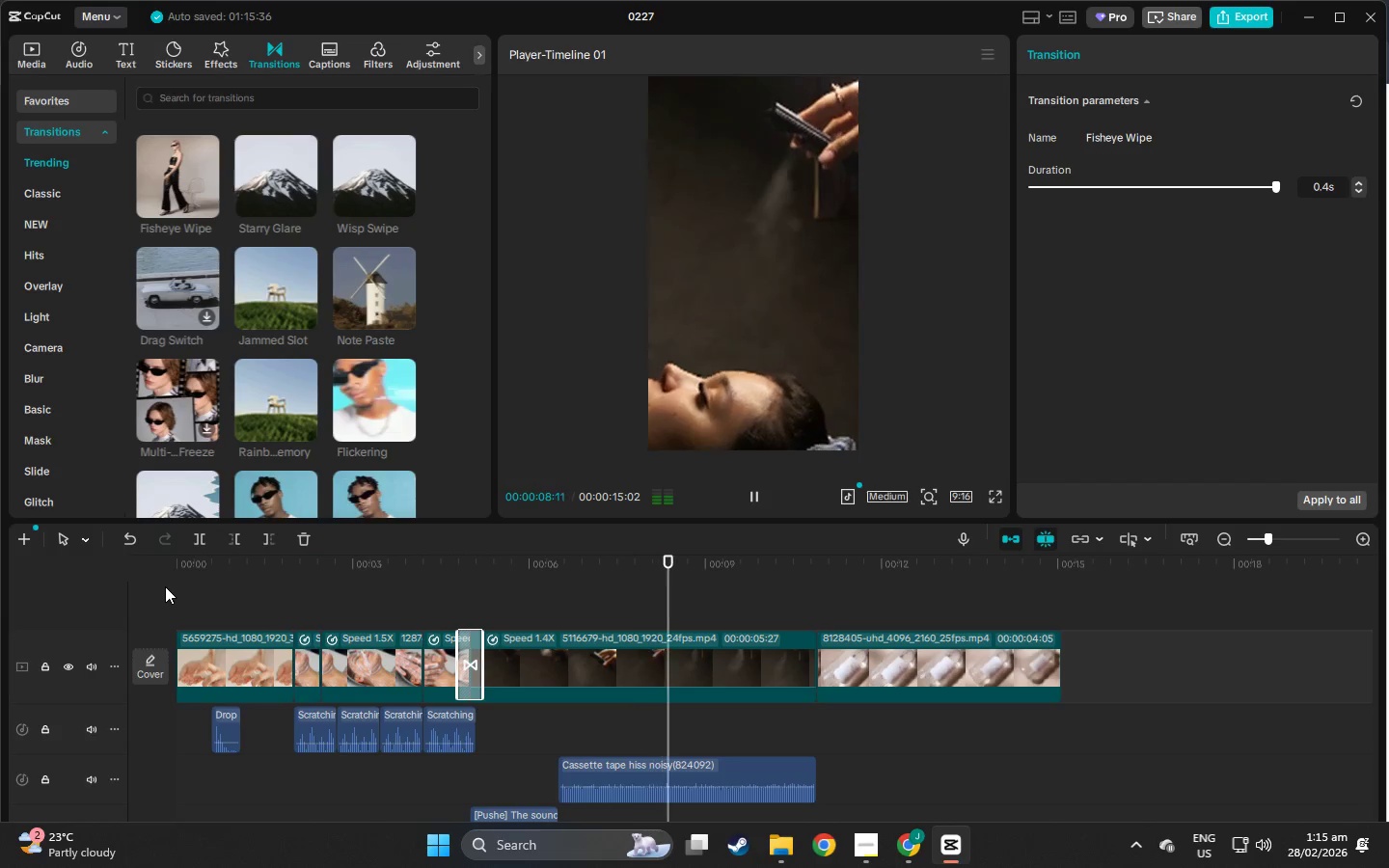 
wait(13.36)
 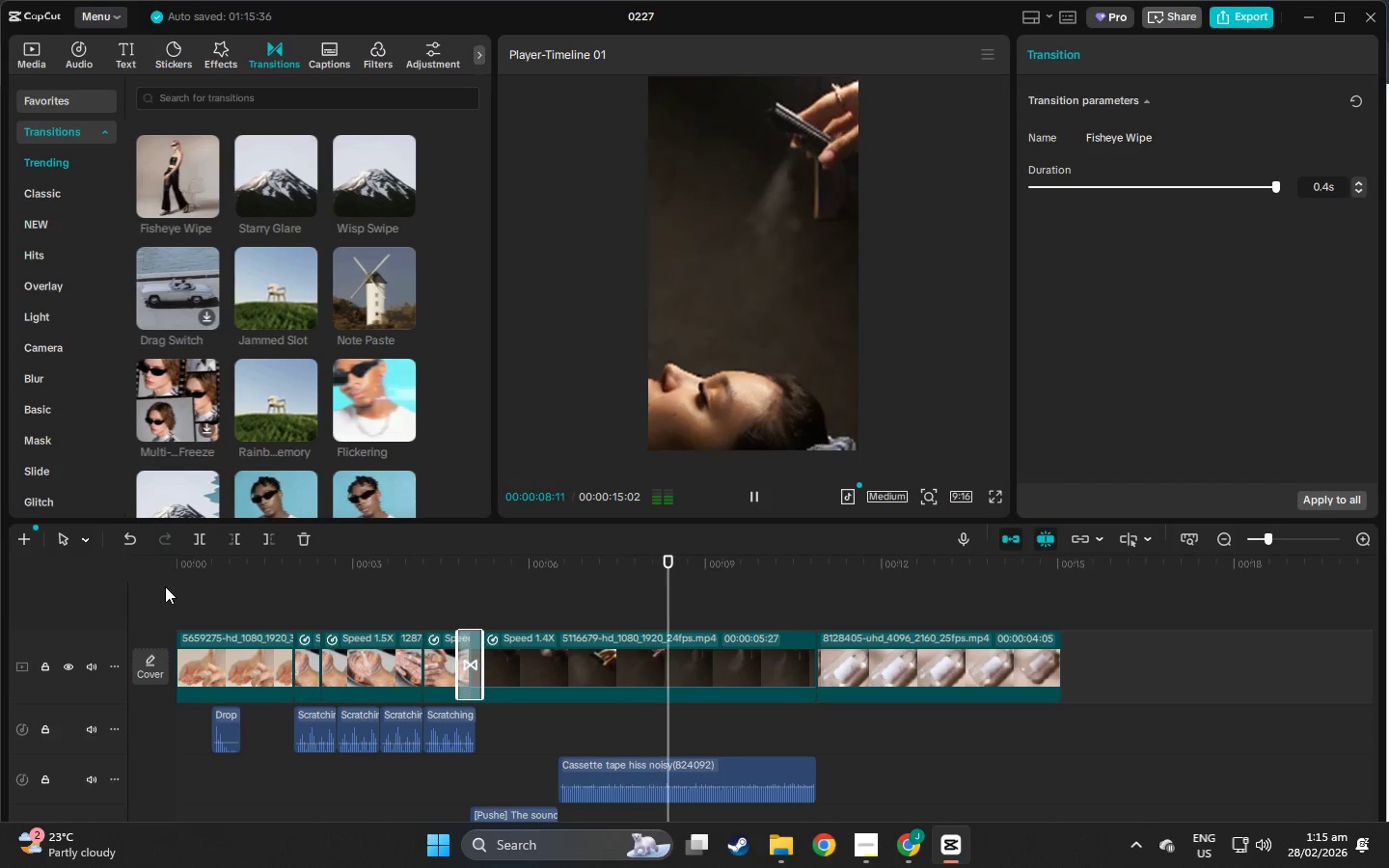 
left_click([801, 565])
 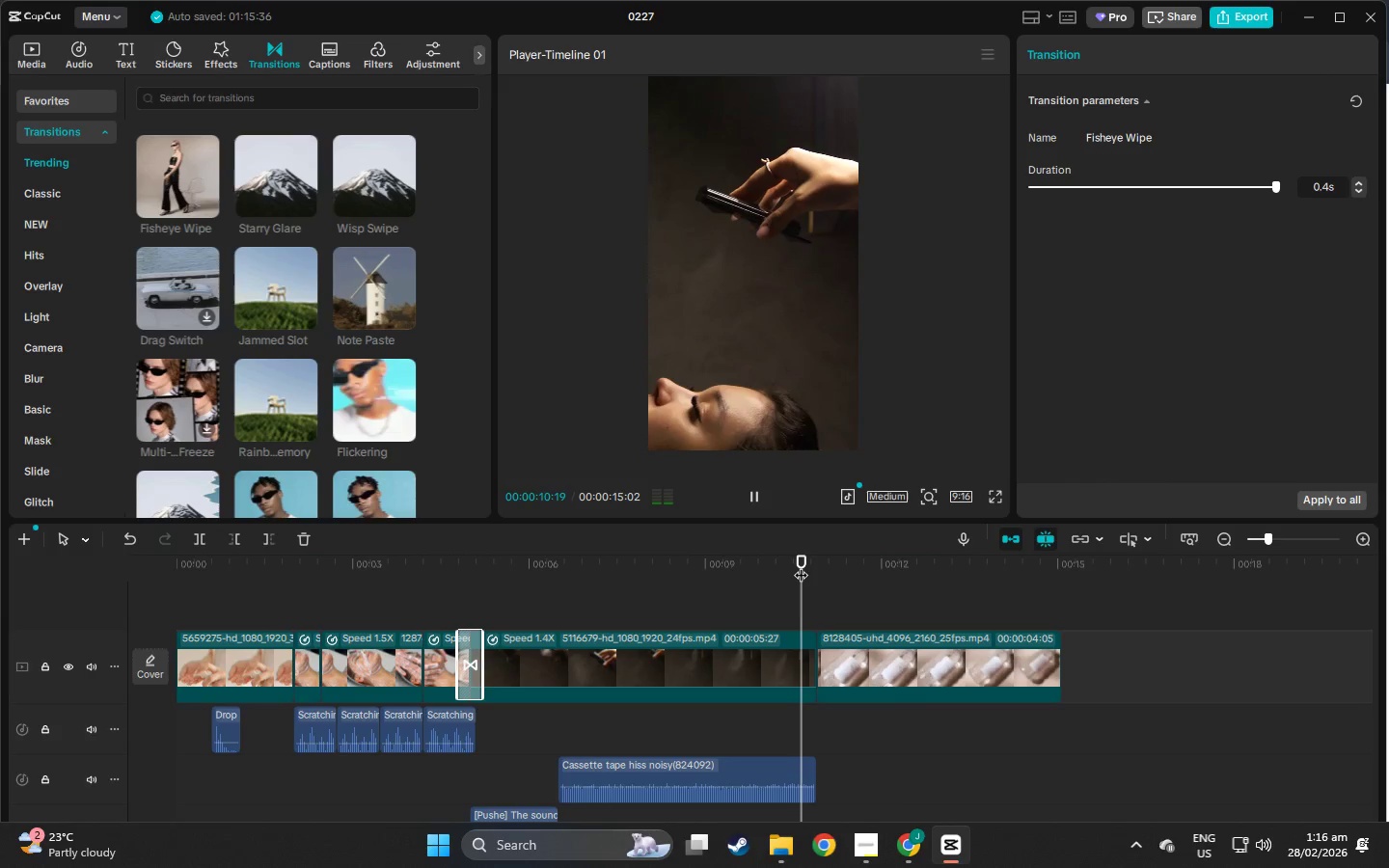 
key(Space)
 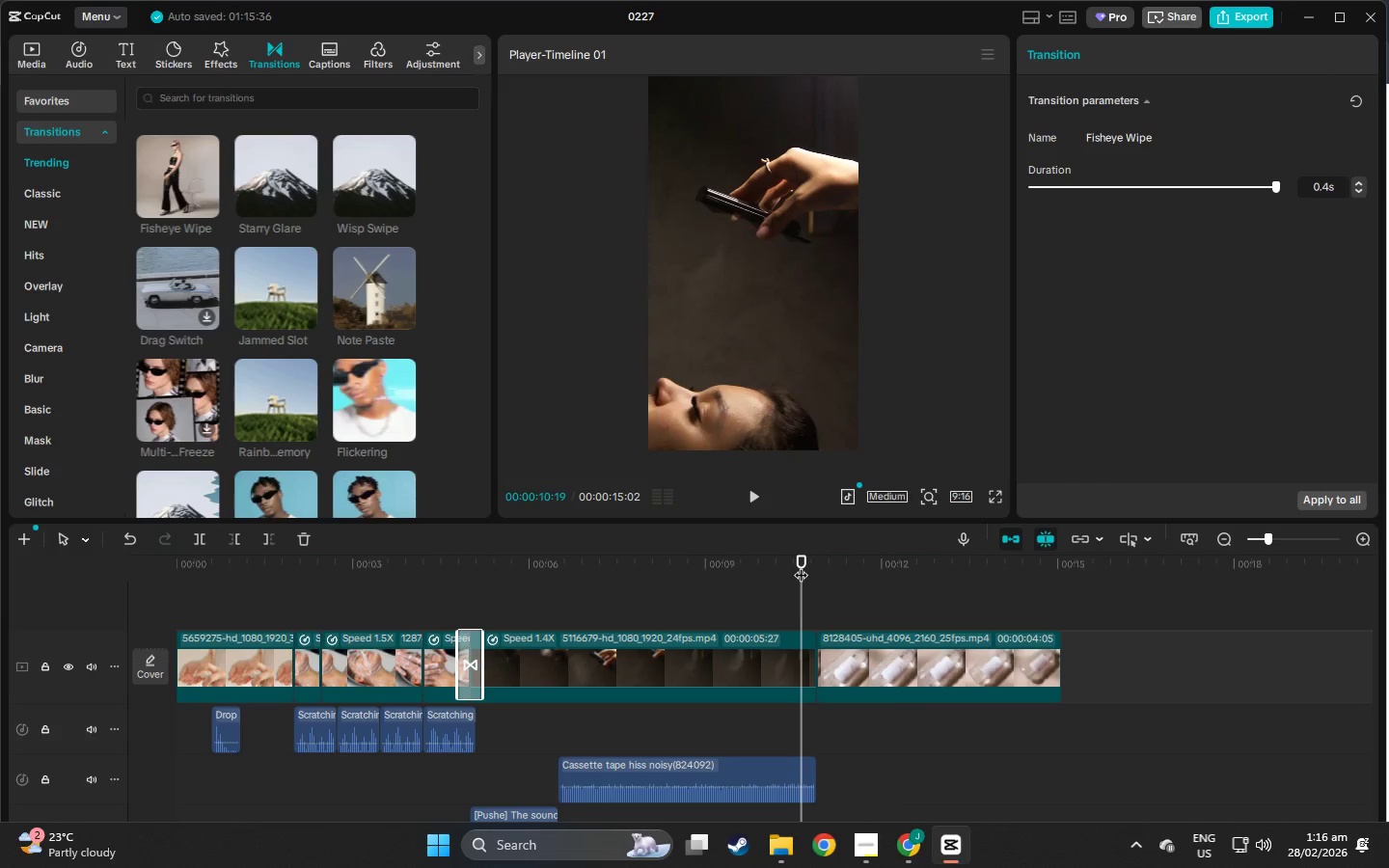 
key(Space)
 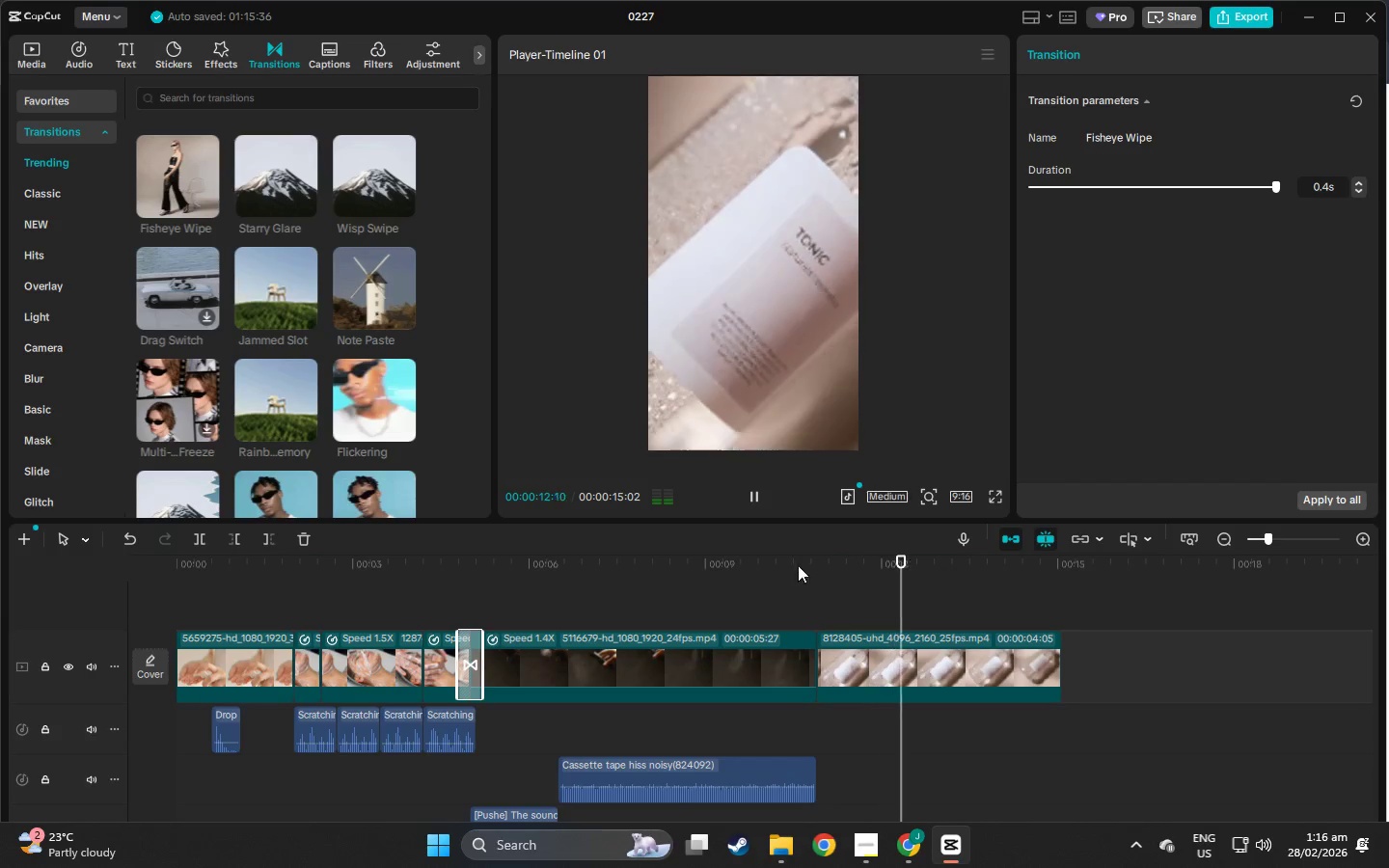 
left_click([737, 569])
 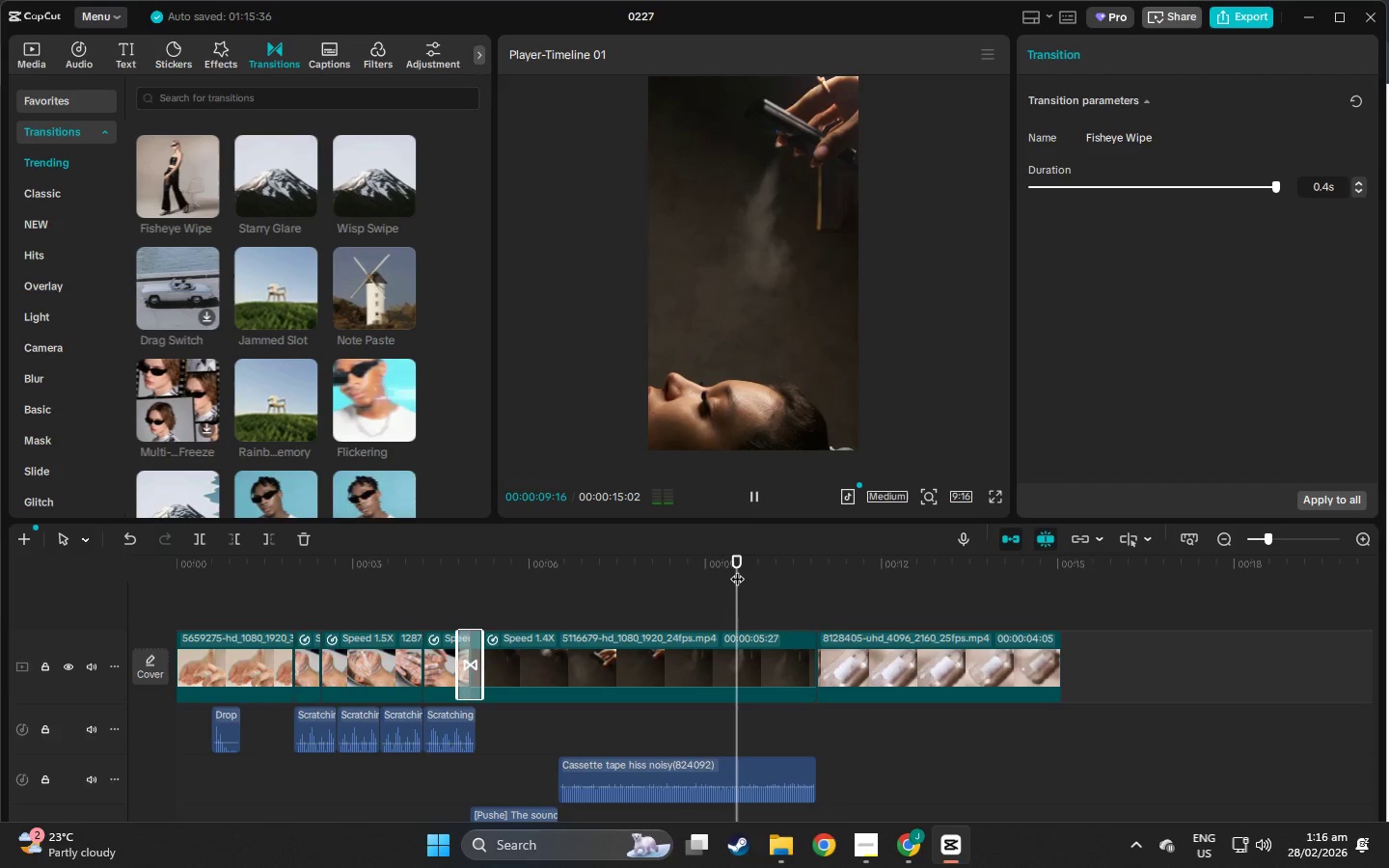 
key(Space)
 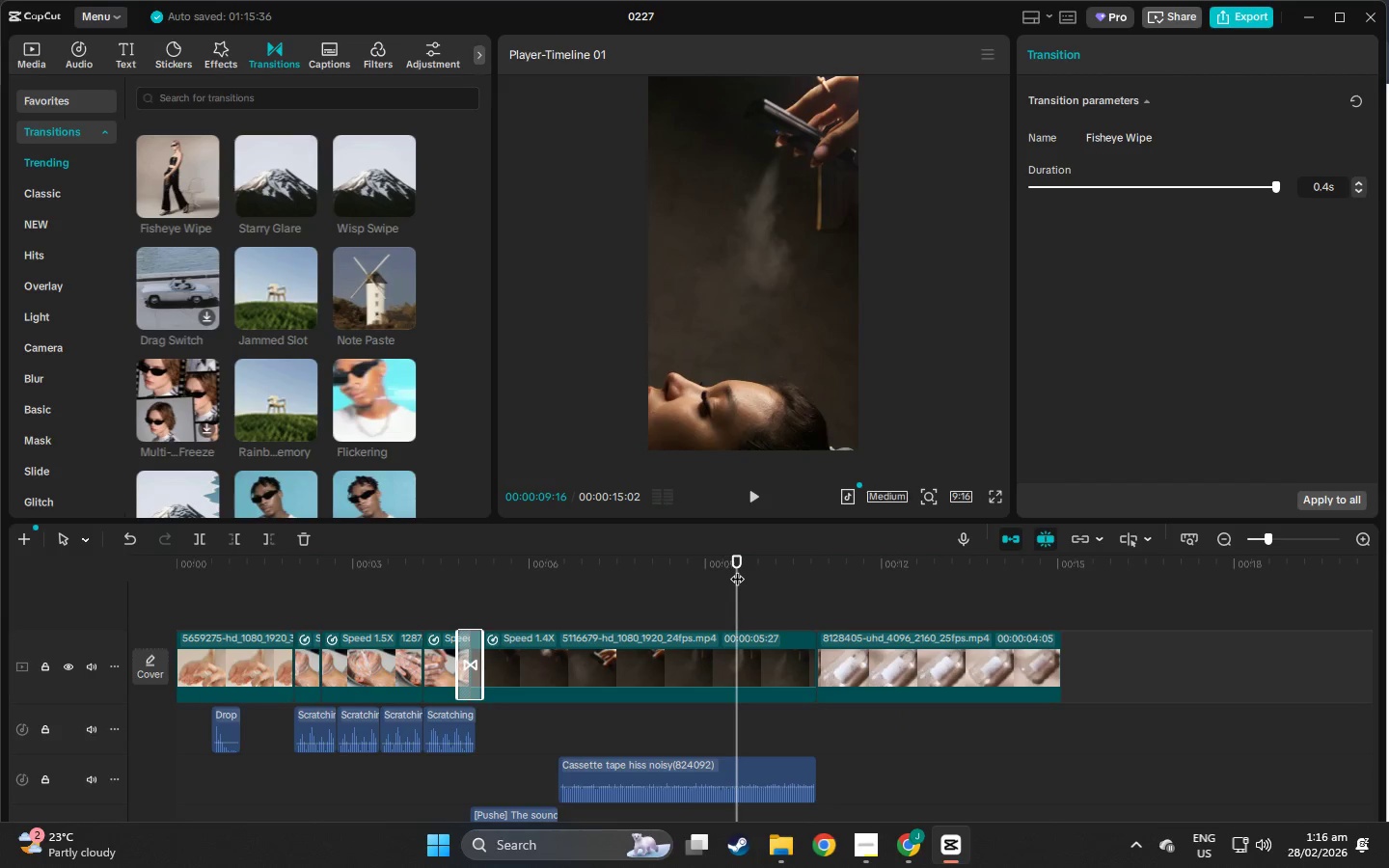 
key(Space)
 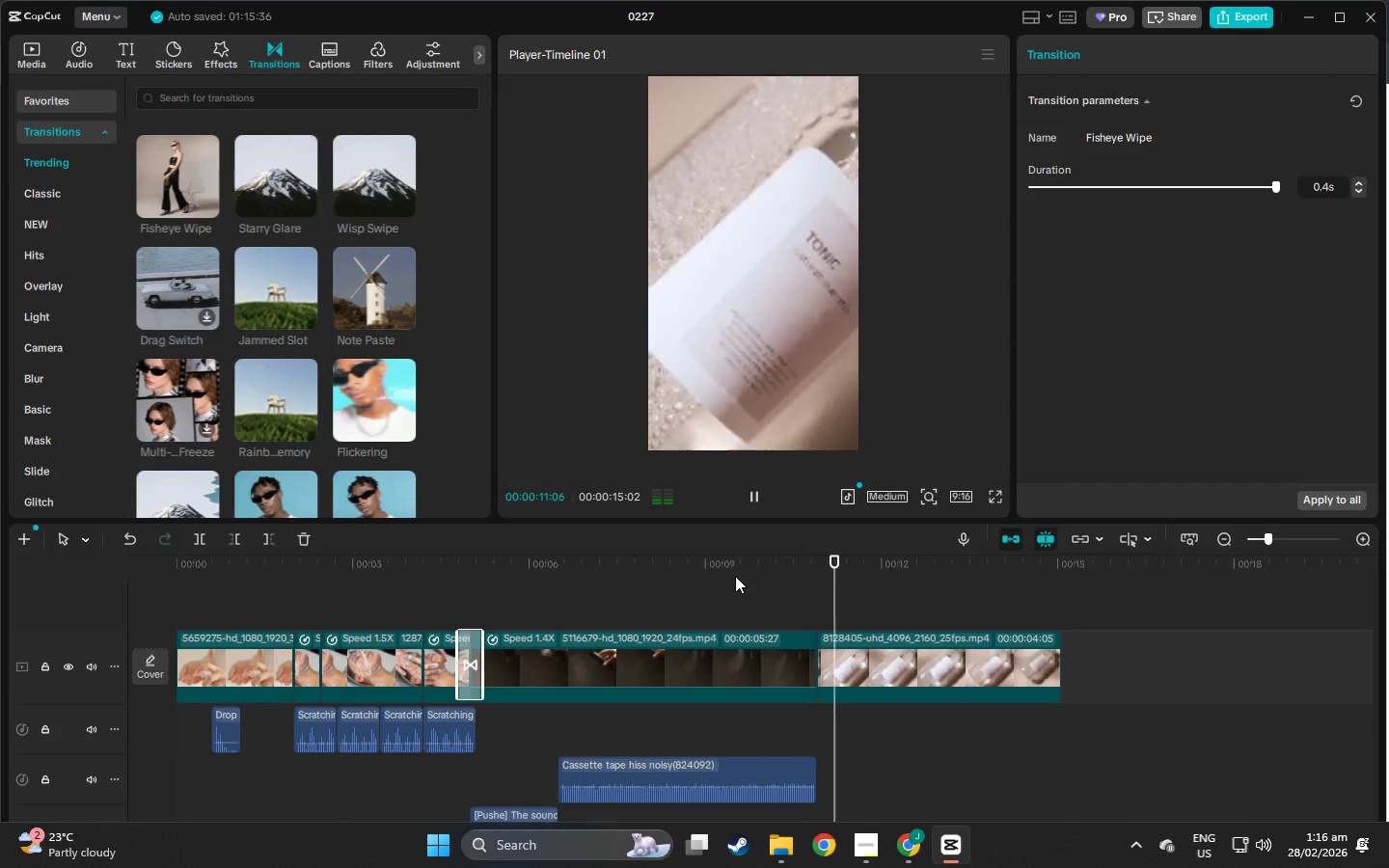 
key(Space)
 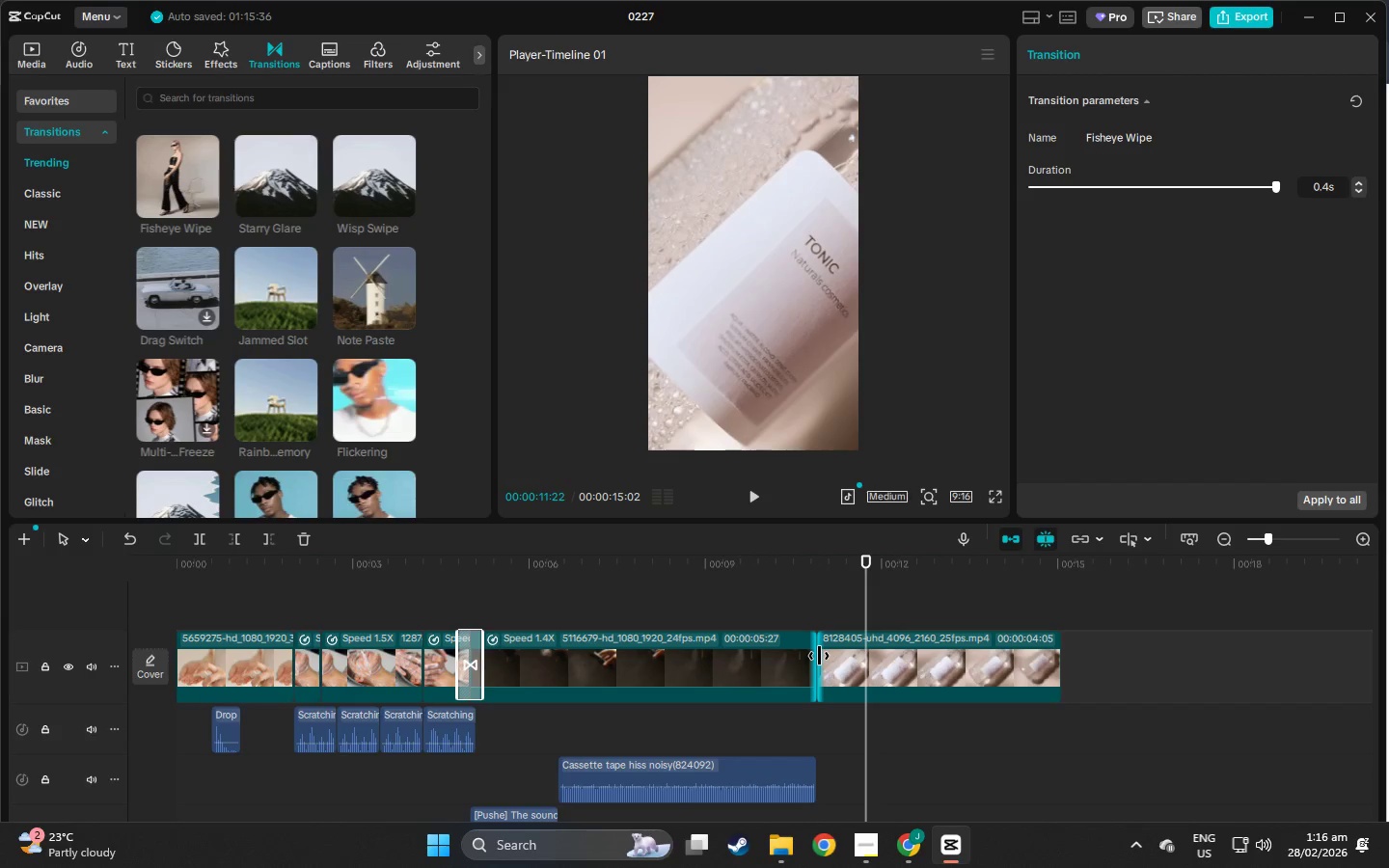 
left_click_drag(start_coordinate=[819, 656], to_coordinate=[872, 664])
 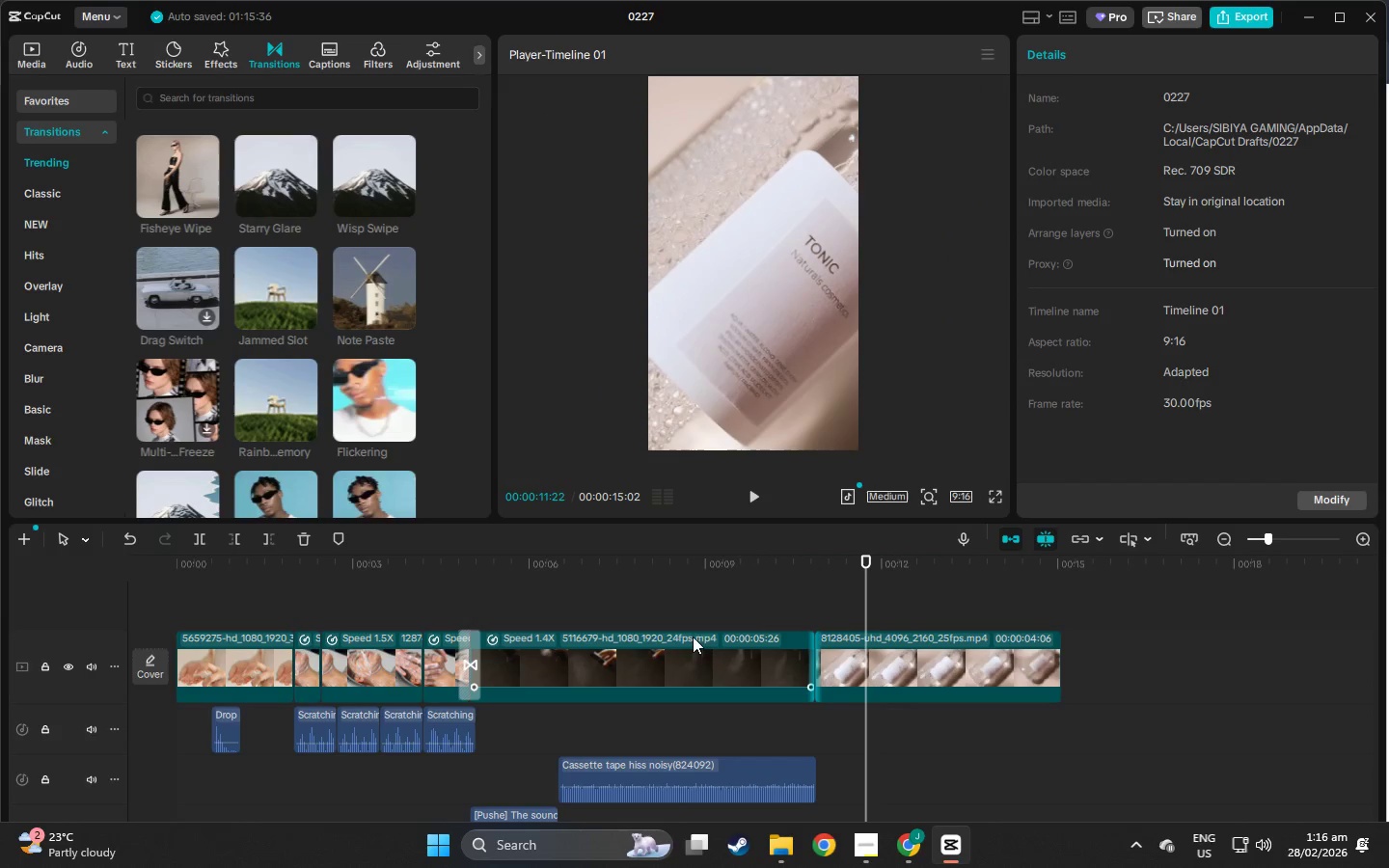 
left_click([624, 662])
 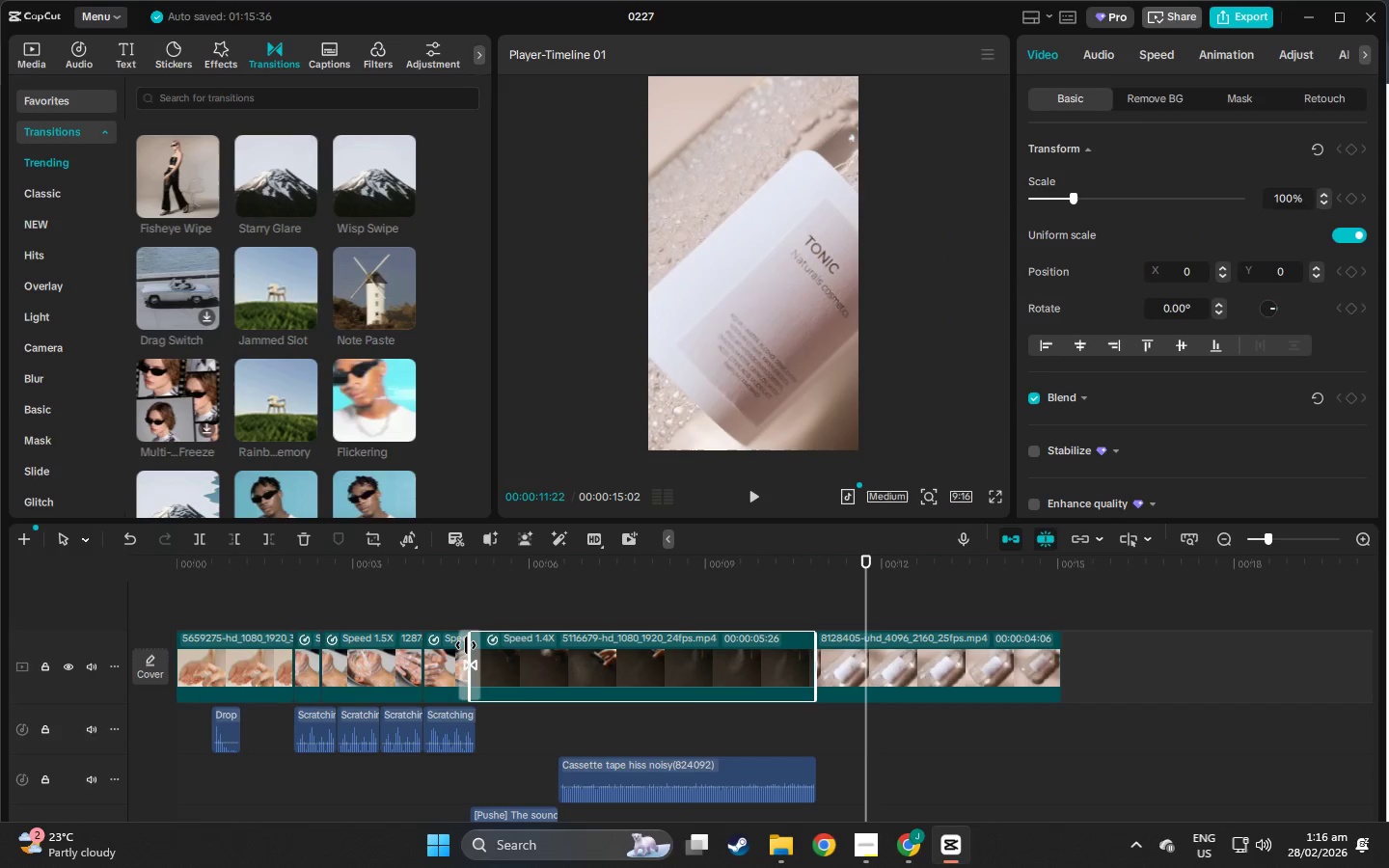 
left_click_drag(start_coordinate=[466, 646], to_coordinate=[450, 650])
 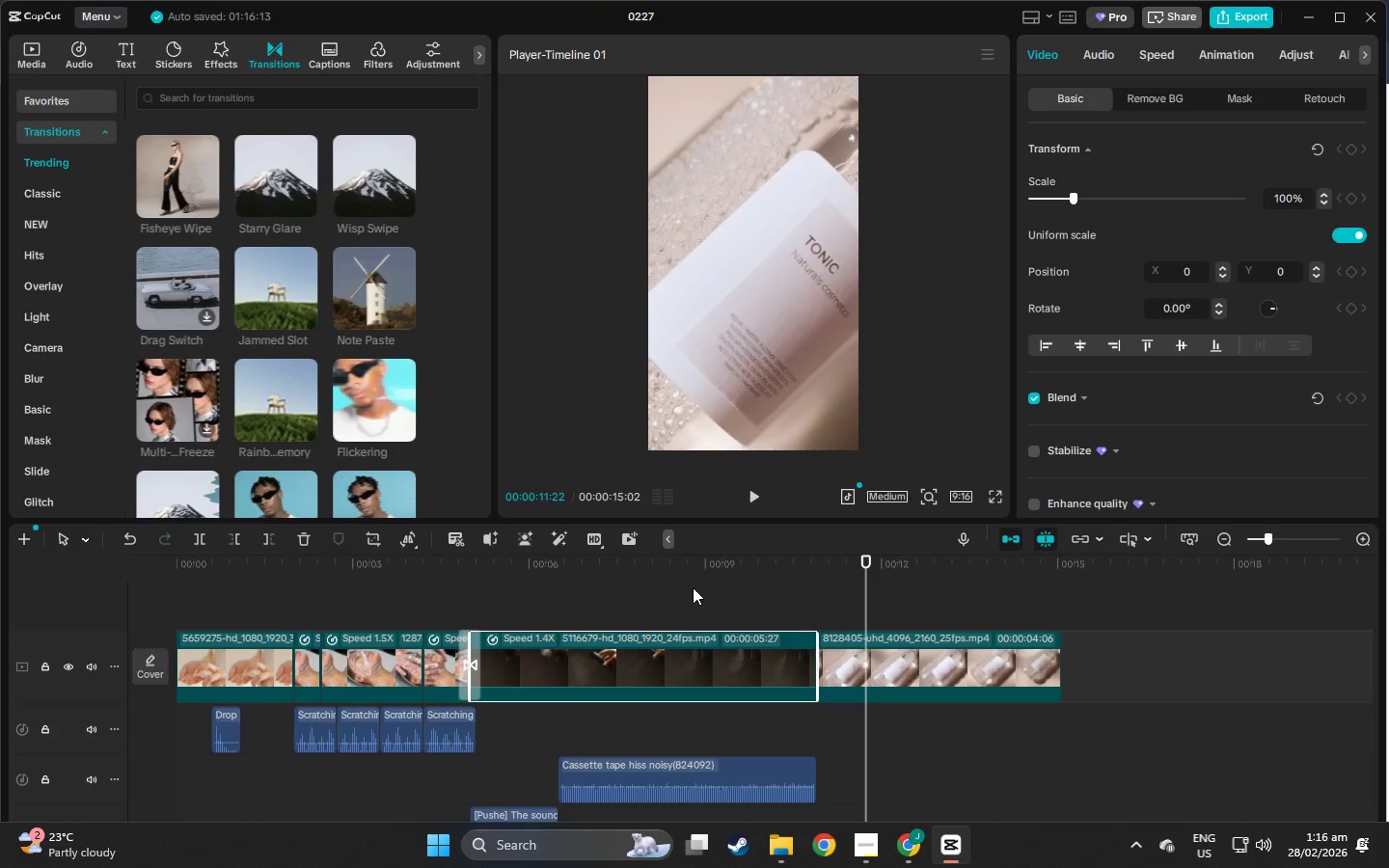 
left_click([693, 587])
 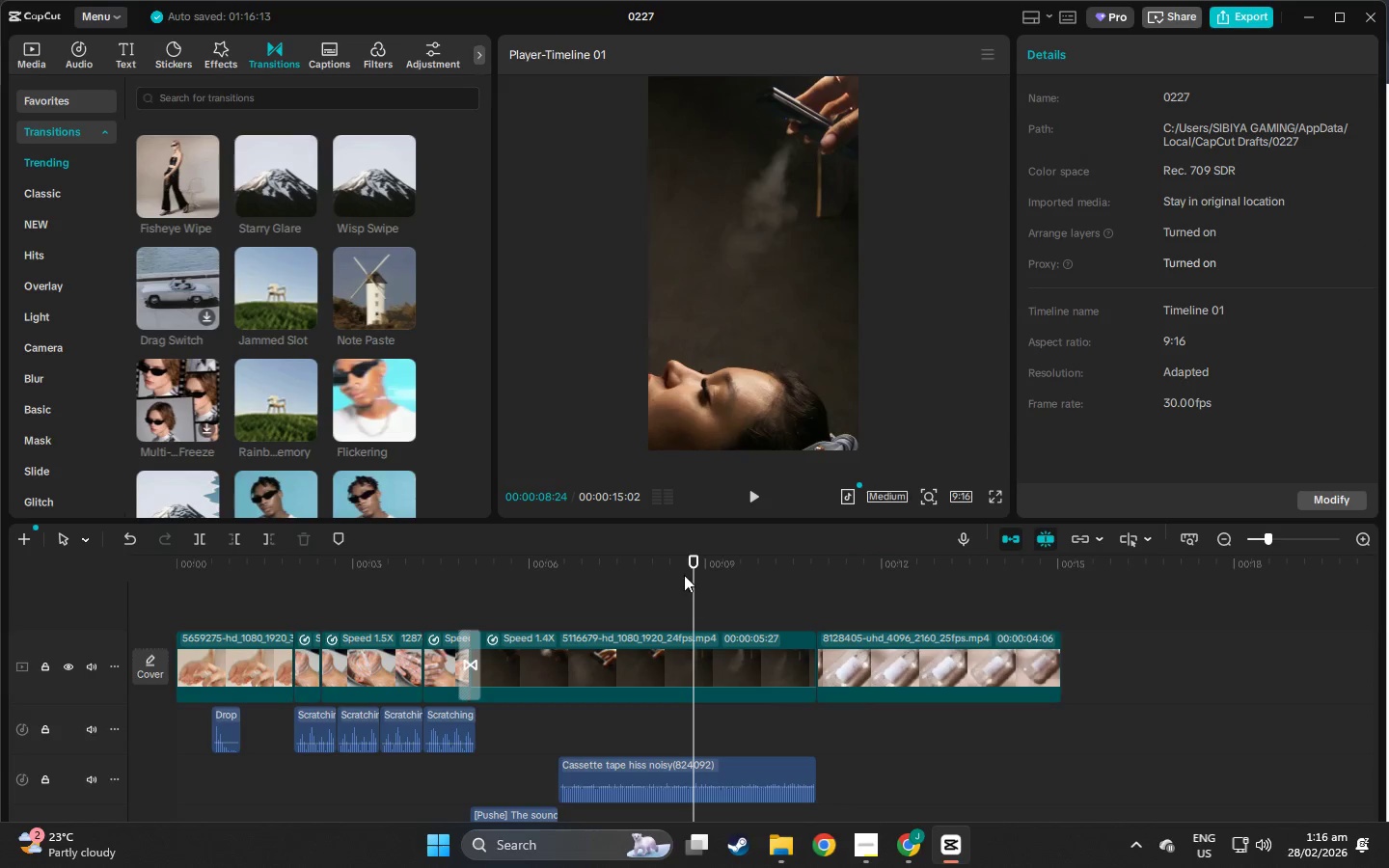 
key(Space)
 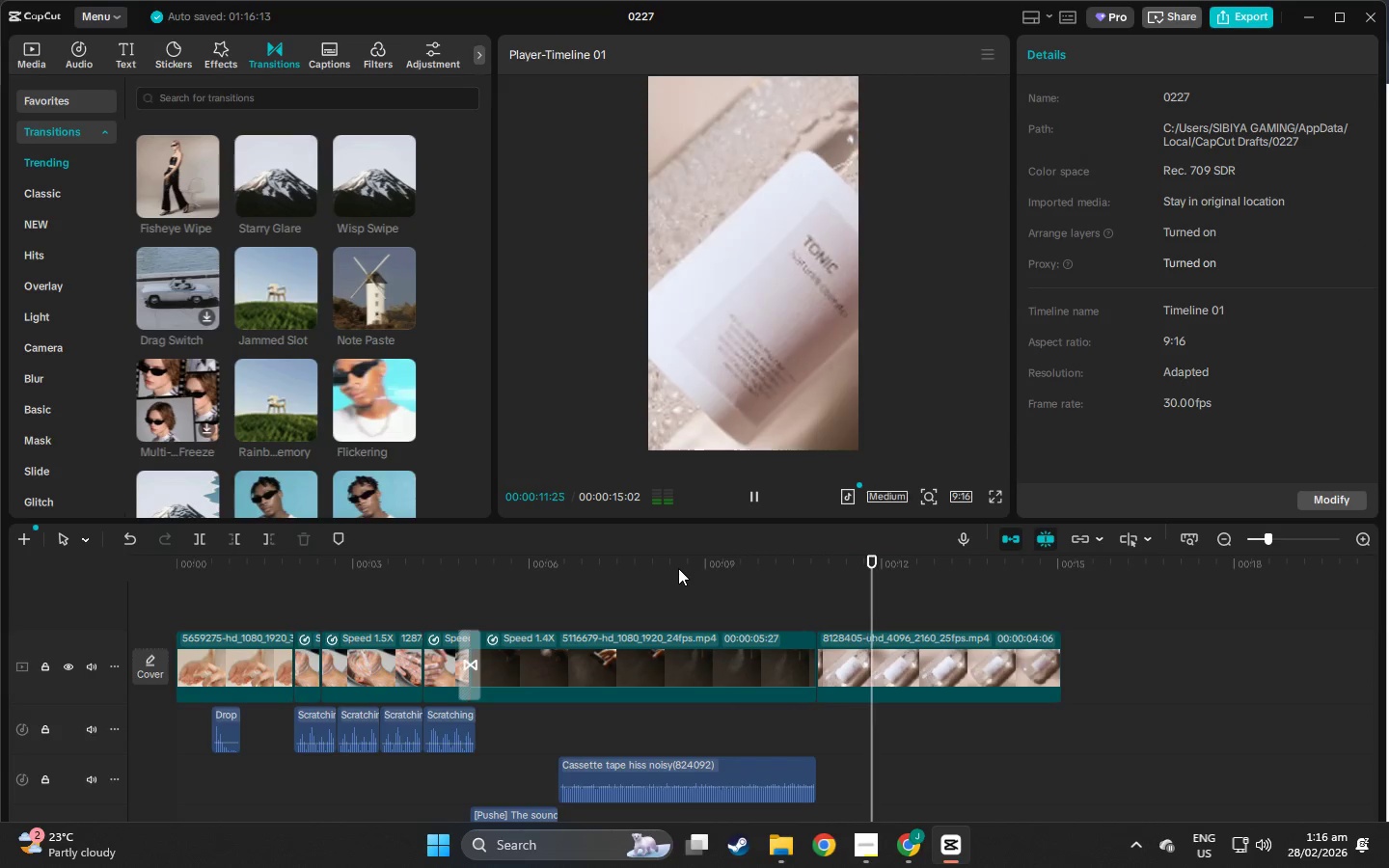 
wait(8.08)
 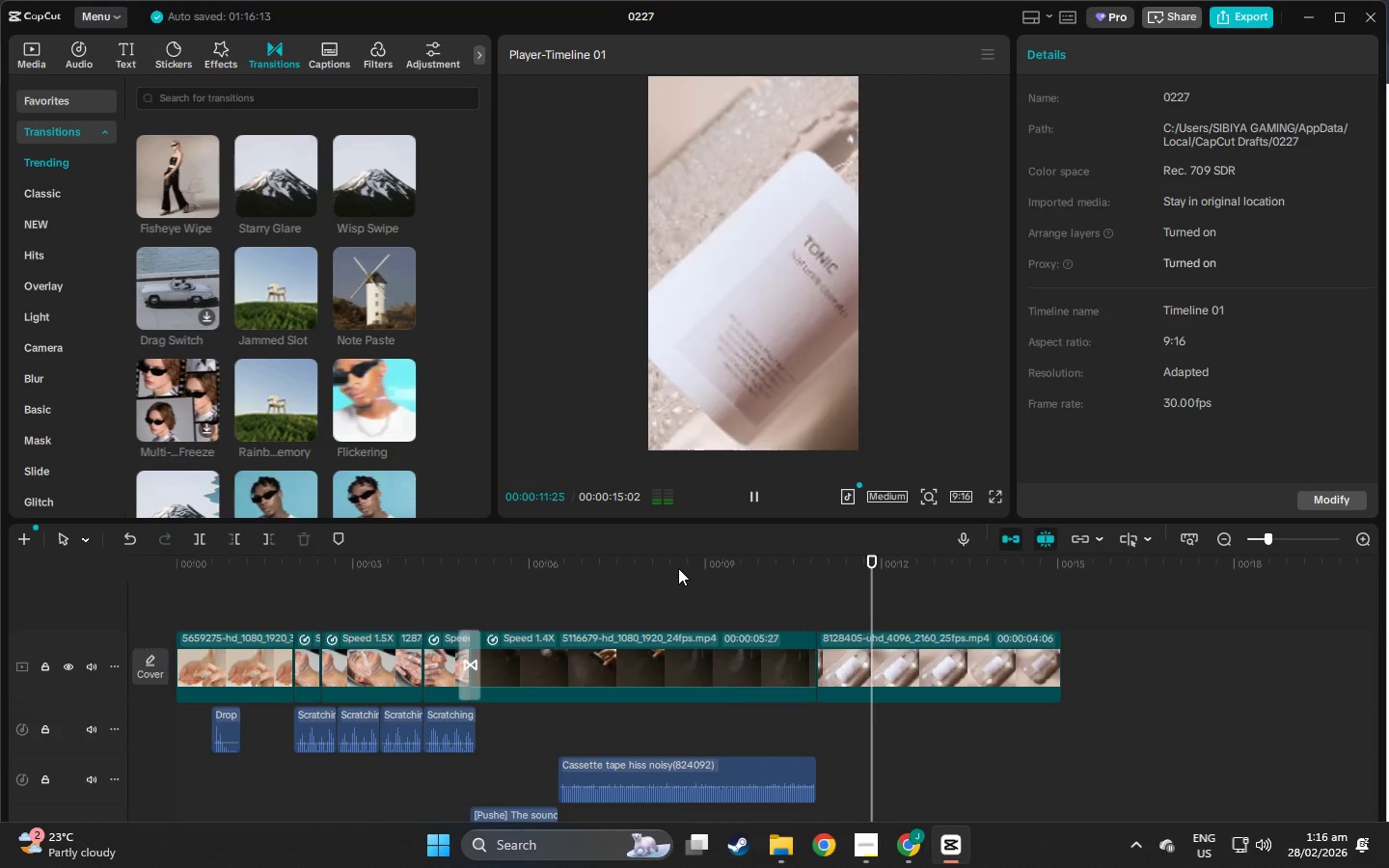 
left_click_drag(start_coordinate=[1065, 567], to_coordinate=[0, 665])
 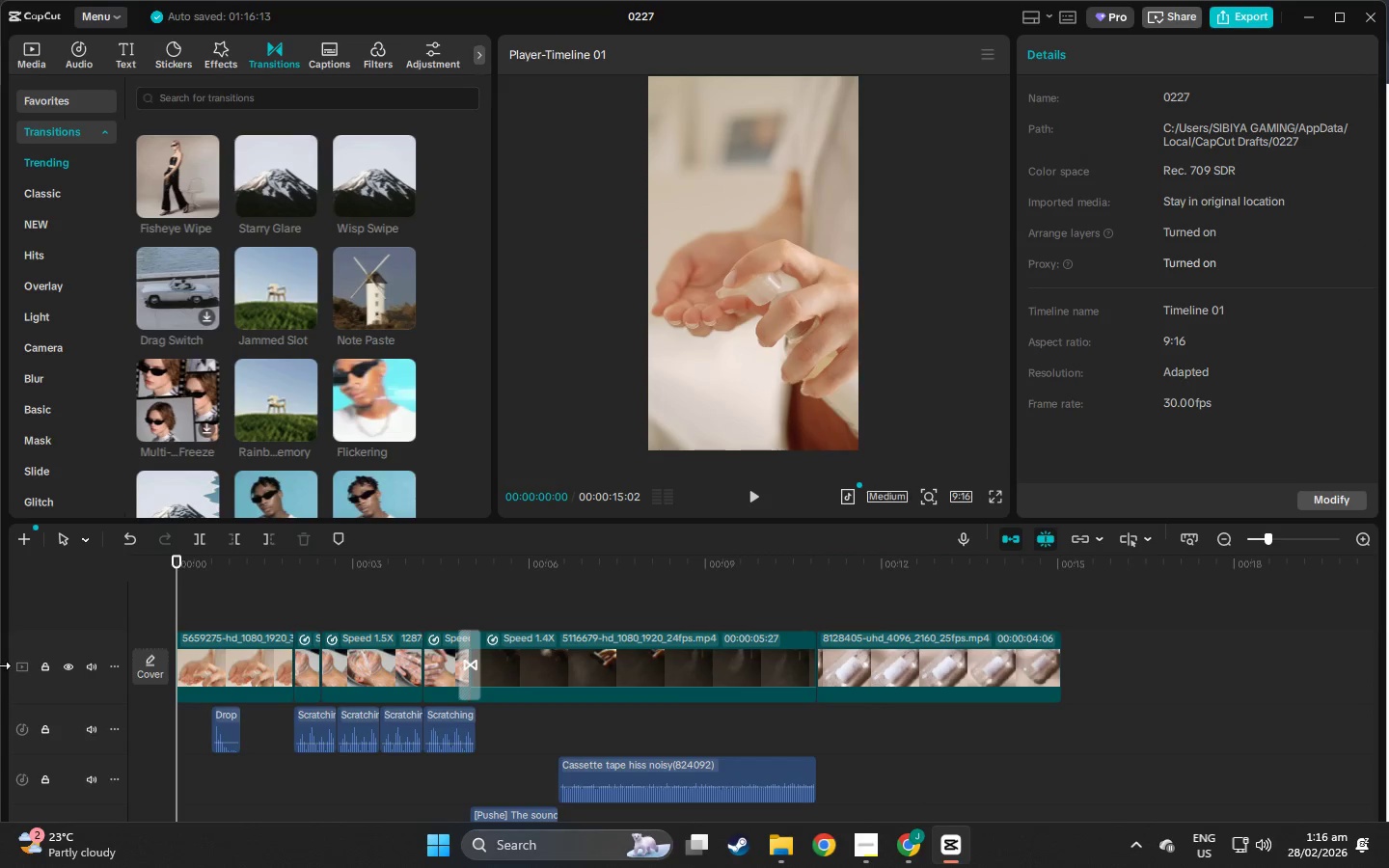 
key(Space)
 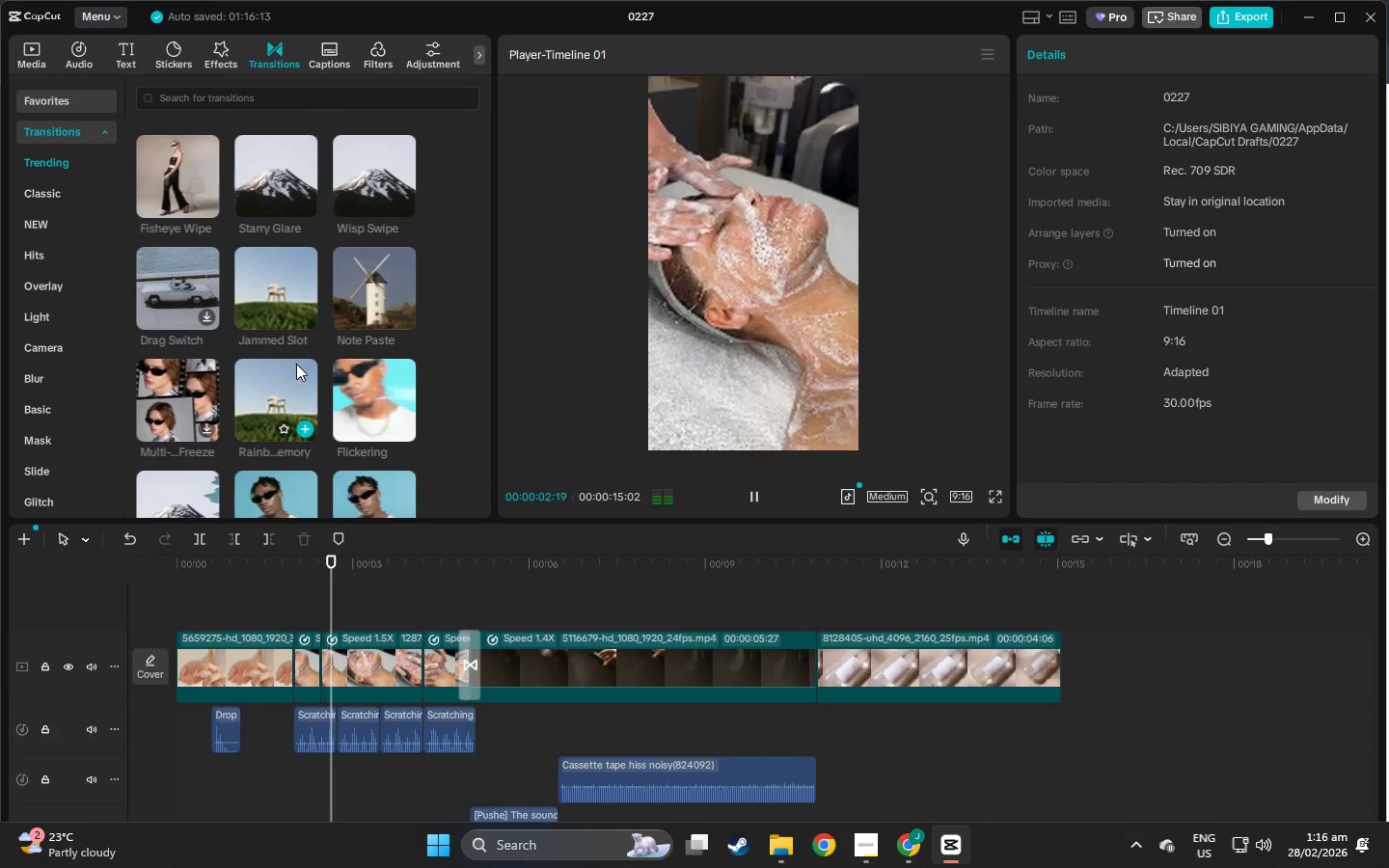 
scroll: coordinate [338, 388], scroll_direction: down, amount: 3.0
 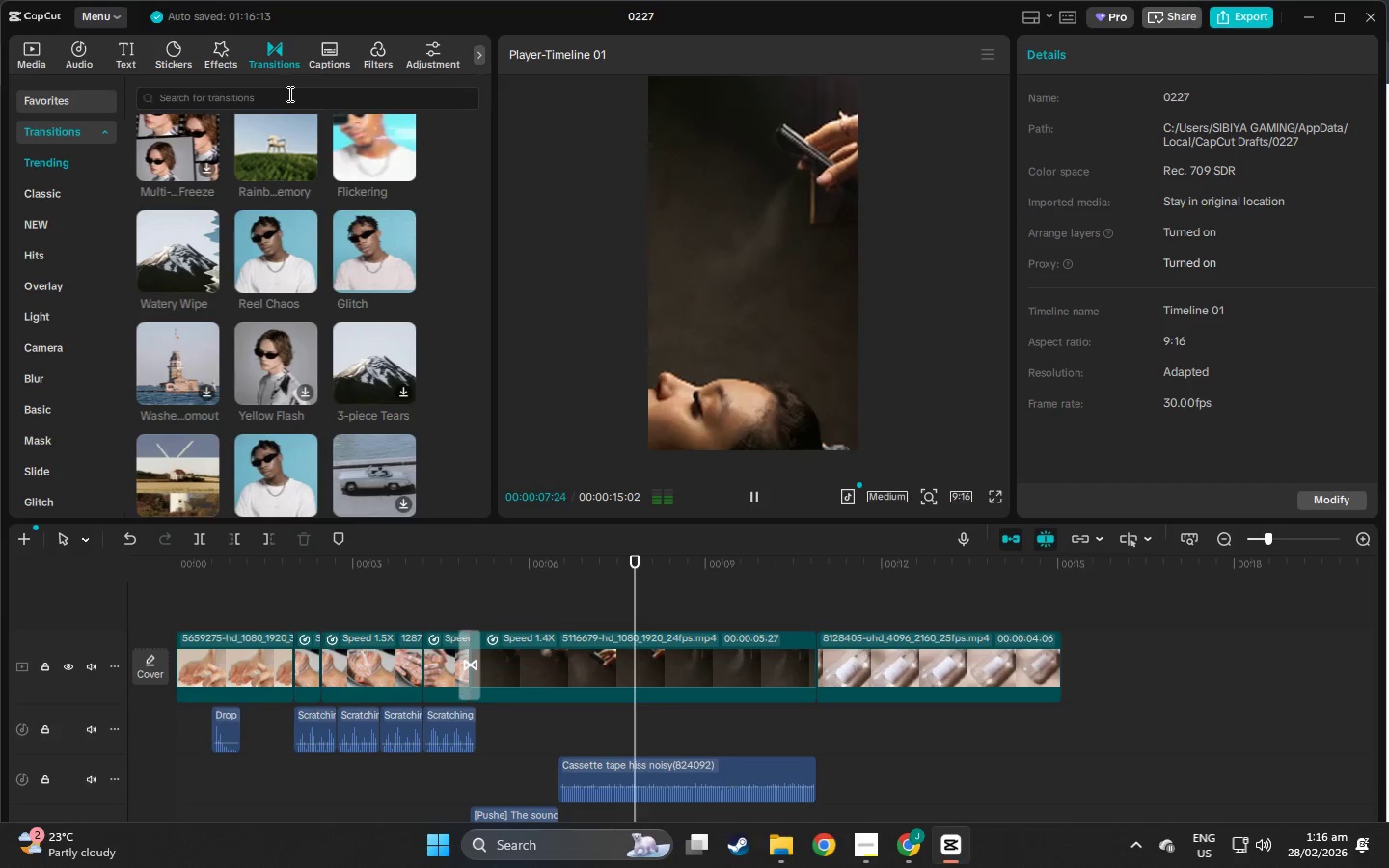 
left_click([293, 106])
 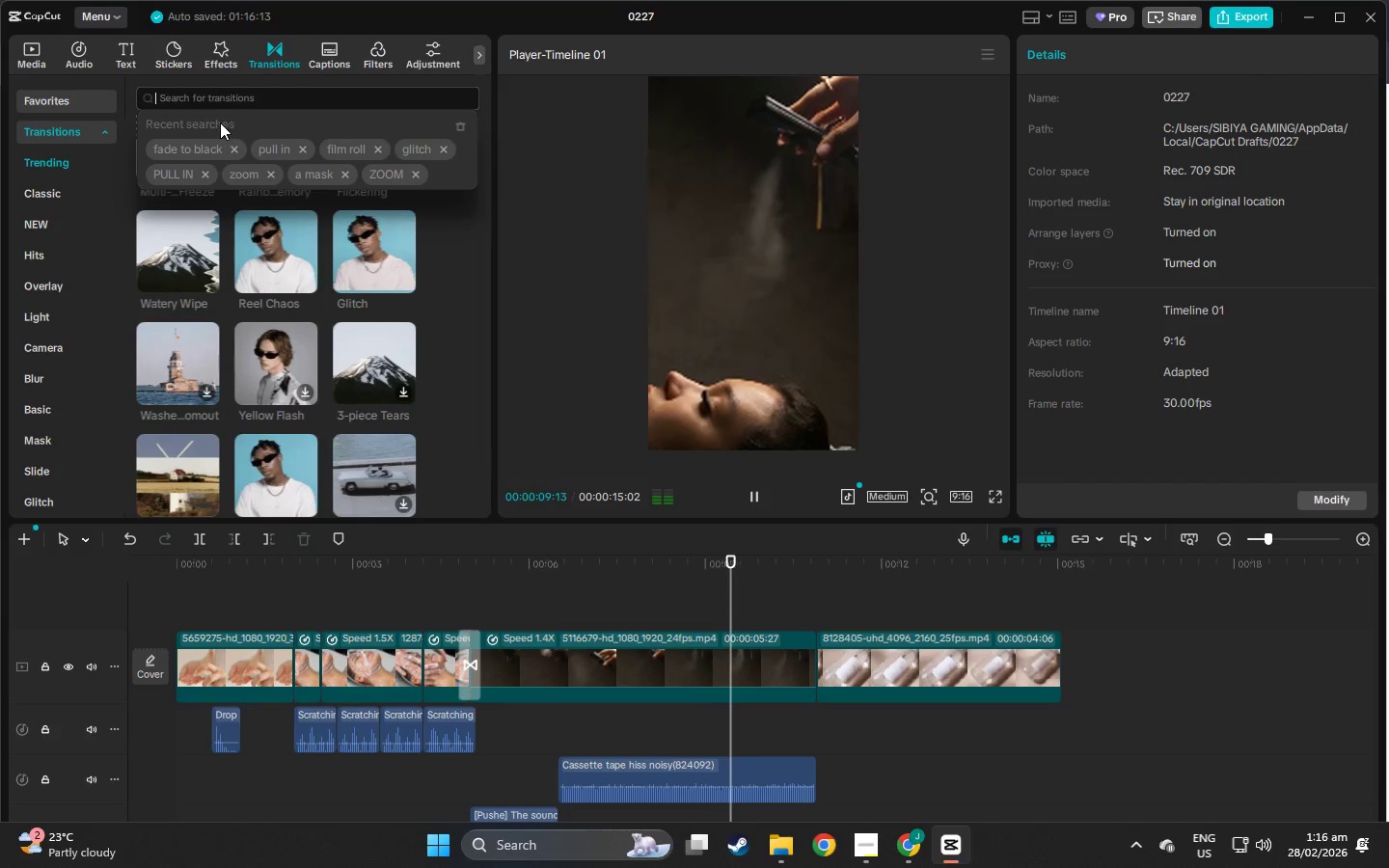 
type(stea)
 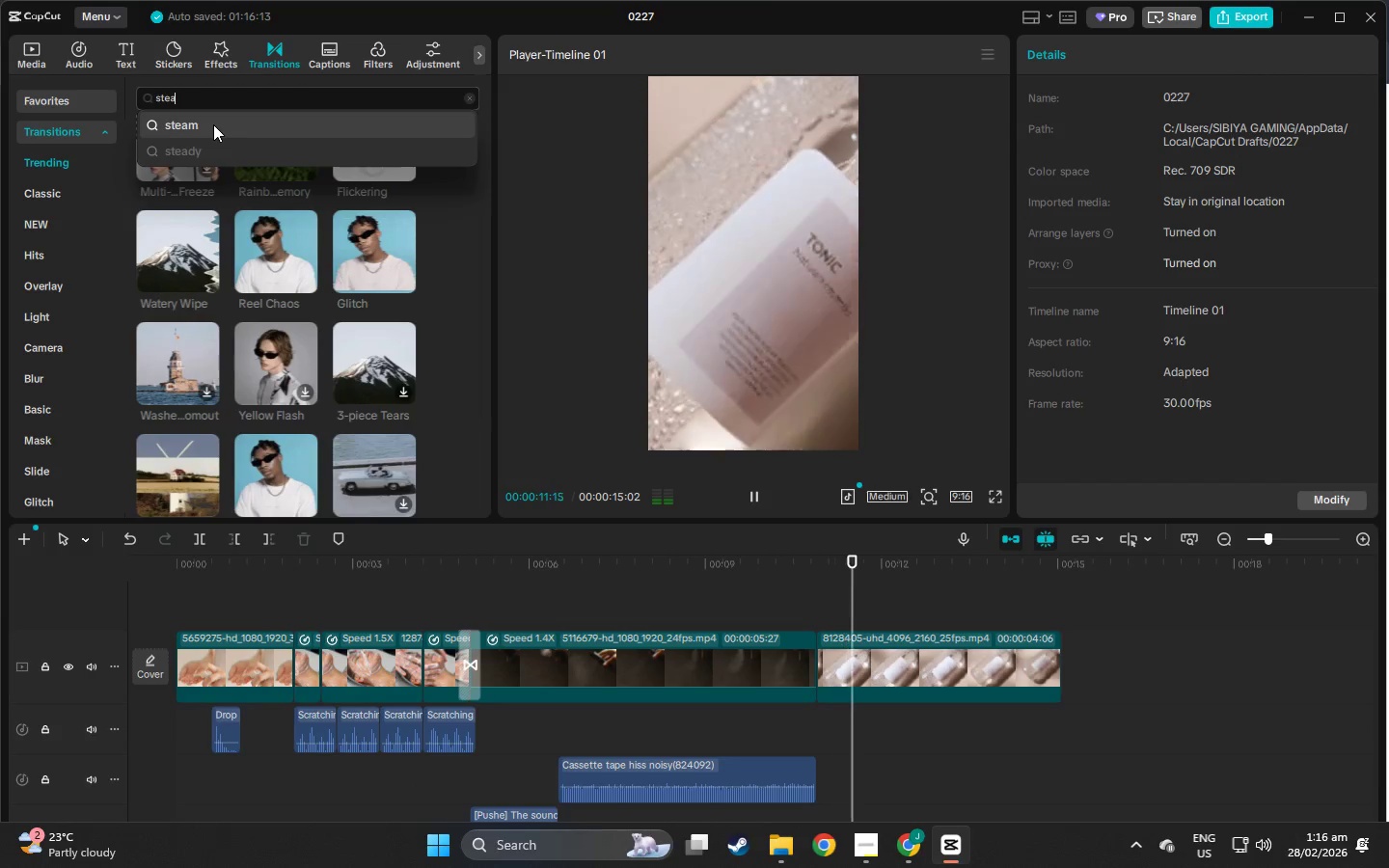 
left_click([213, 124])
 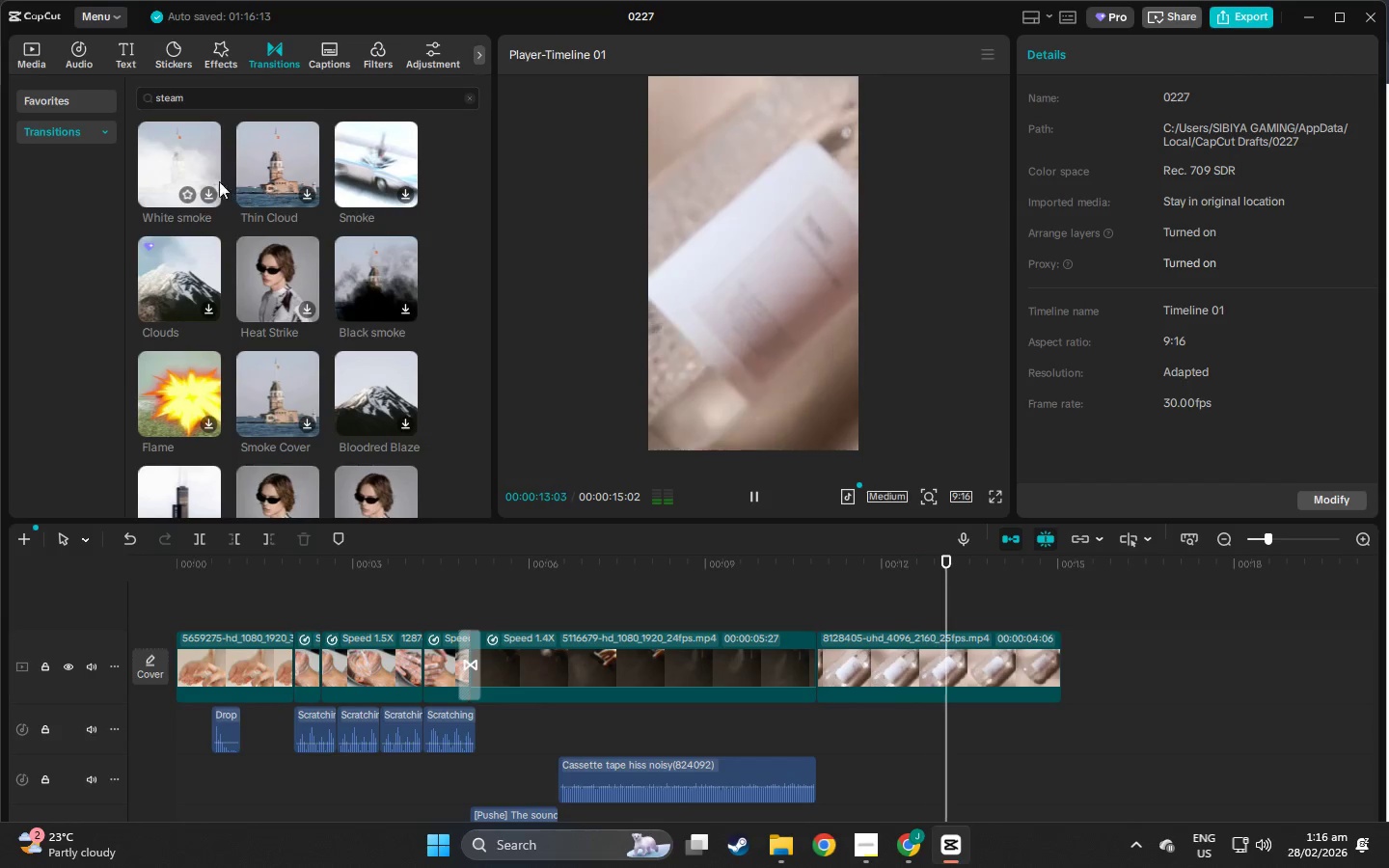 
left_click([178, 156])
 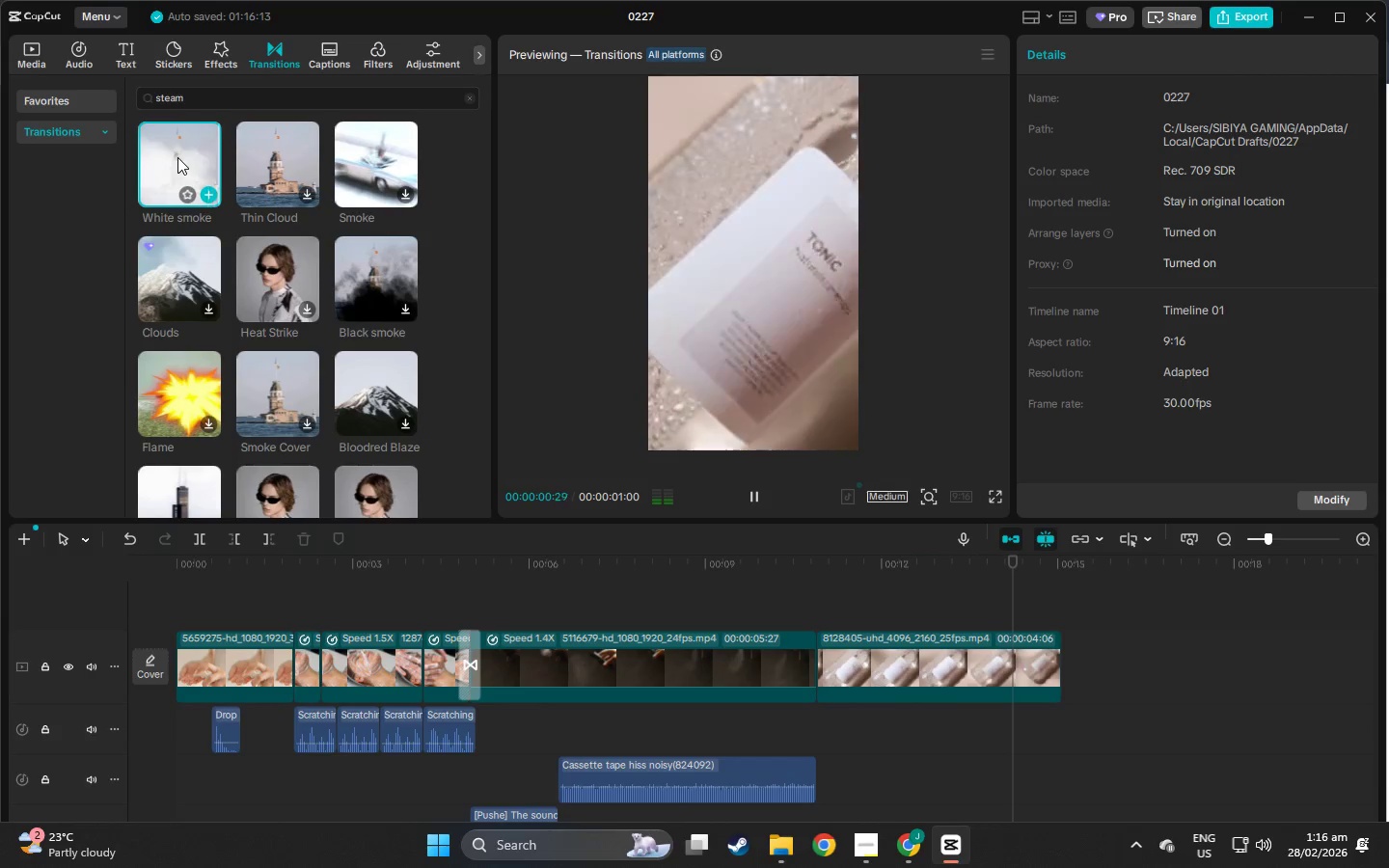 
left_click([298, 149])
 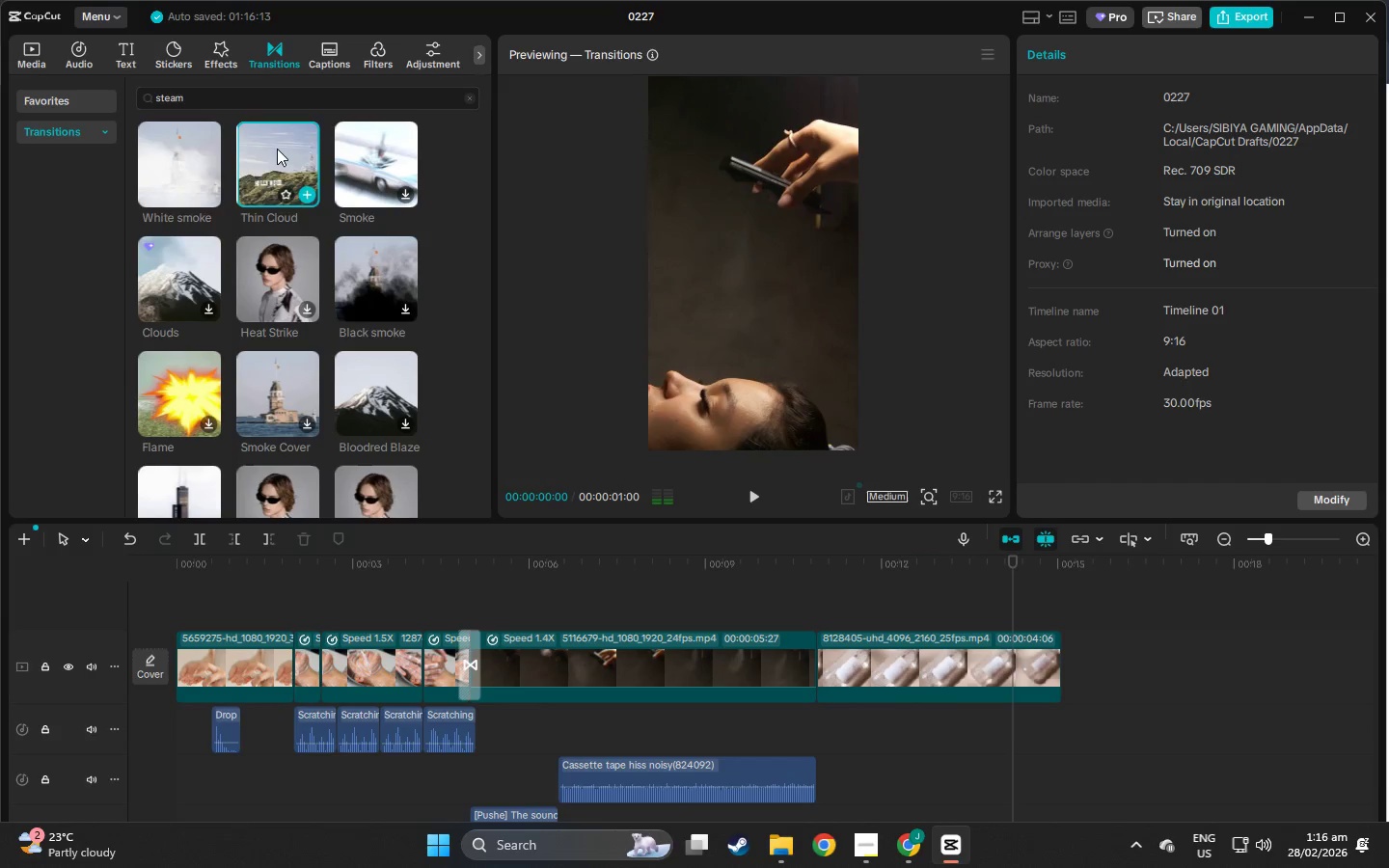 
left_click_drag(start_coordinate=[277, 149], to_coordinate=[766, 668])
 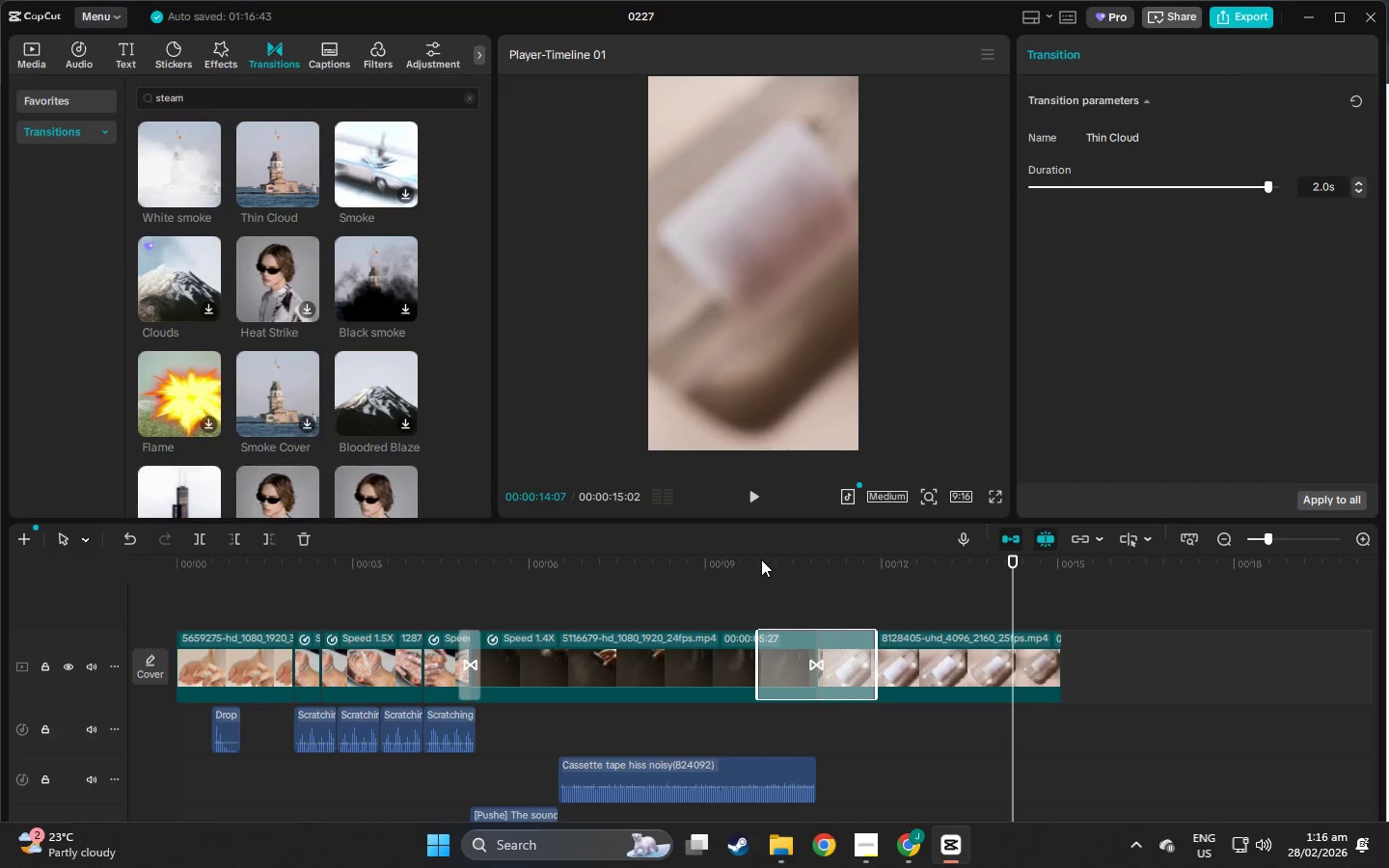 
key(Space)
 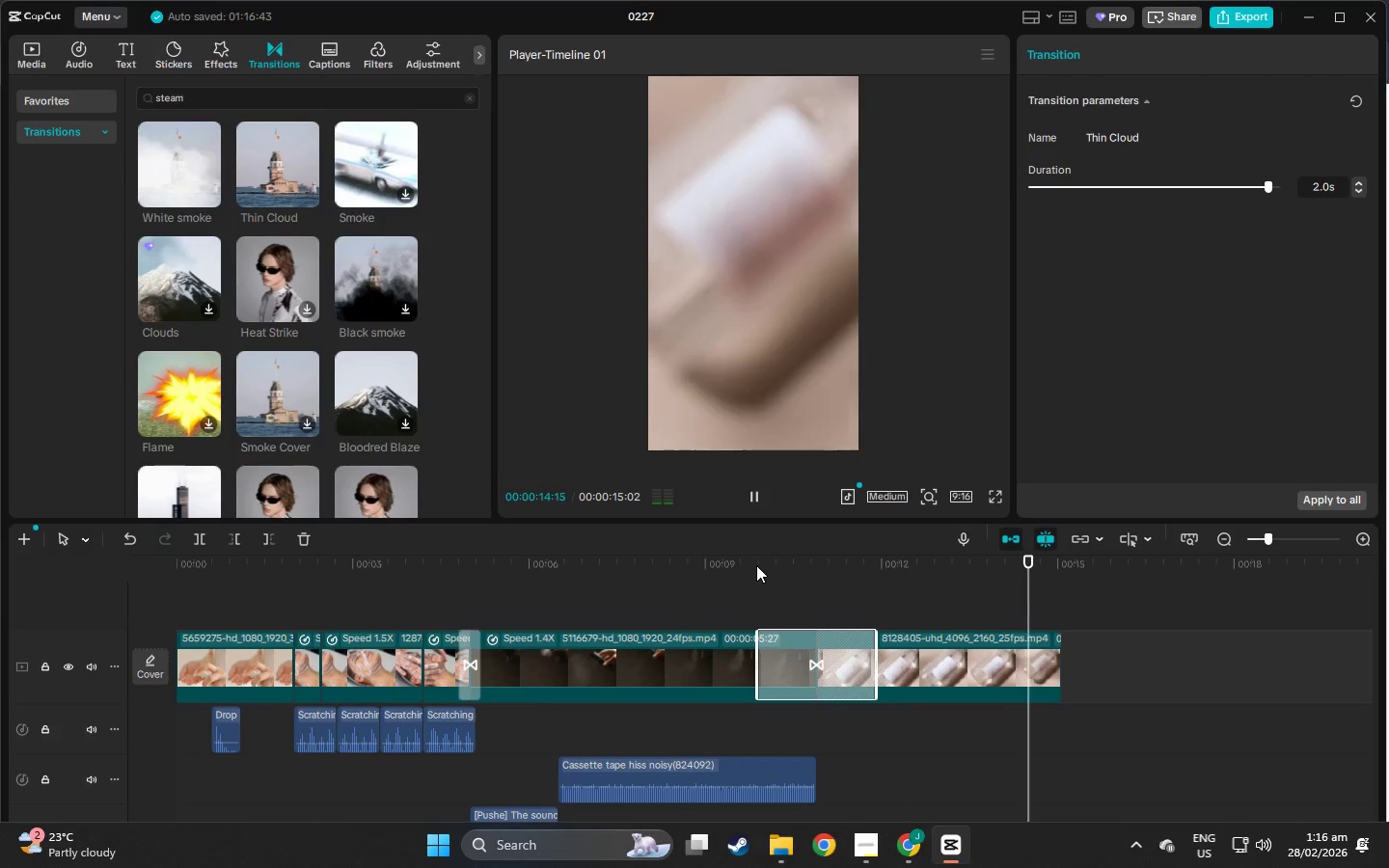 
wait(6.24)
 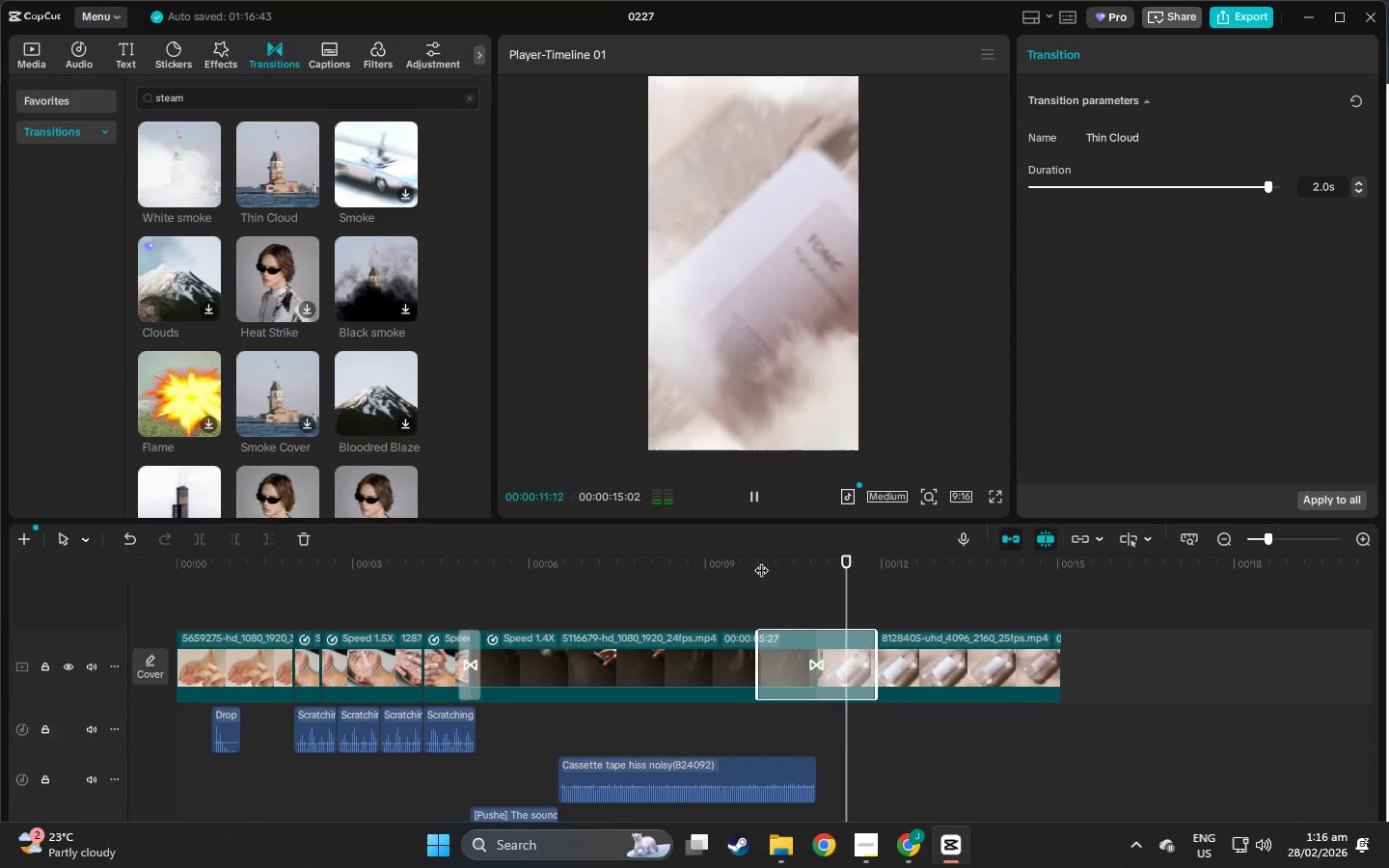 
left_click([766, 565])
 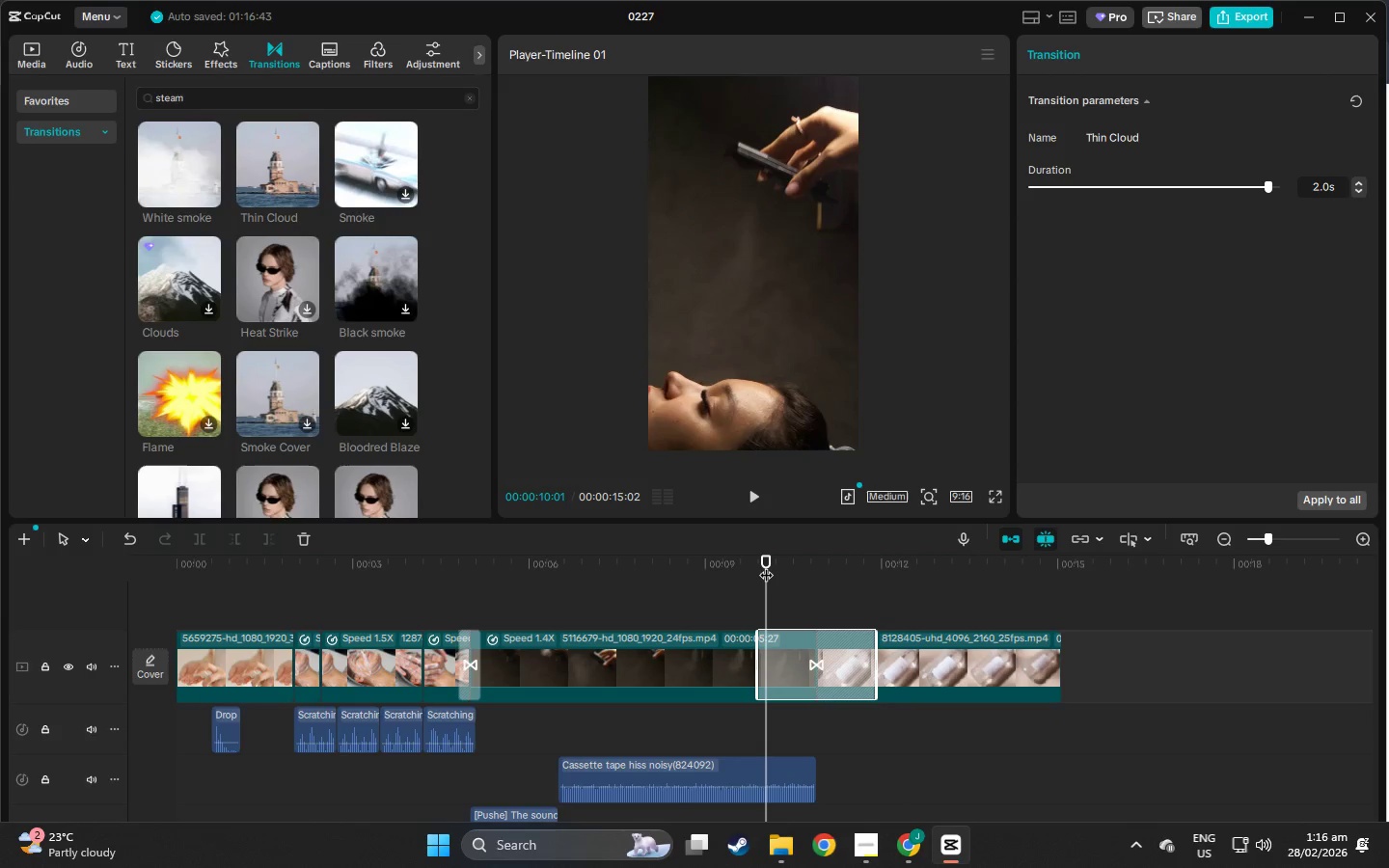 
key(Space)
 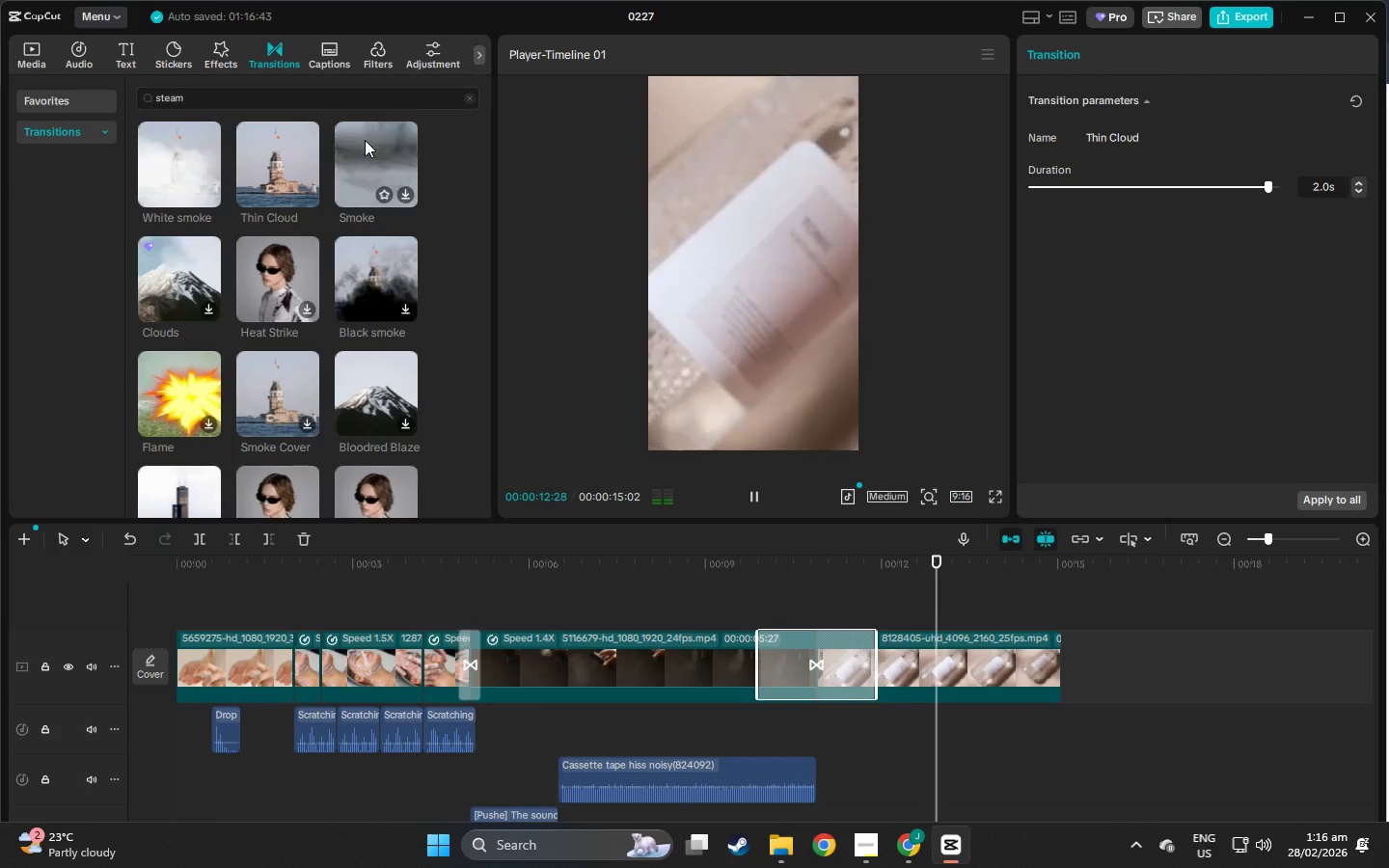 
left_click_drag(start_coordinate=[365, 140], to_coordinate=[772, 652])
 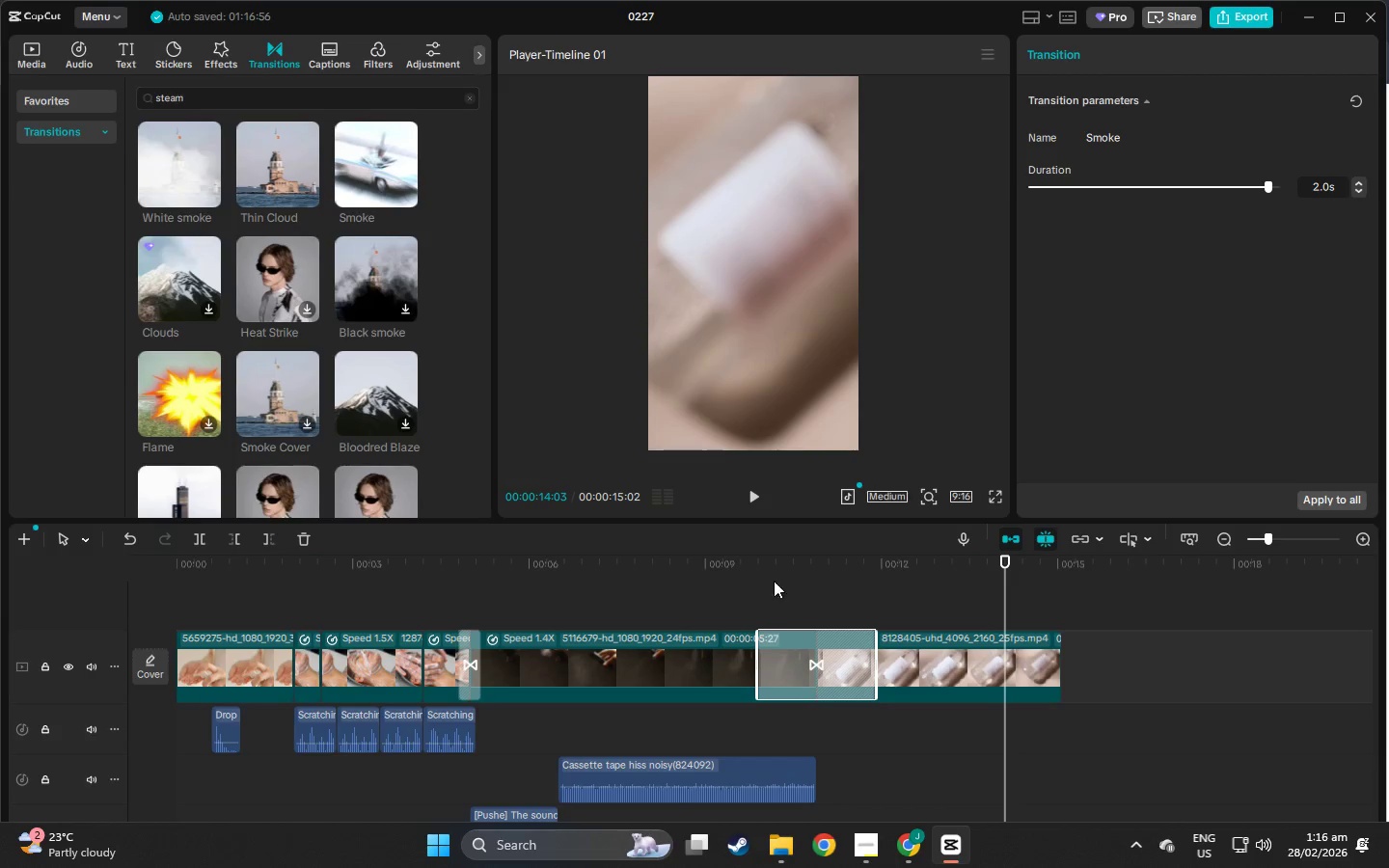 
left_click([755, 555])
 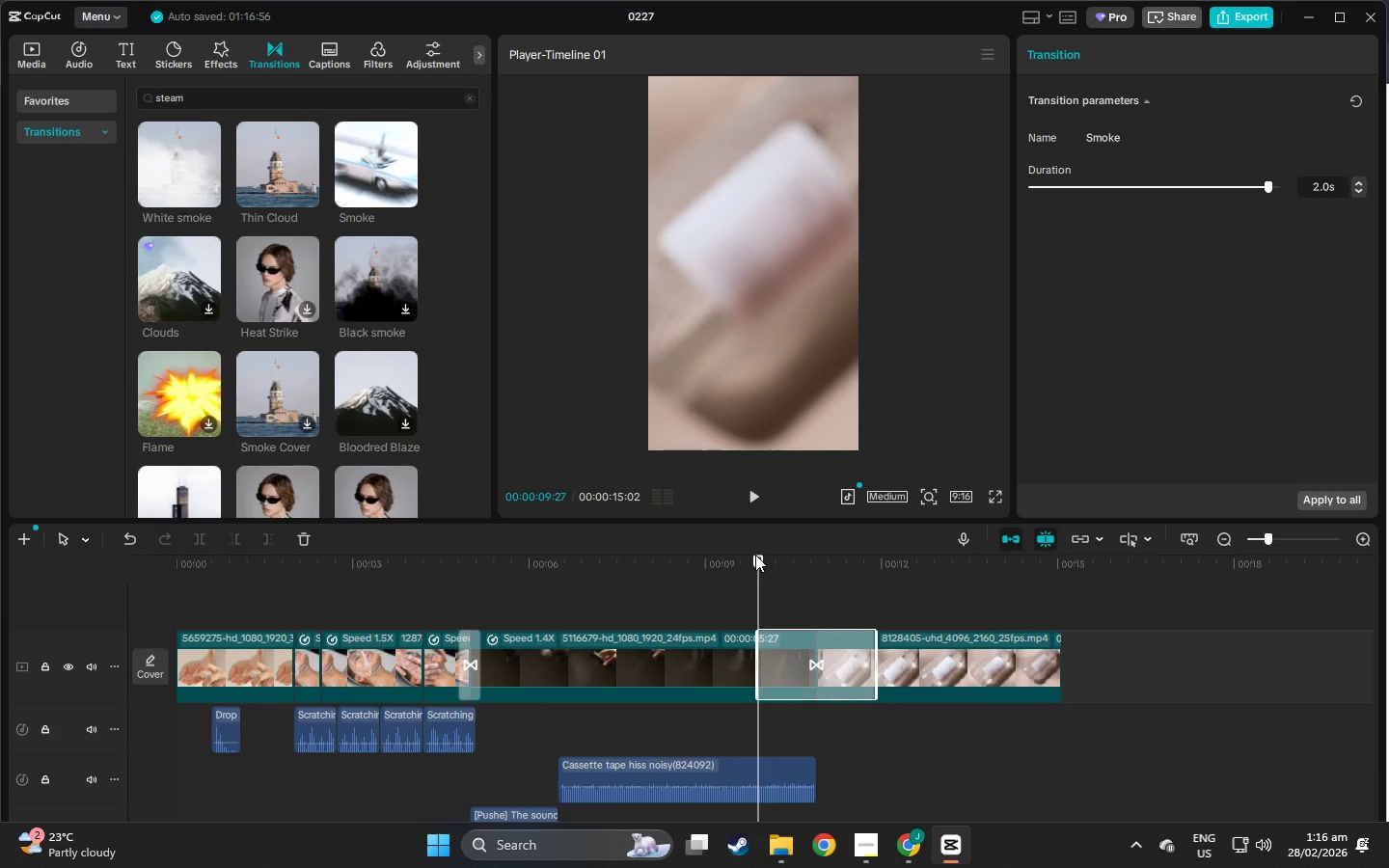 
key(Space)
 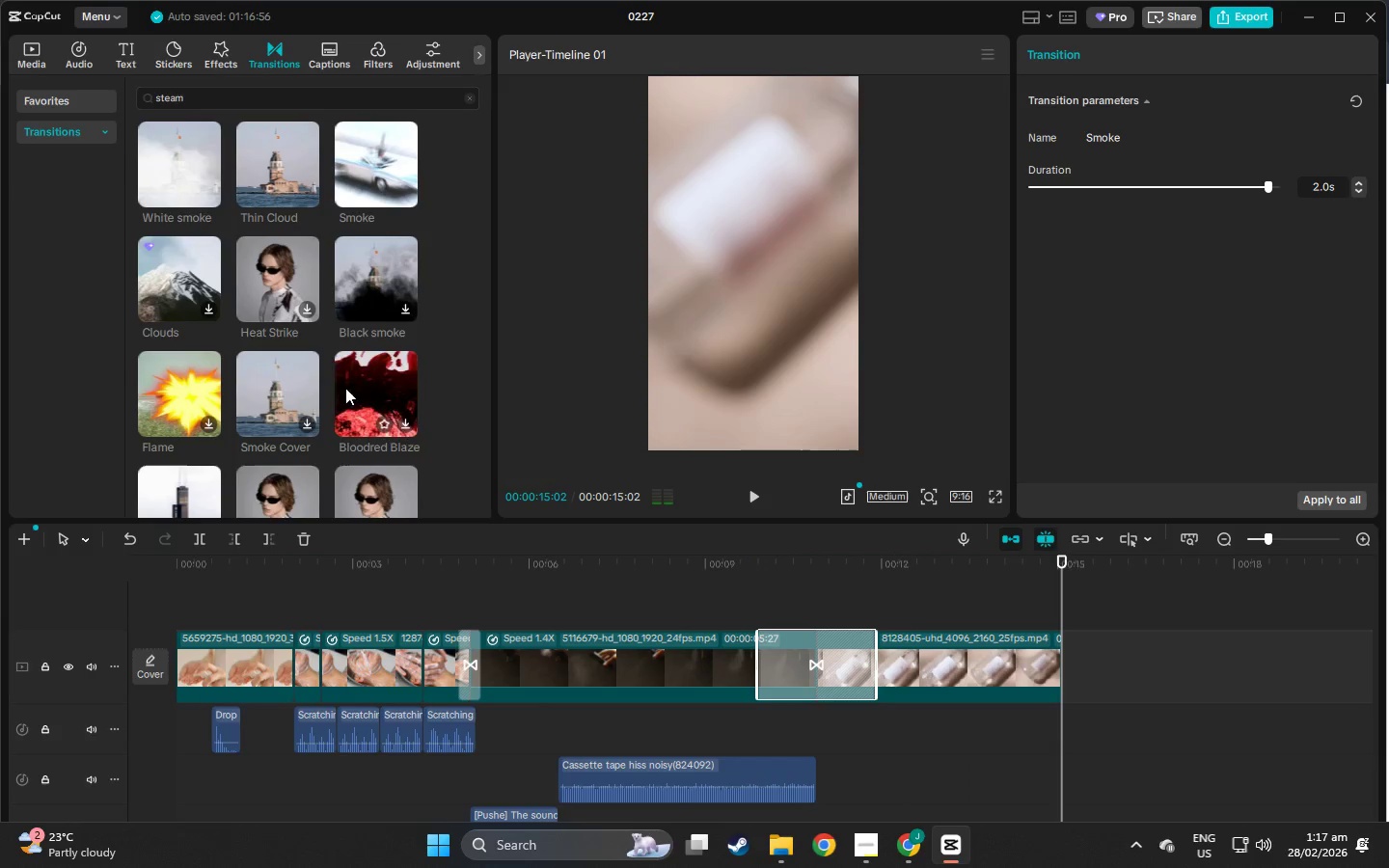 
wait(7.14)
 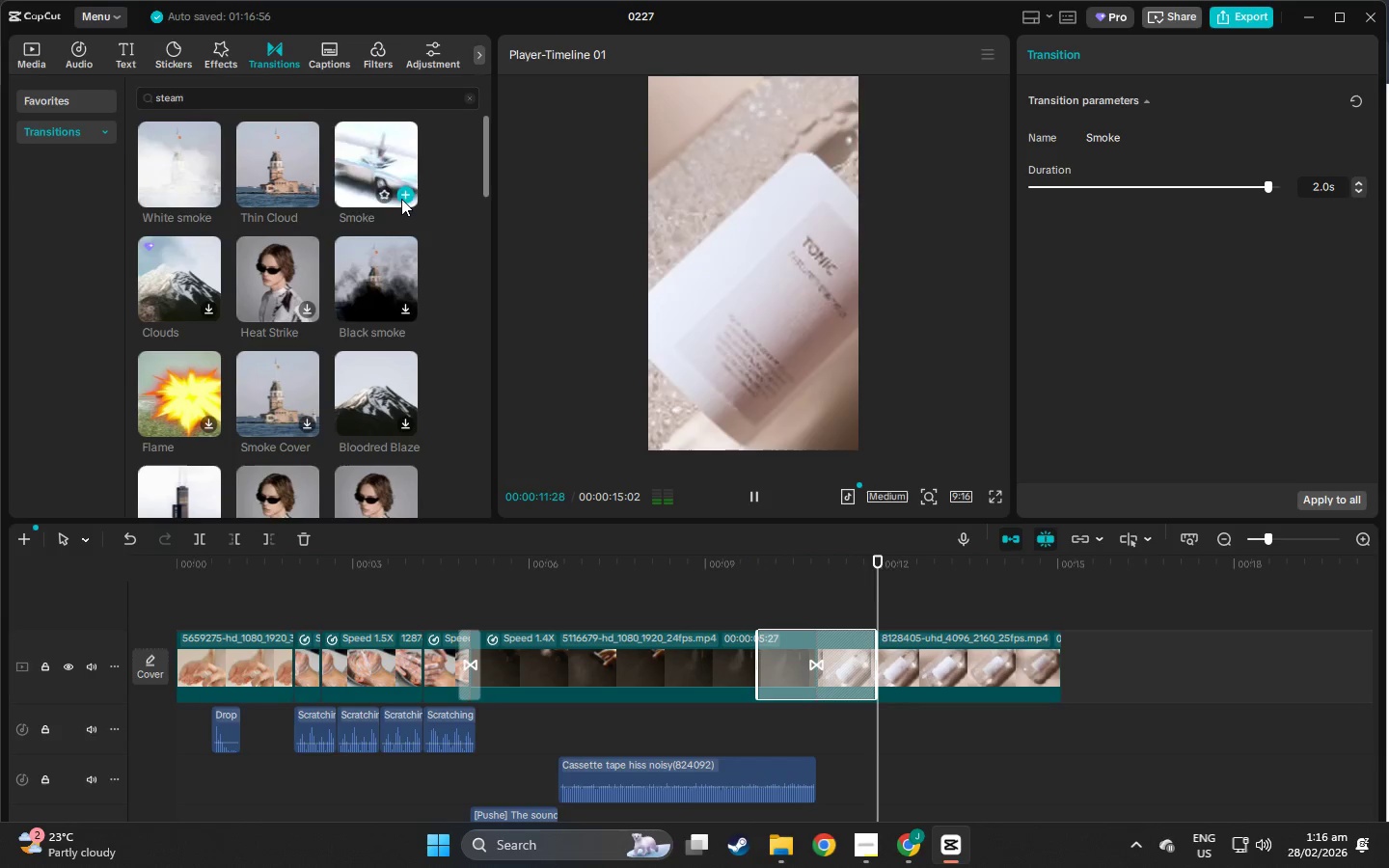 
scroll: coordinate [257, 386], scroll_direction: down, amount: 2.0
 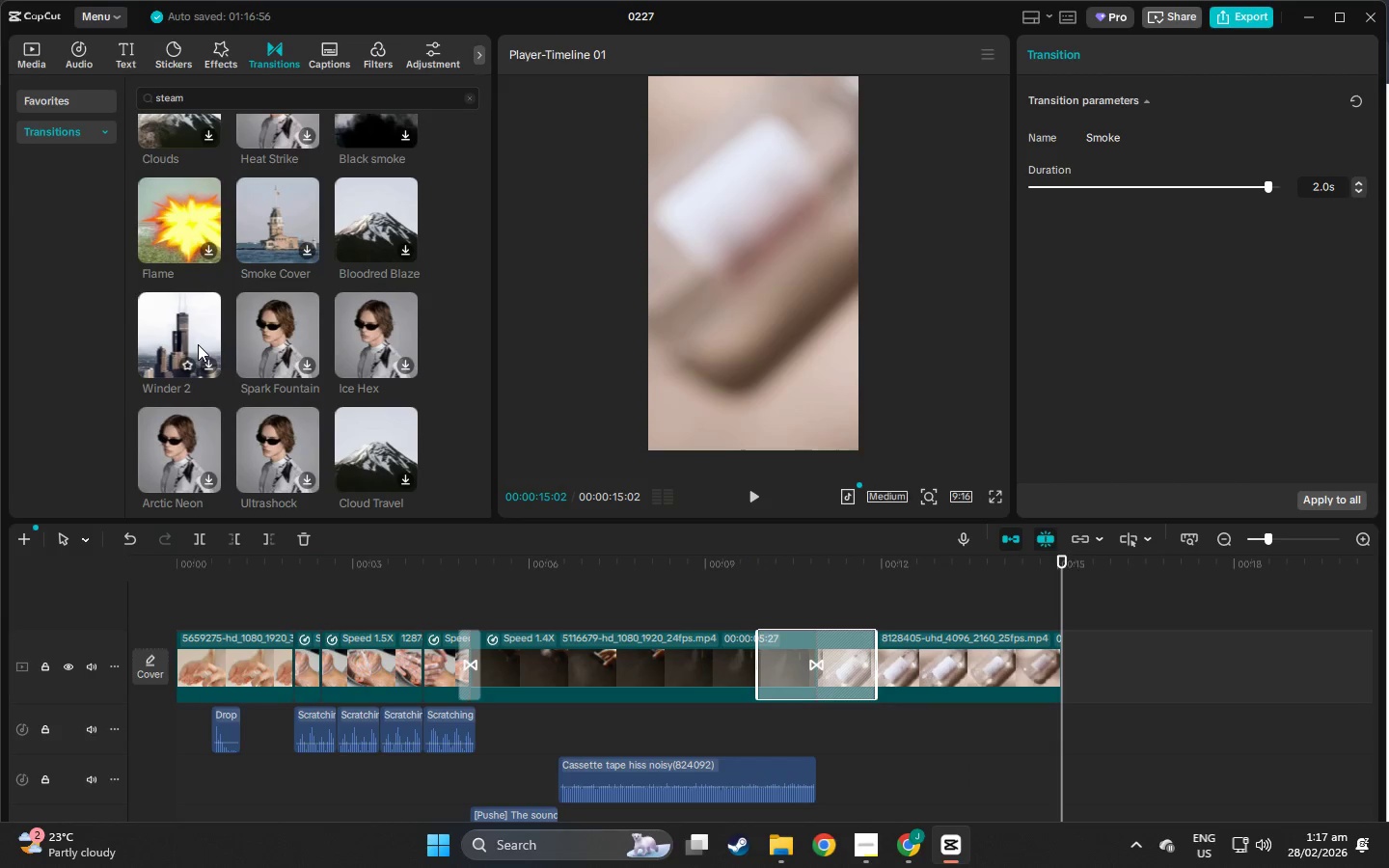 
left_click([256, 203])
 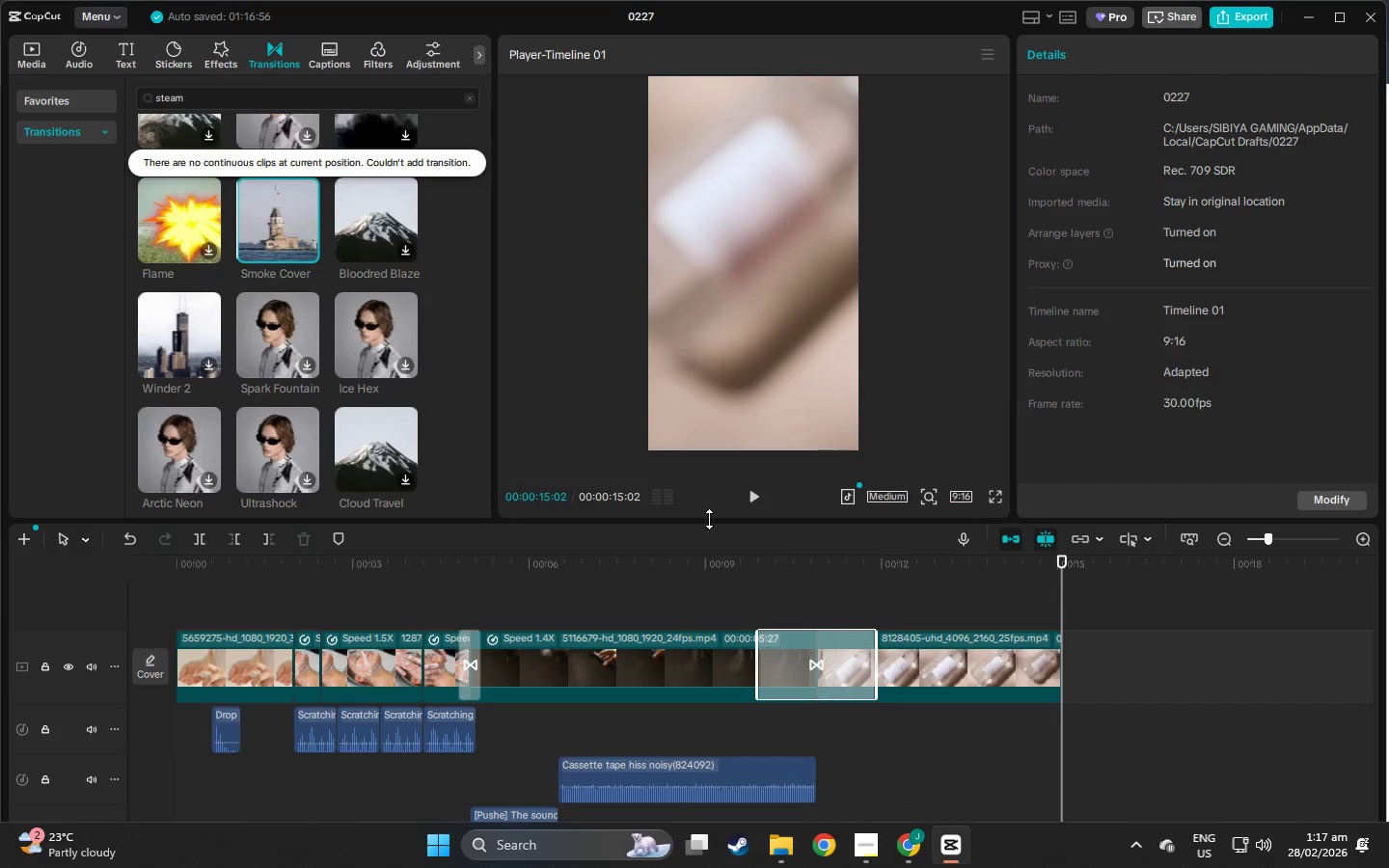 
left_click([795, 559])
 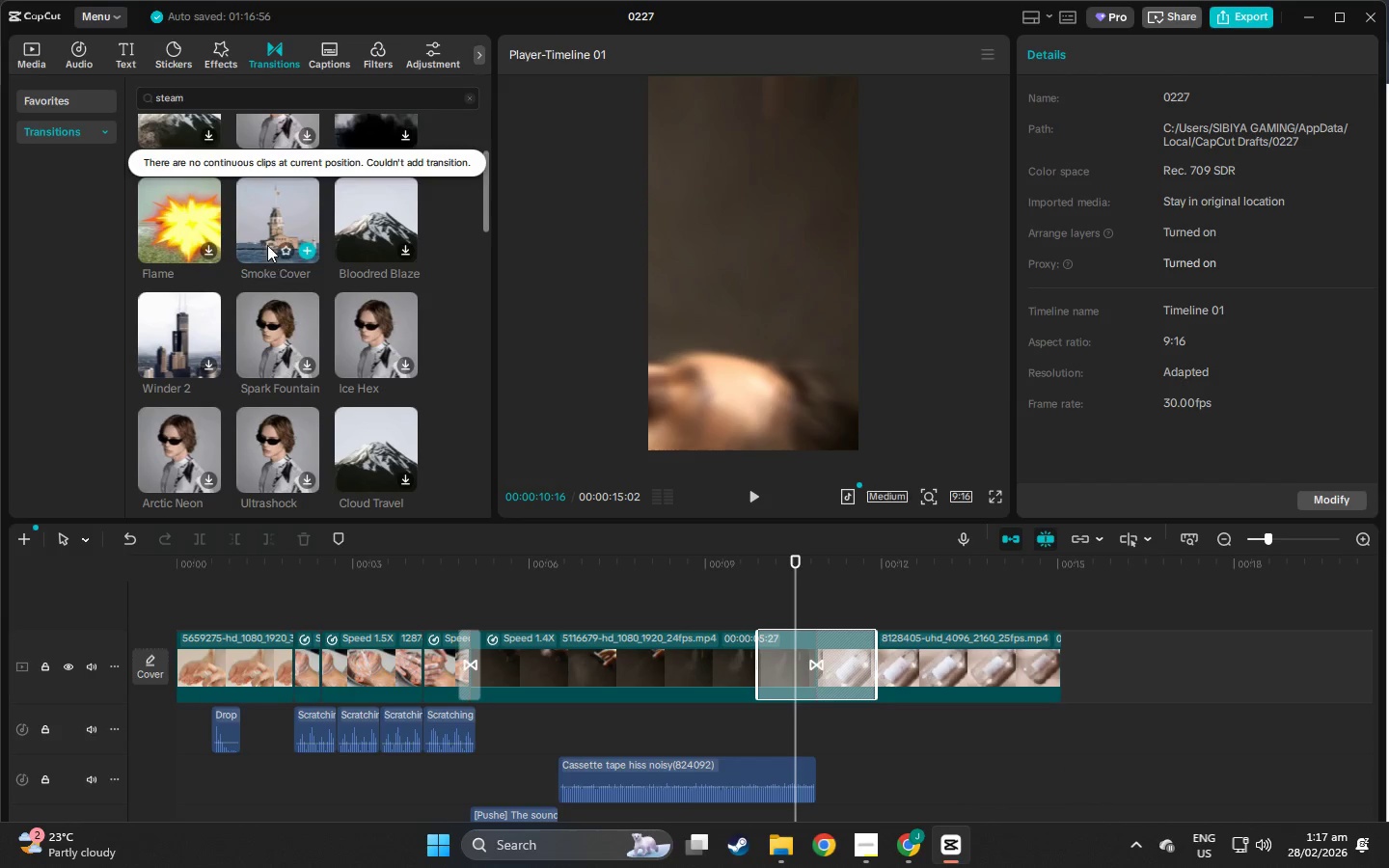 
left_click([251, 222])
 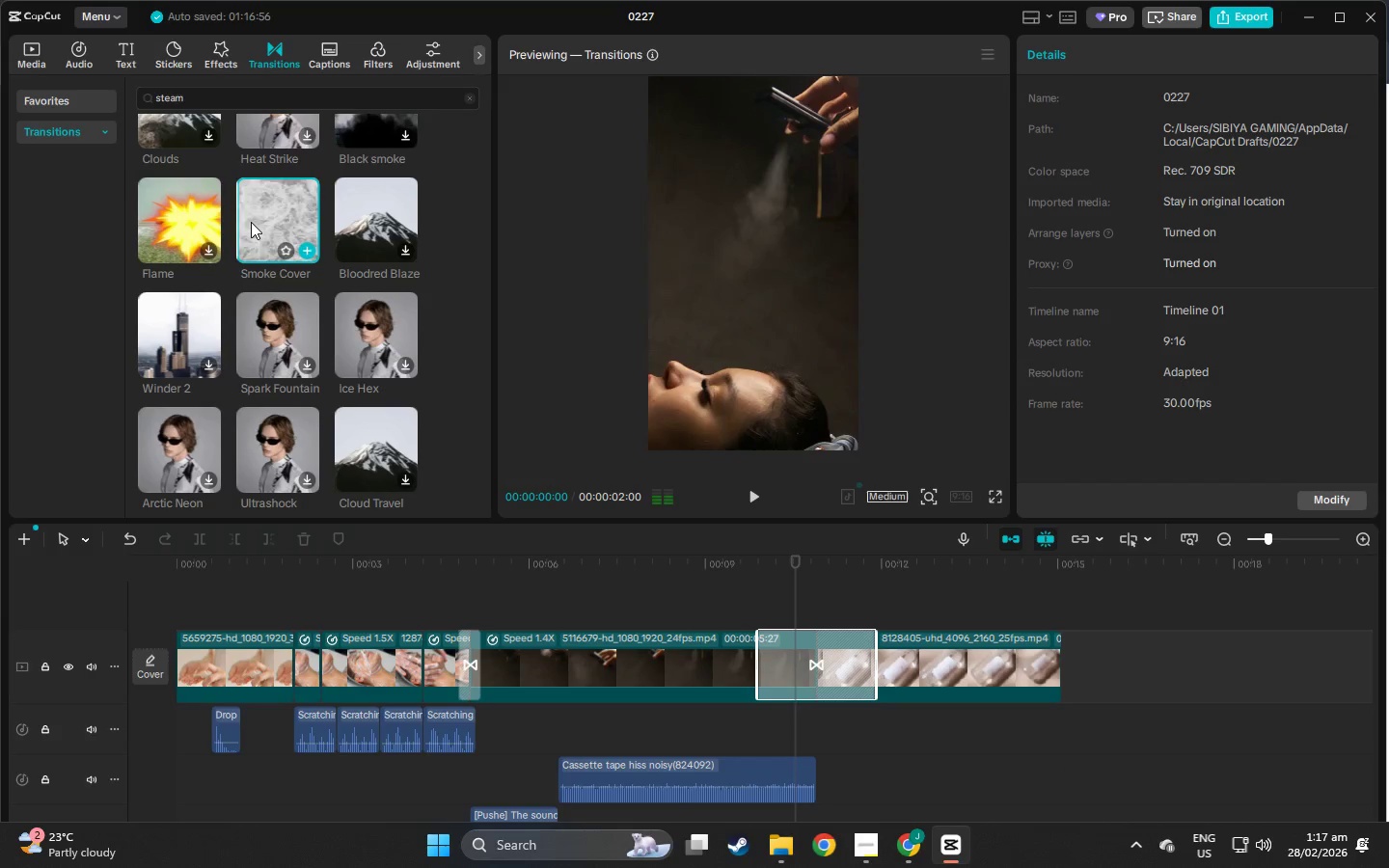 
left_click([258, 328])
 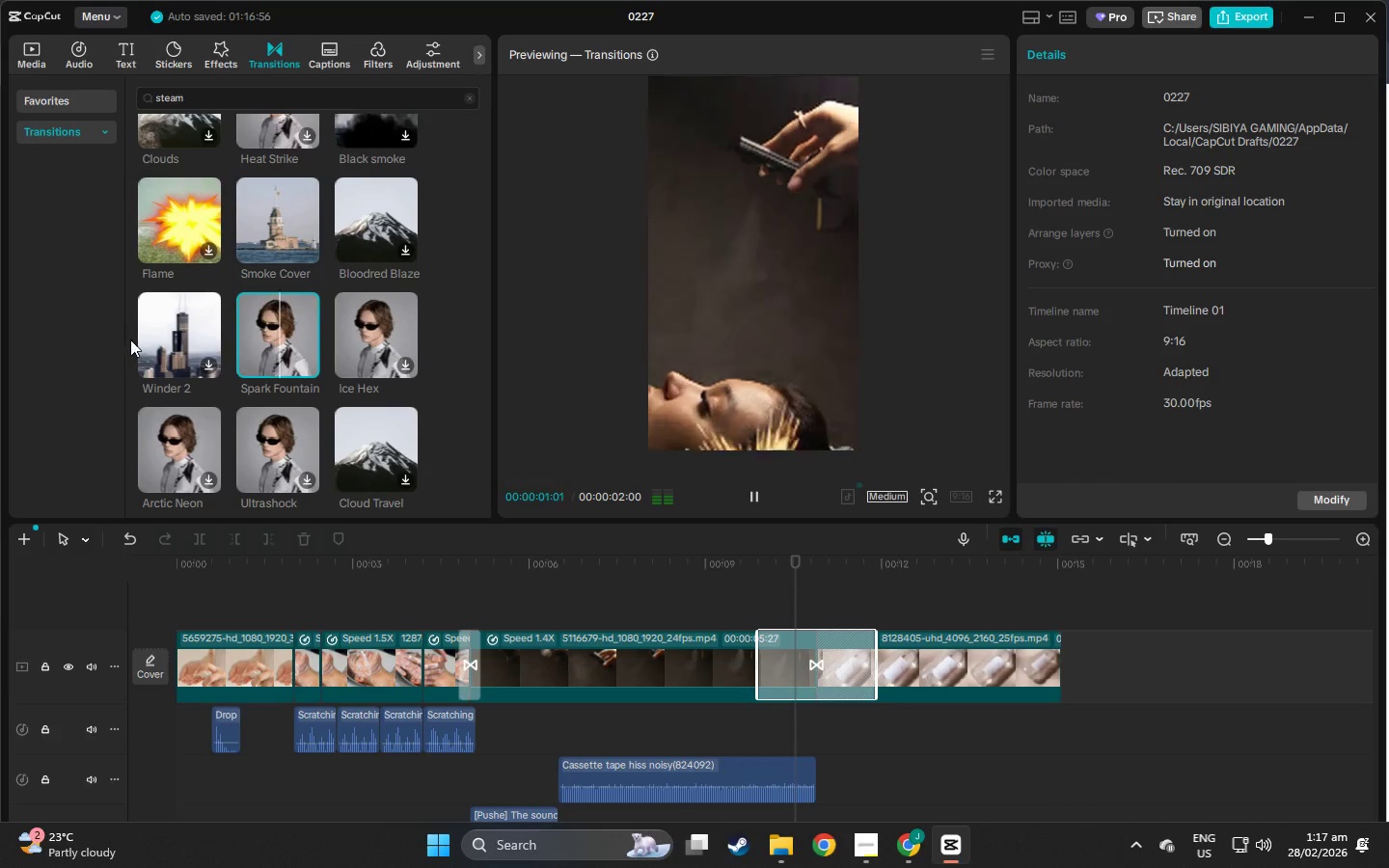 
left_click([140, 339])
 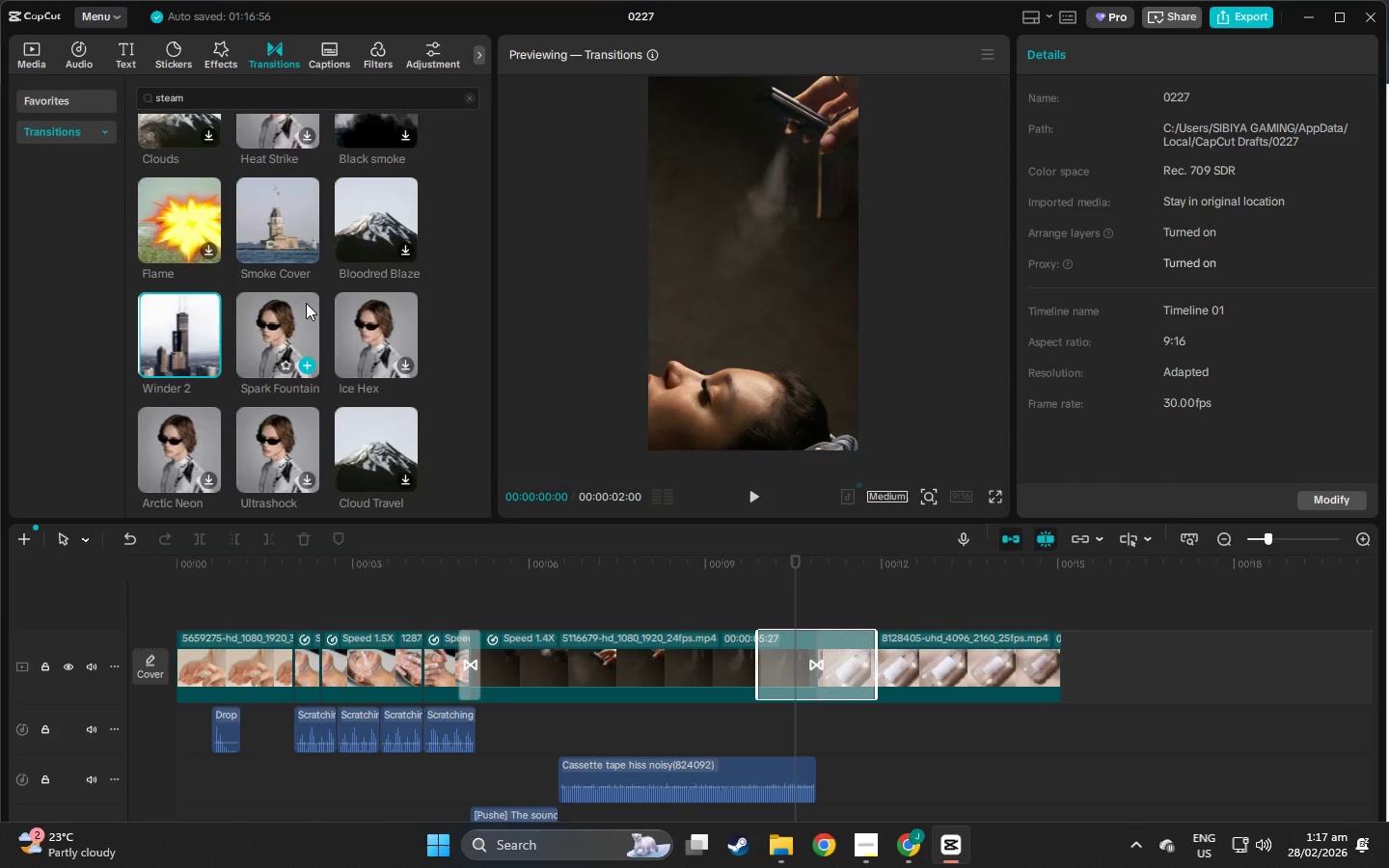 
scroll: coordinate [289, 315], scroll_direction: down, amount: 1.0
 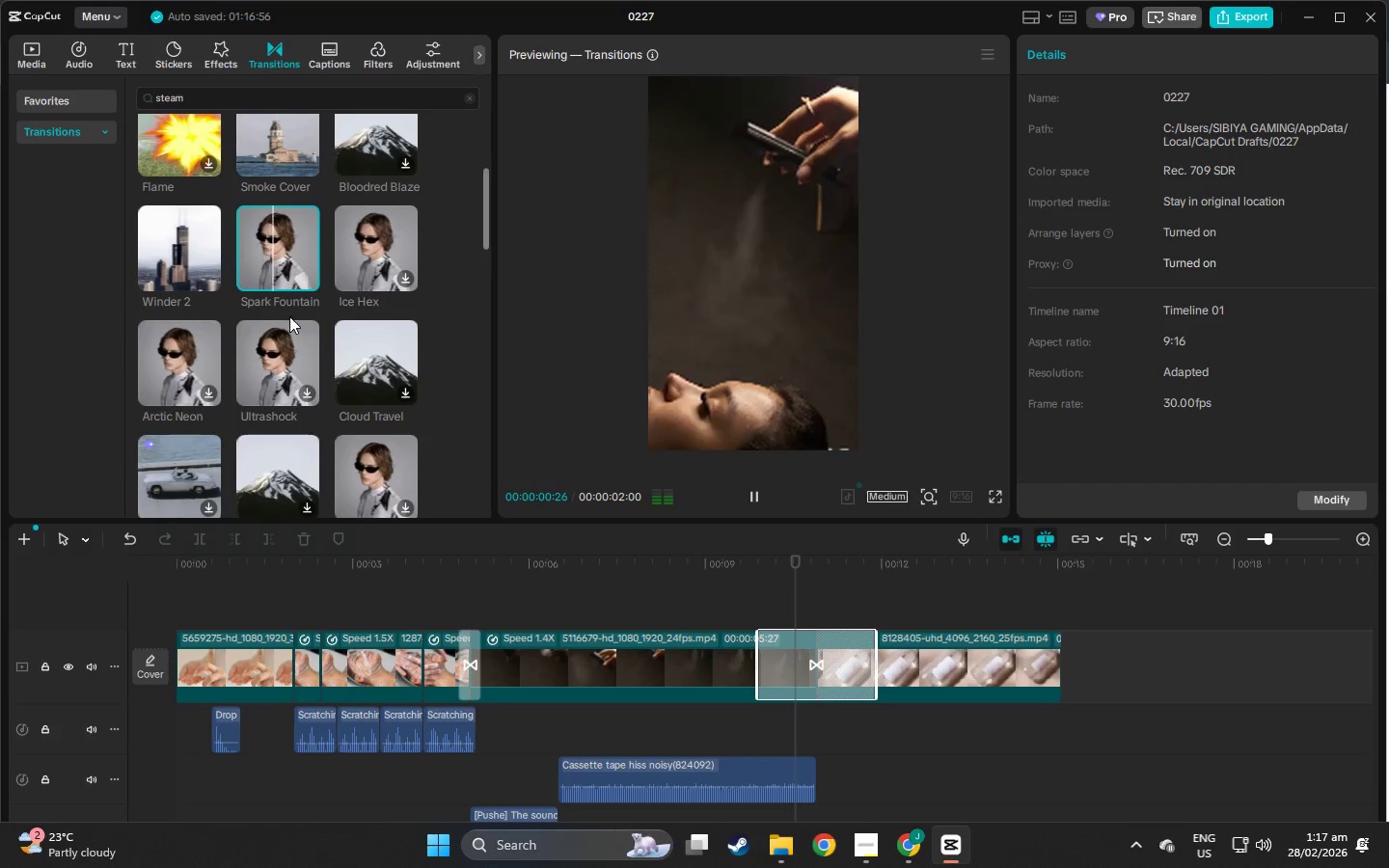 
left_click([265, 361])
 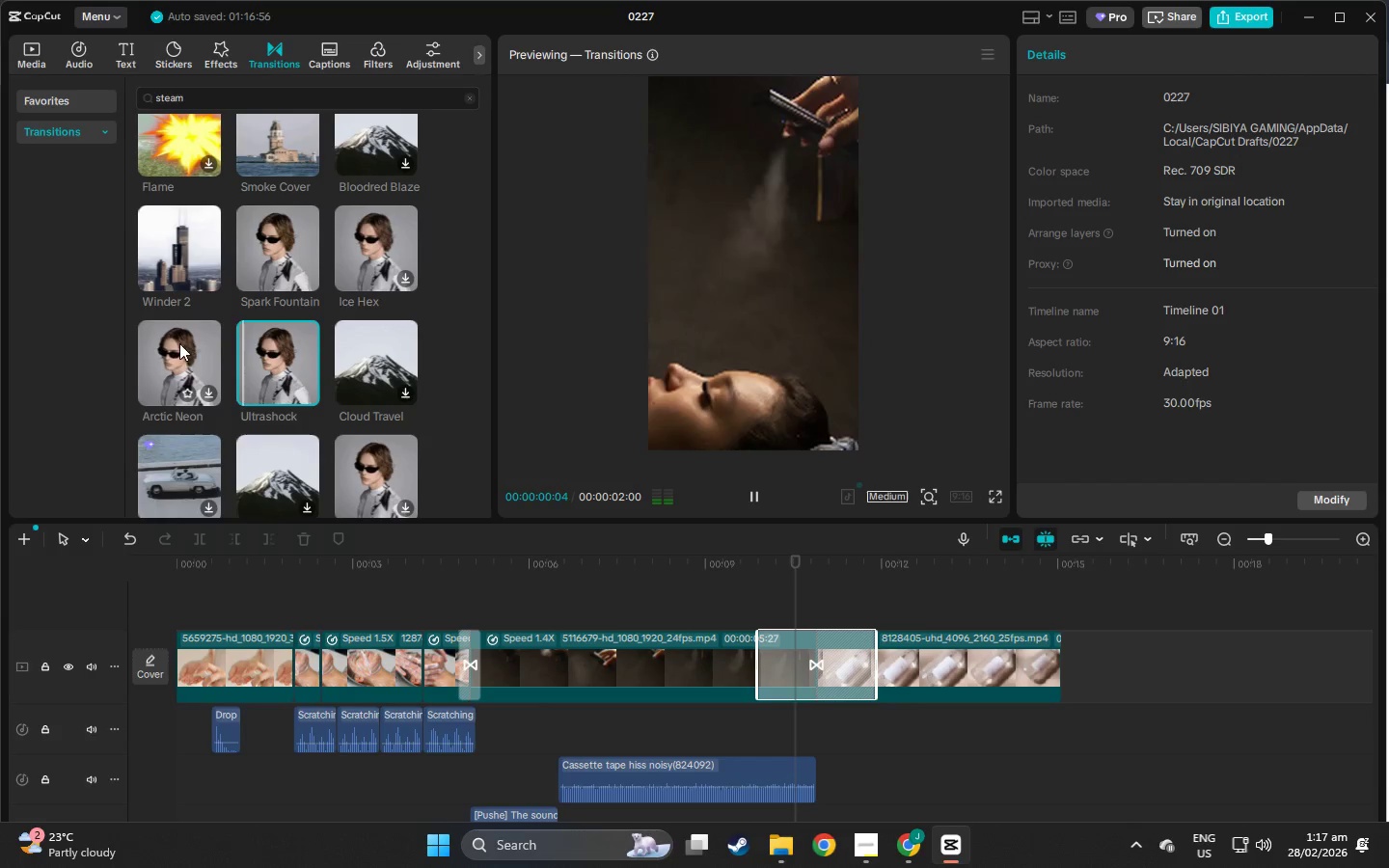 
scroll: coordinate [259, 328], scroll_direction: up, amount: 6.0
 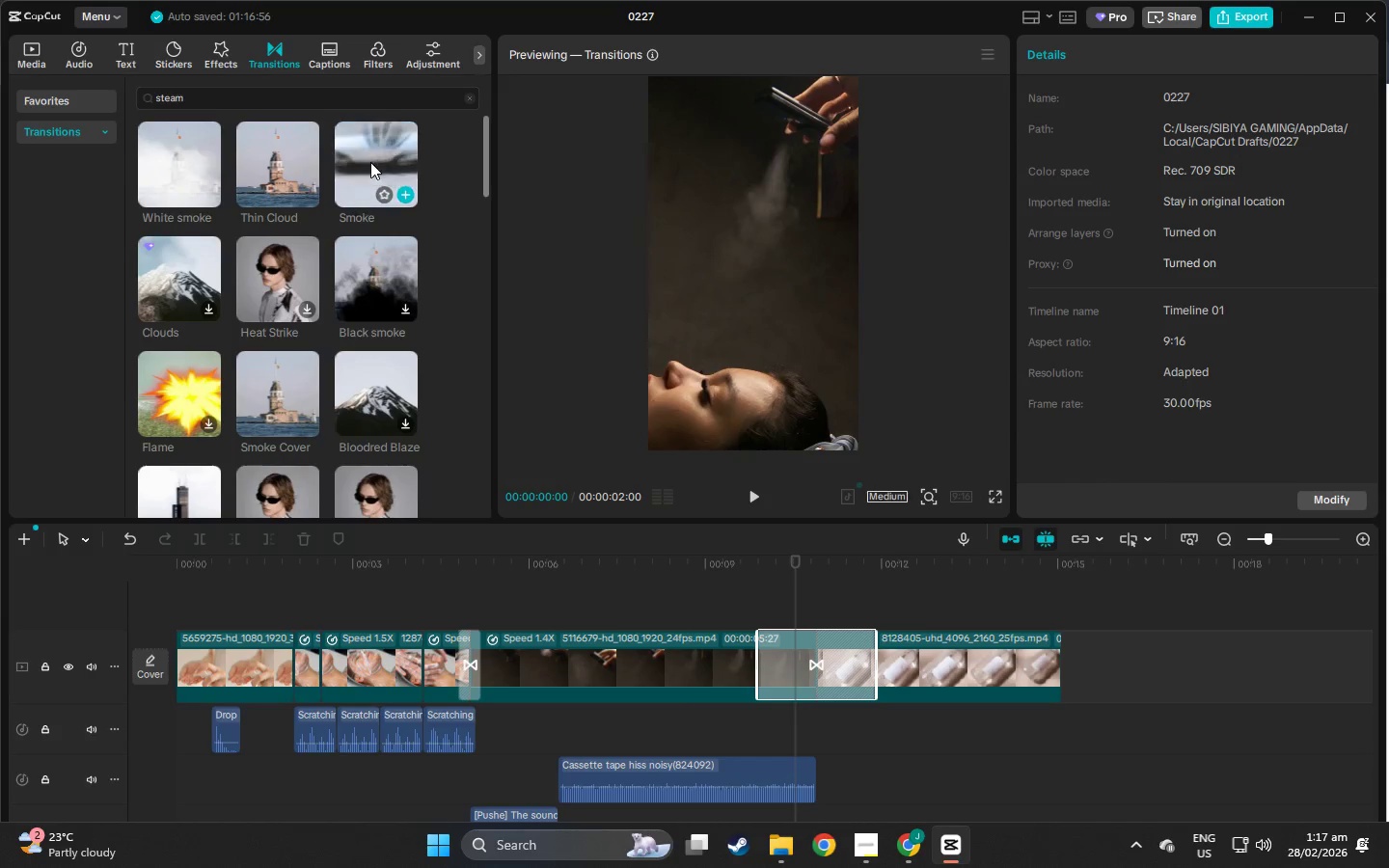 
left_click([363, 158])
 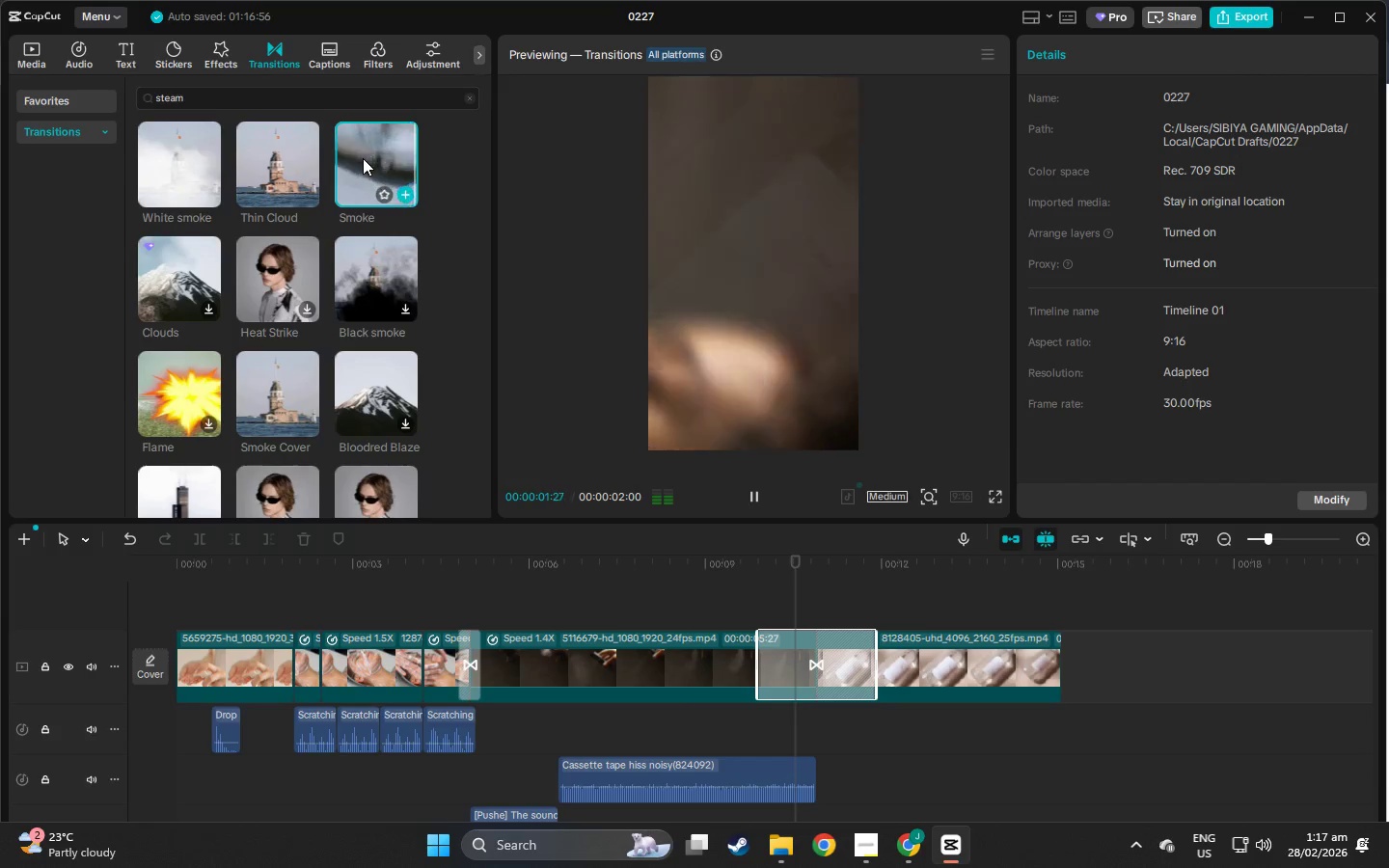 
left_click([286, 157])
 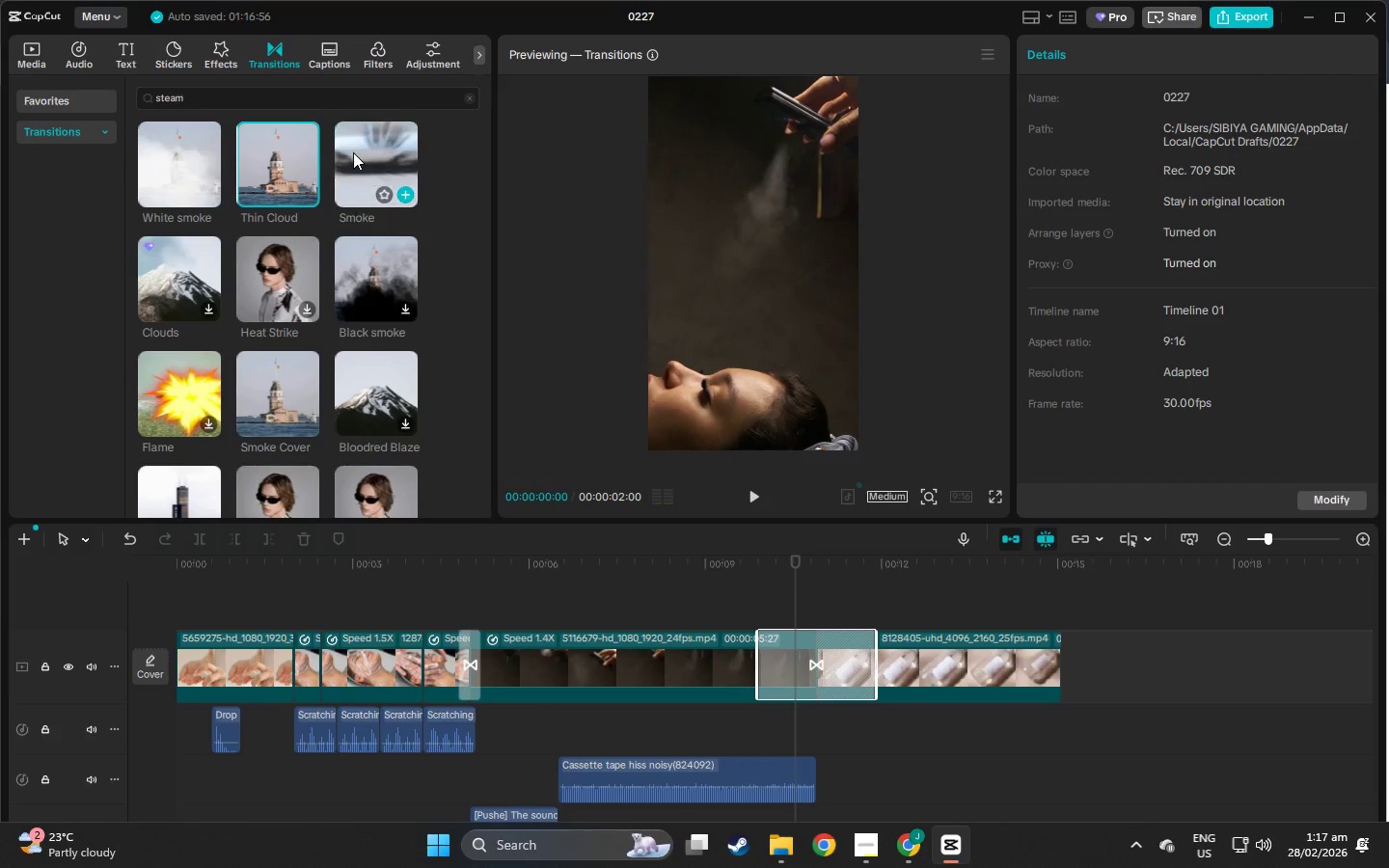 
left_click([176, 152])
 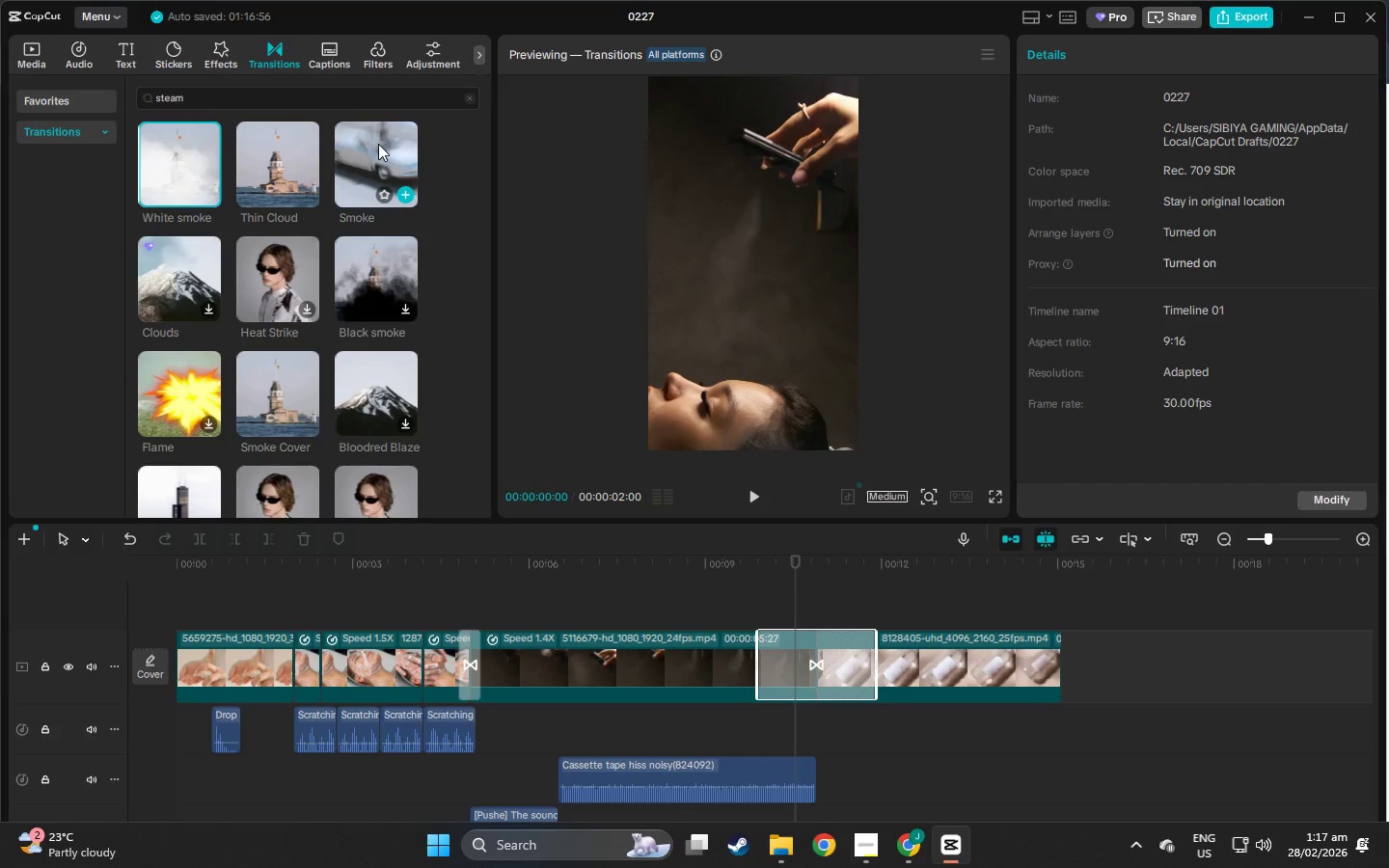 
left_click_drag(start_coordinate=[182, 165], to_coordinate=[794, 660])
 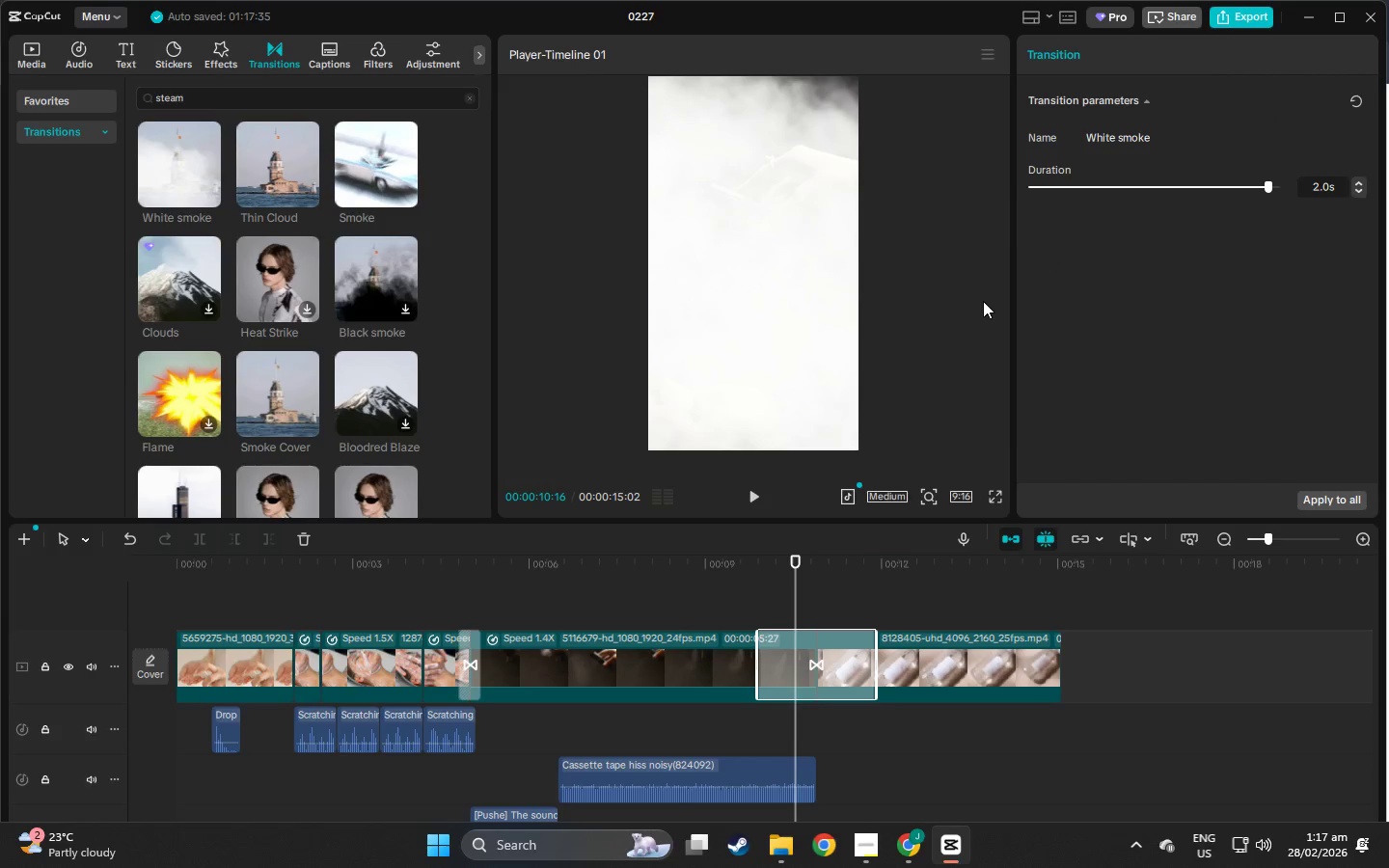 
key(Space)
 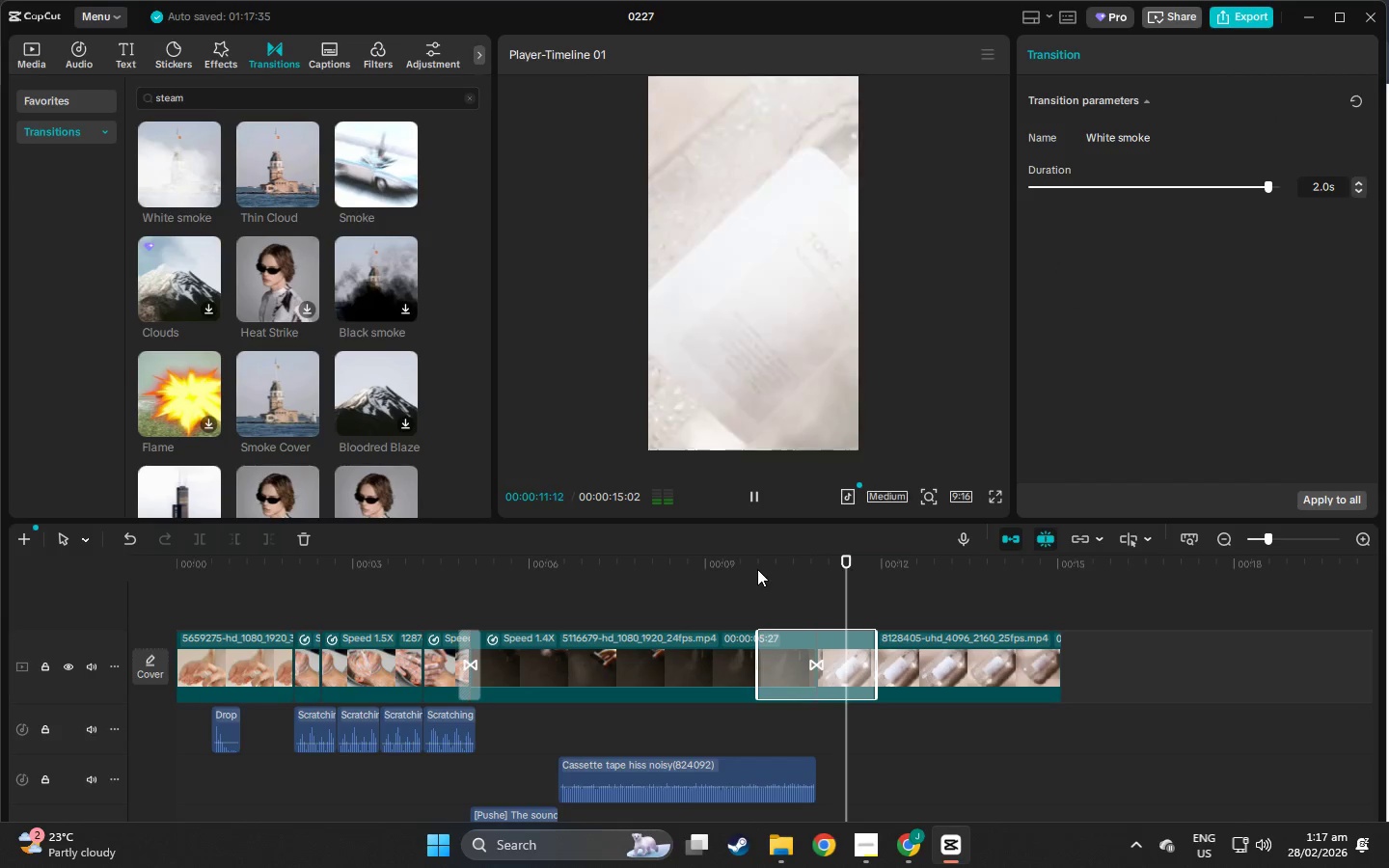 
key(Space)
 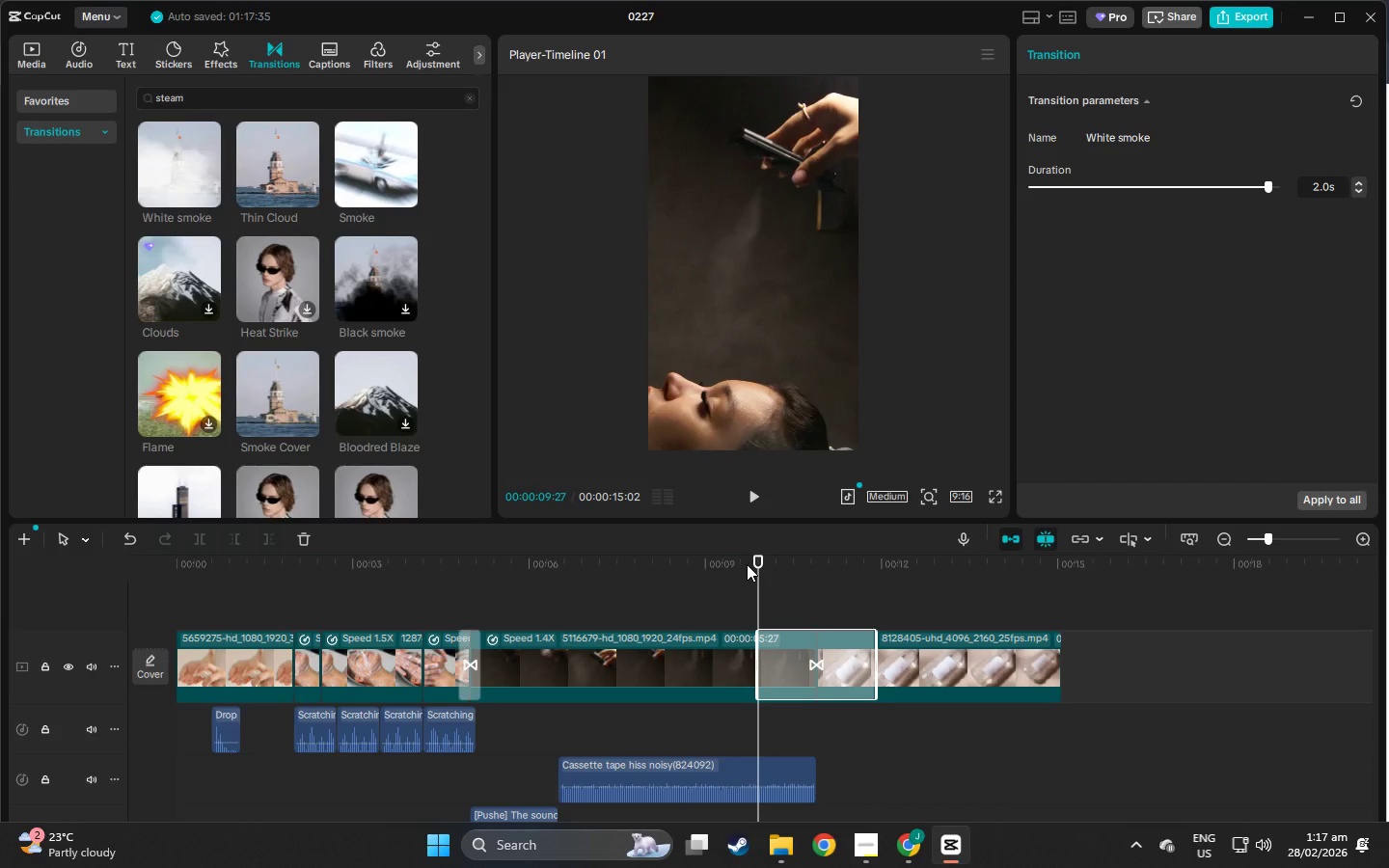 
key(Space)
 